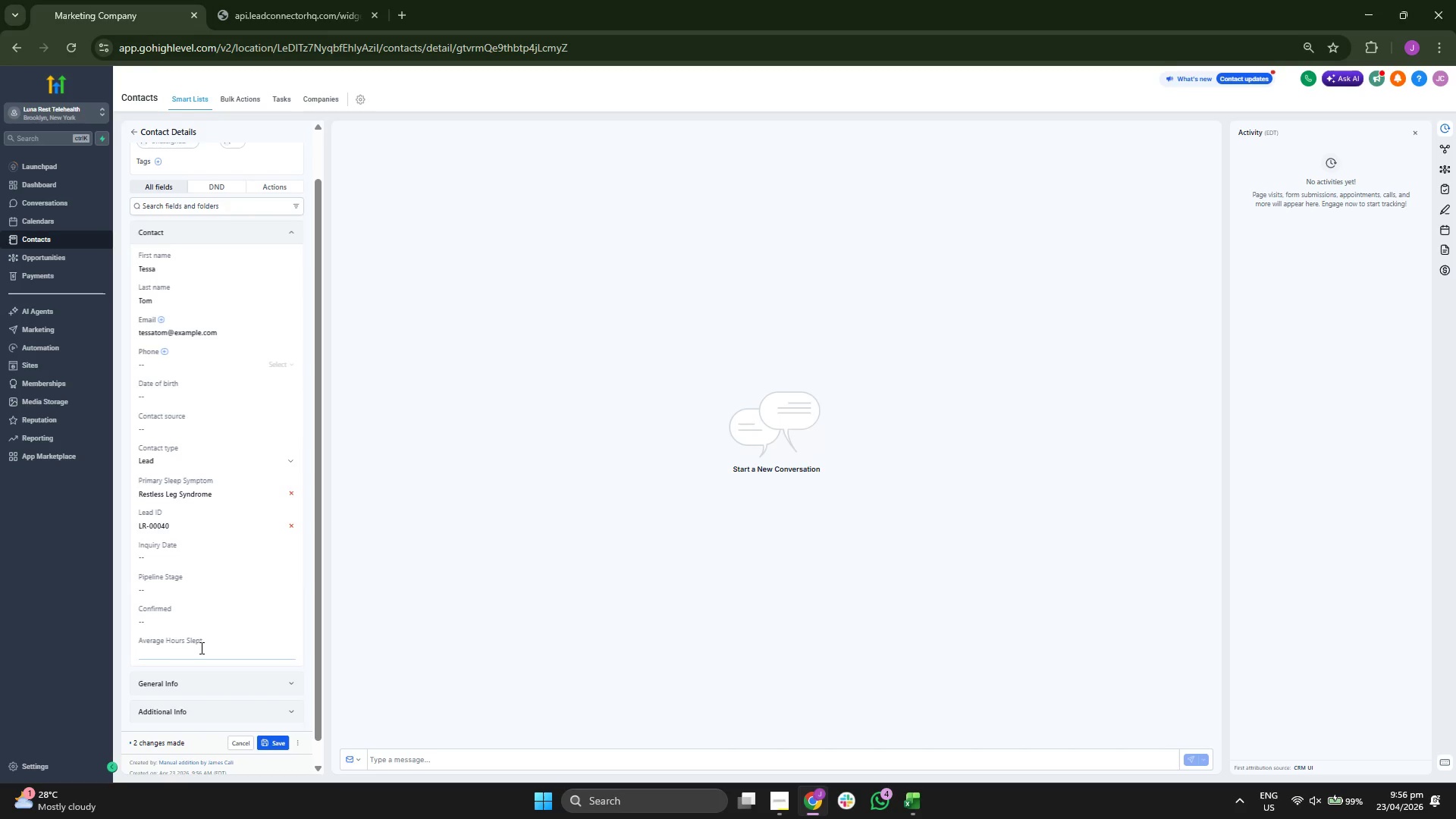 
key(6)
 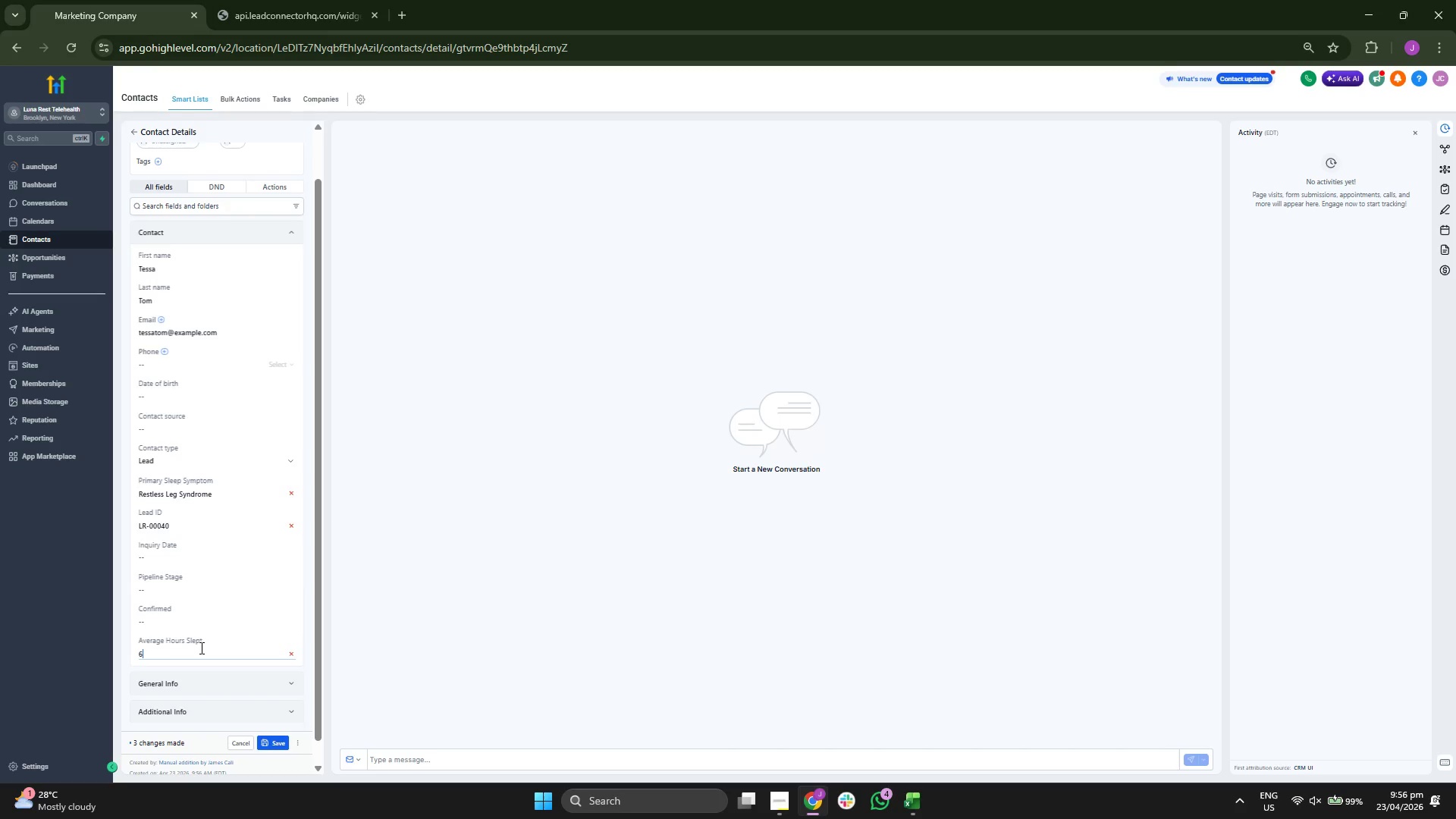 
key(Period)
 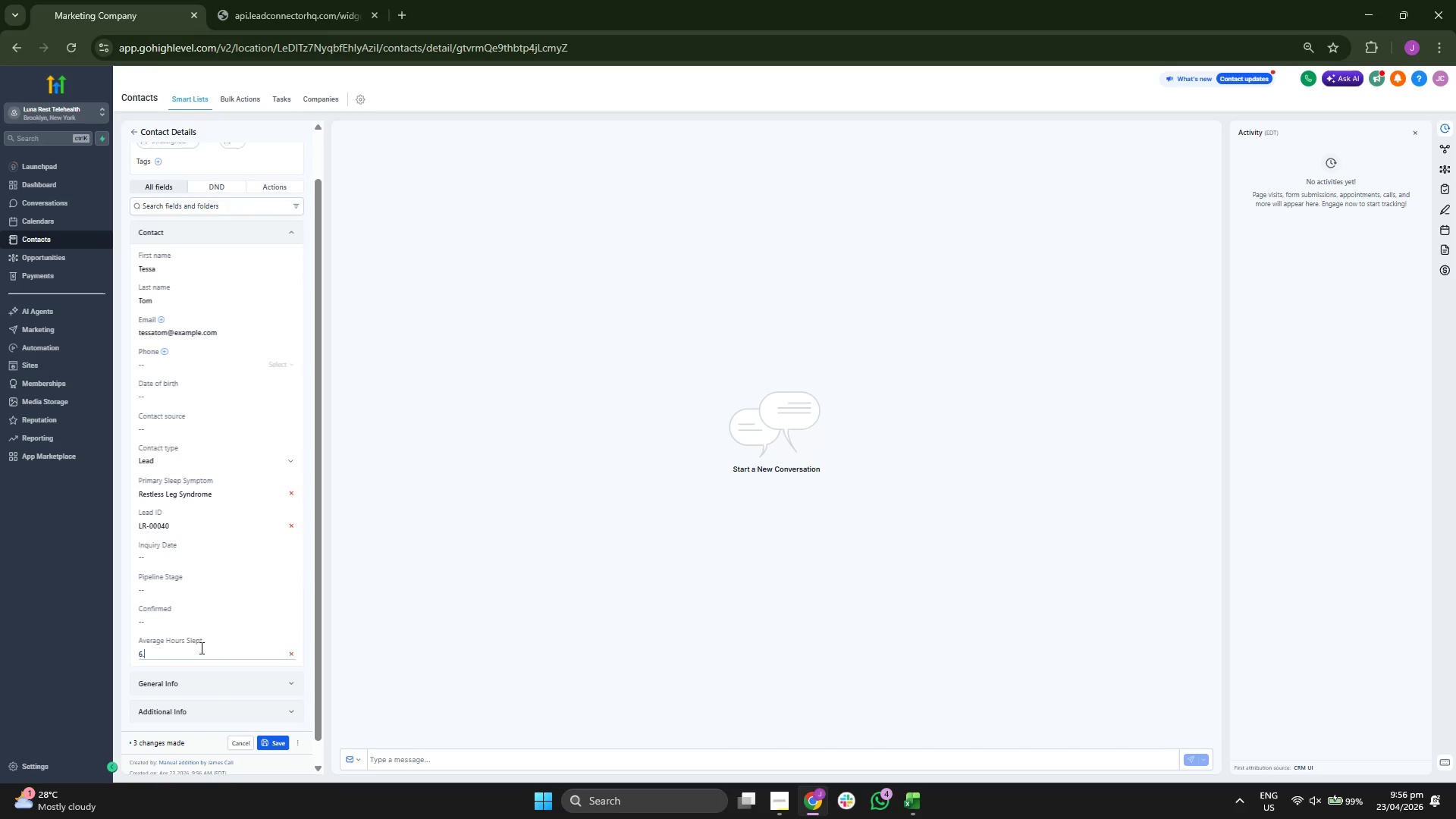 
key(4)
 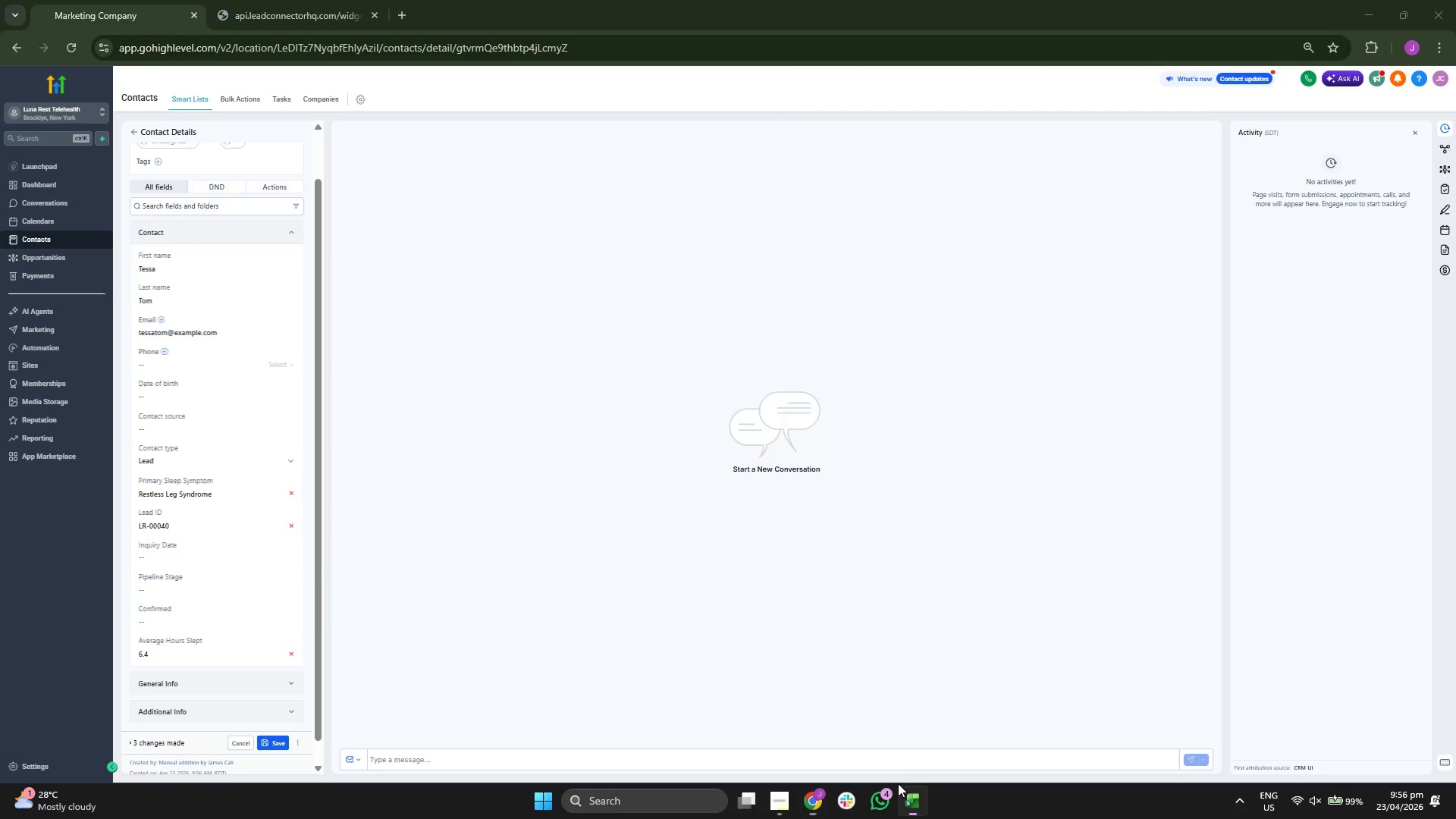 
key(Control+ControlLeft)
 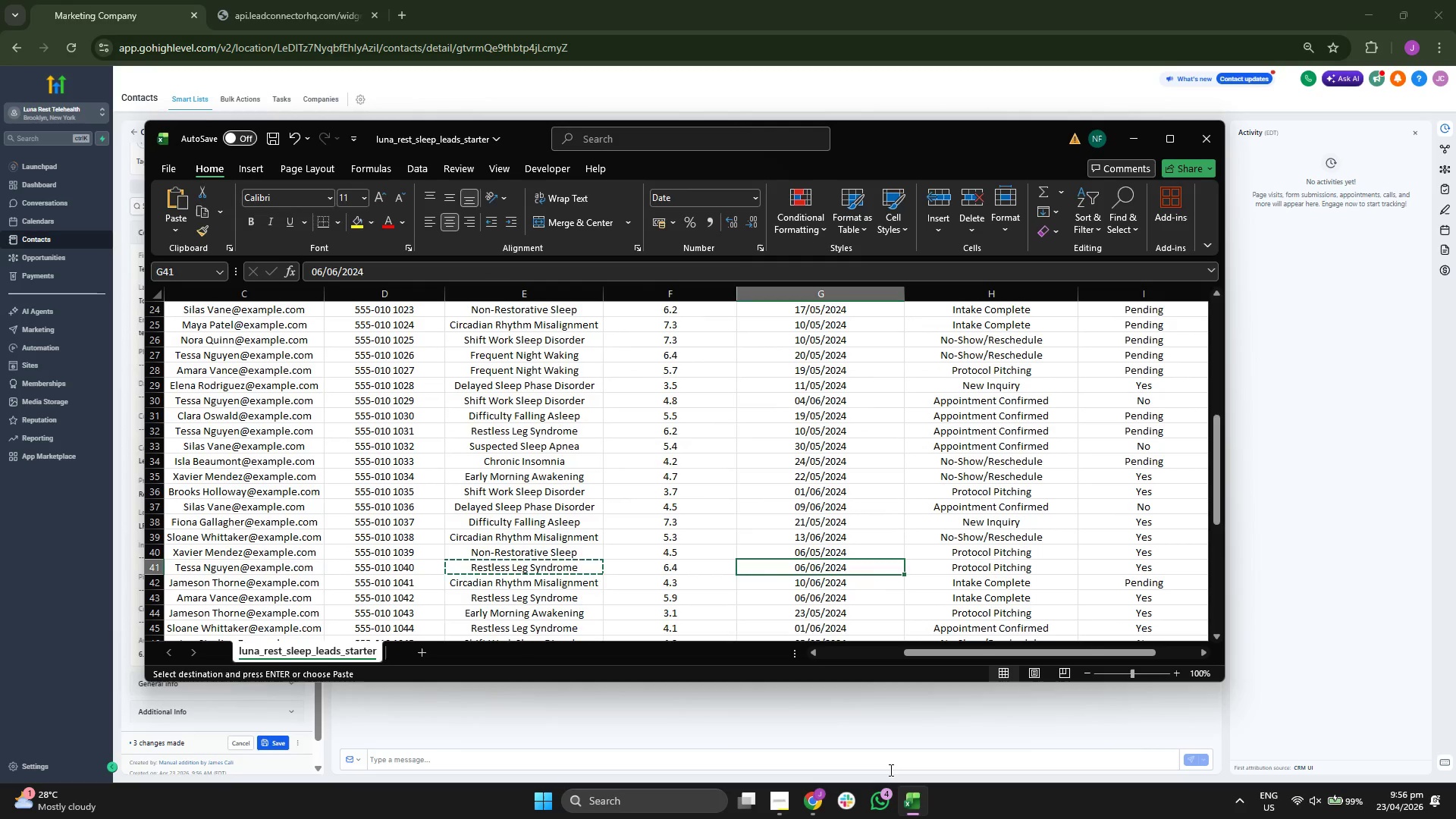 
key(Control+C)
 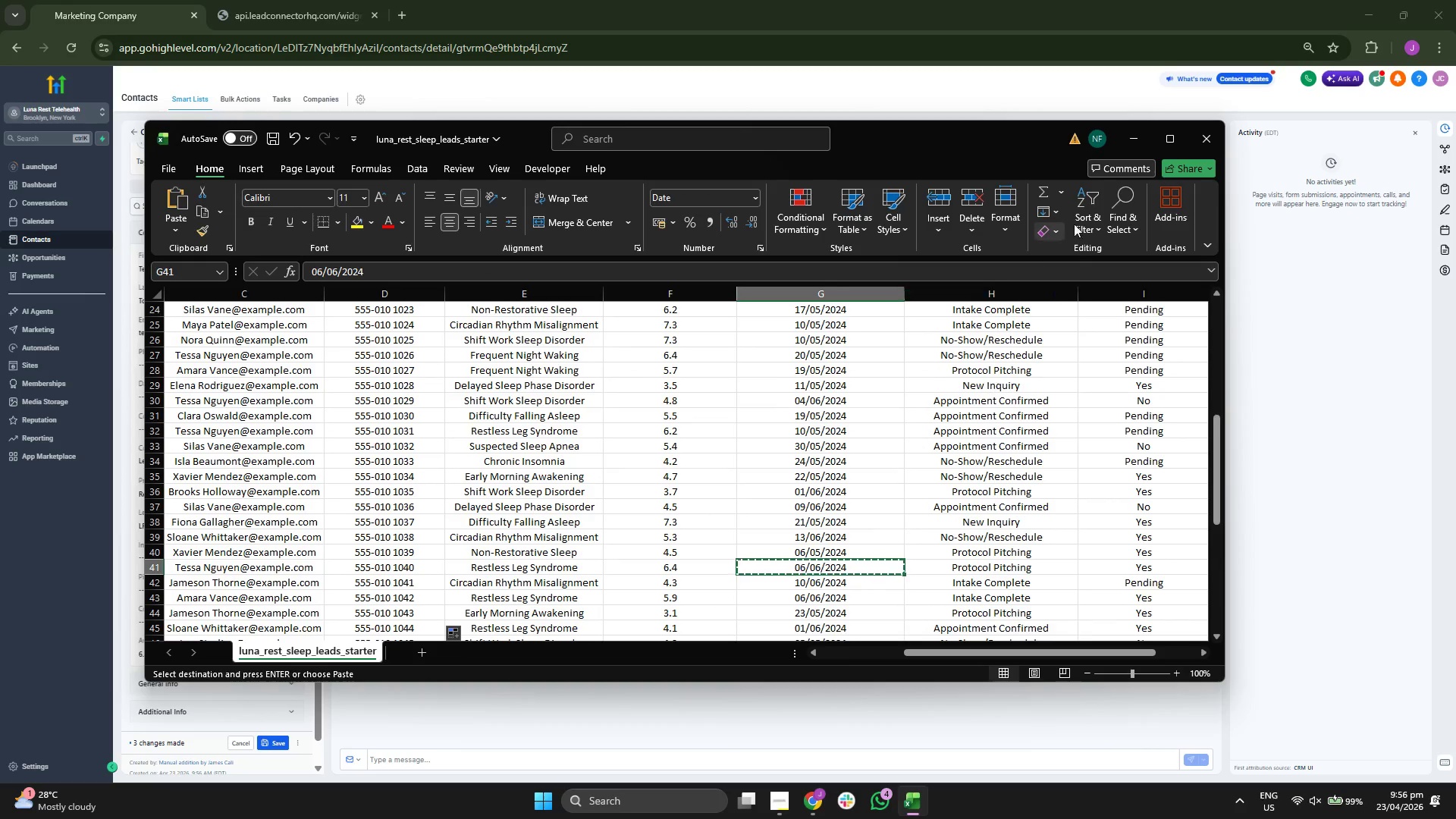 
left_click([1131, 141])
 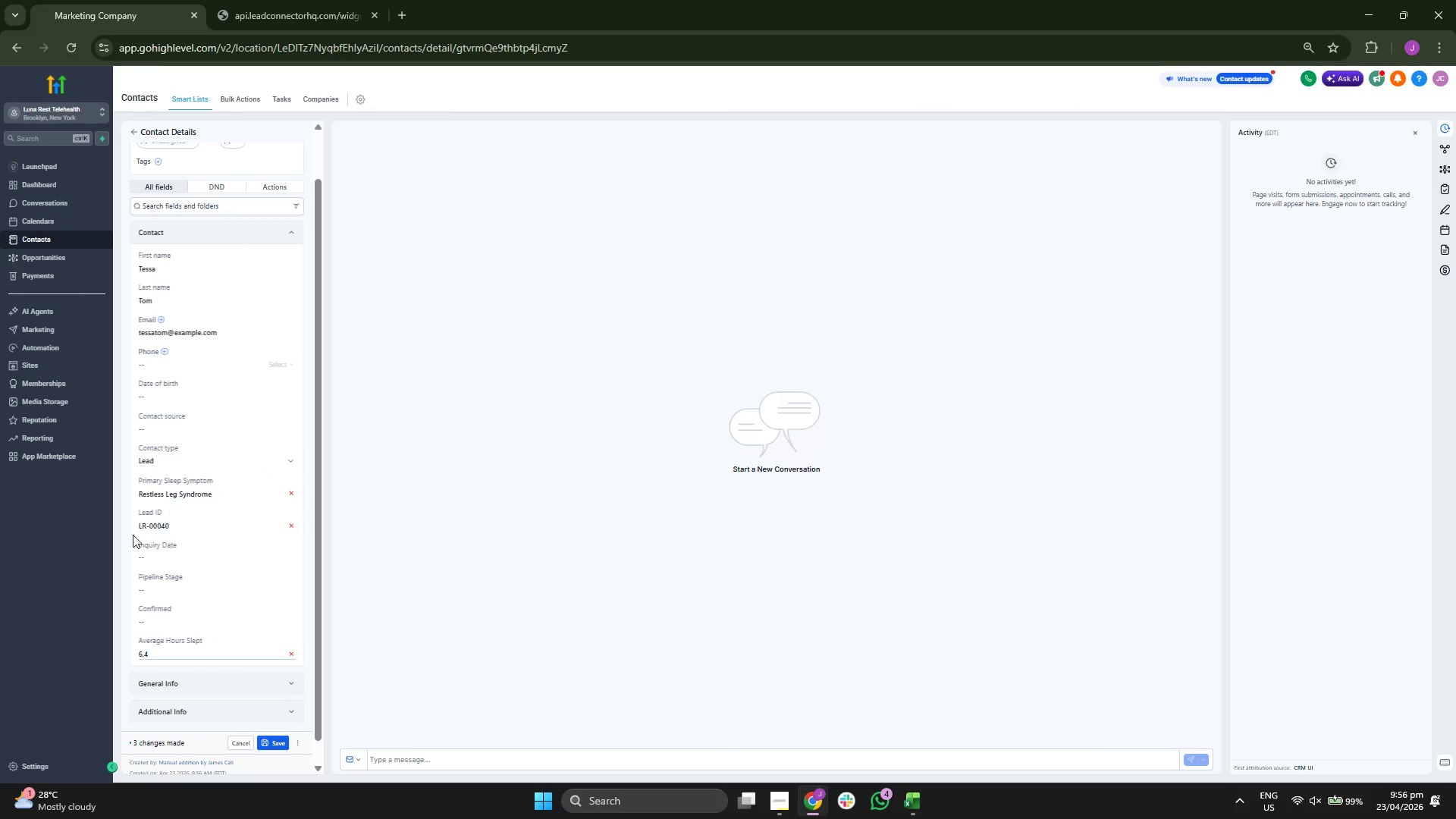 
left_click([165, 556])
 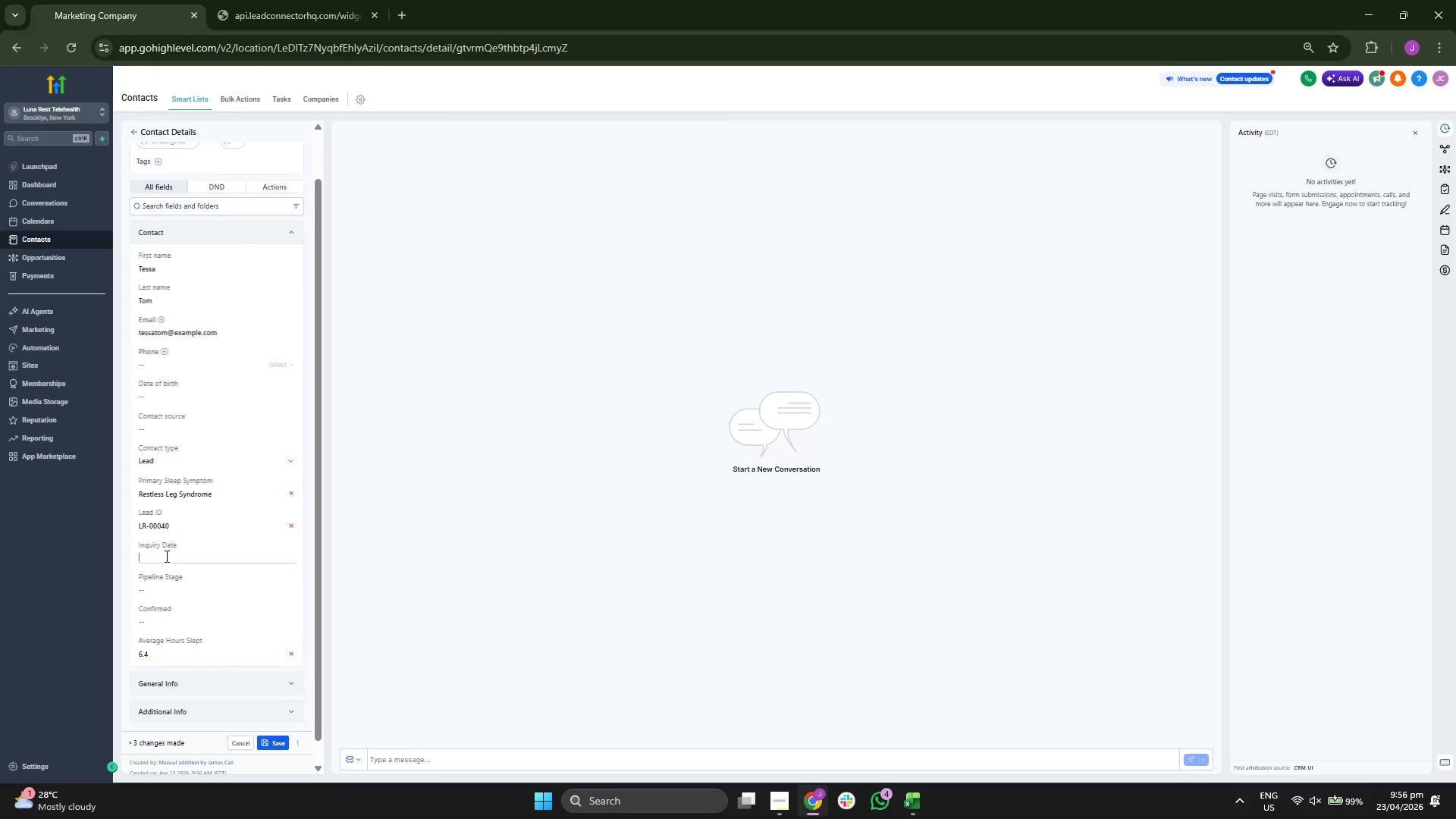 
key(Control+ControlLeft)
 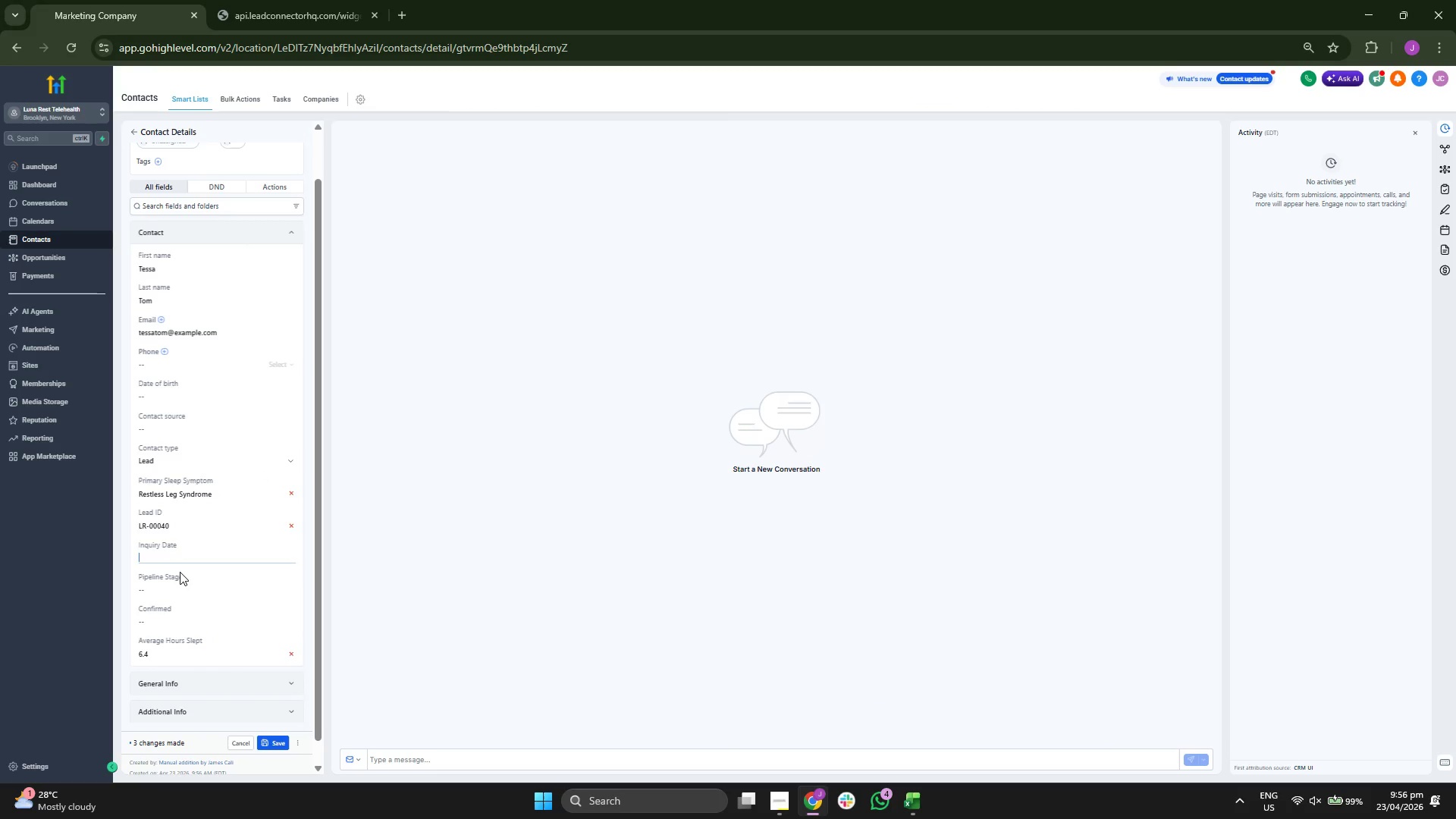 
key(Control+V)
 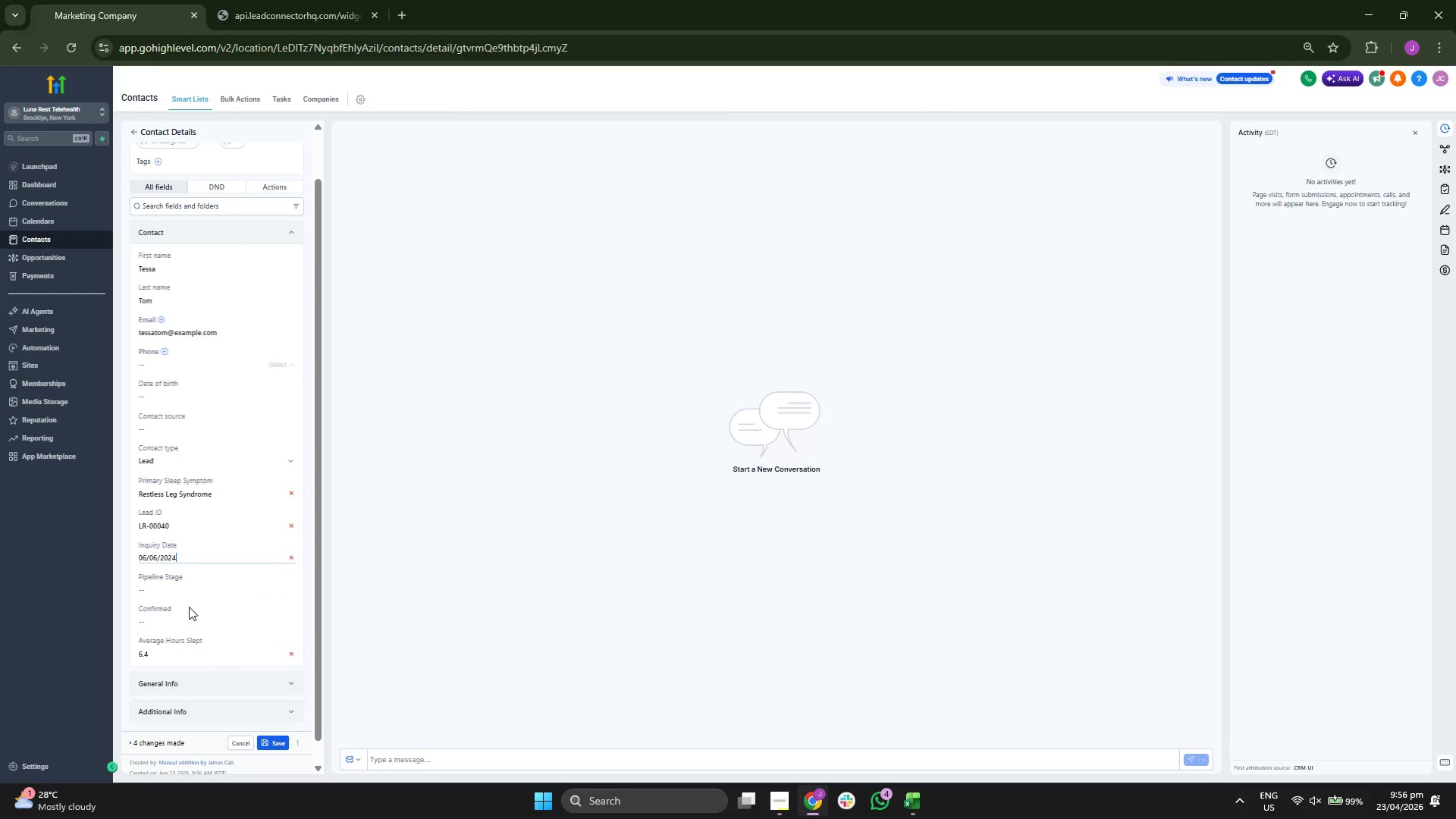 
left_click([195, 592])
 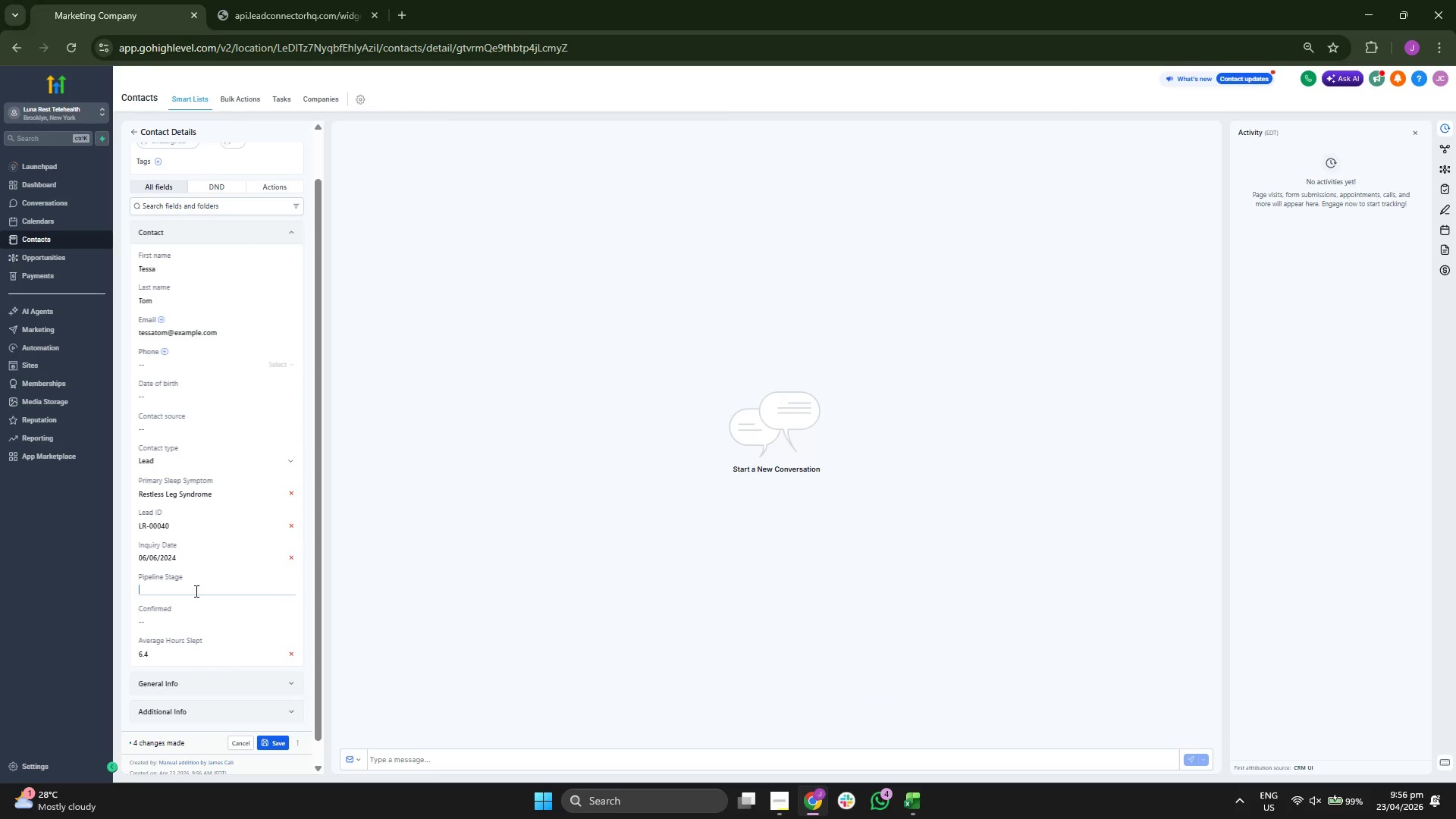 
type(pRO)
key(Backspace)
key(Backspace)
key(Backspace)
type(Protocol Pitching)
key(Tab)
type(Yes)
 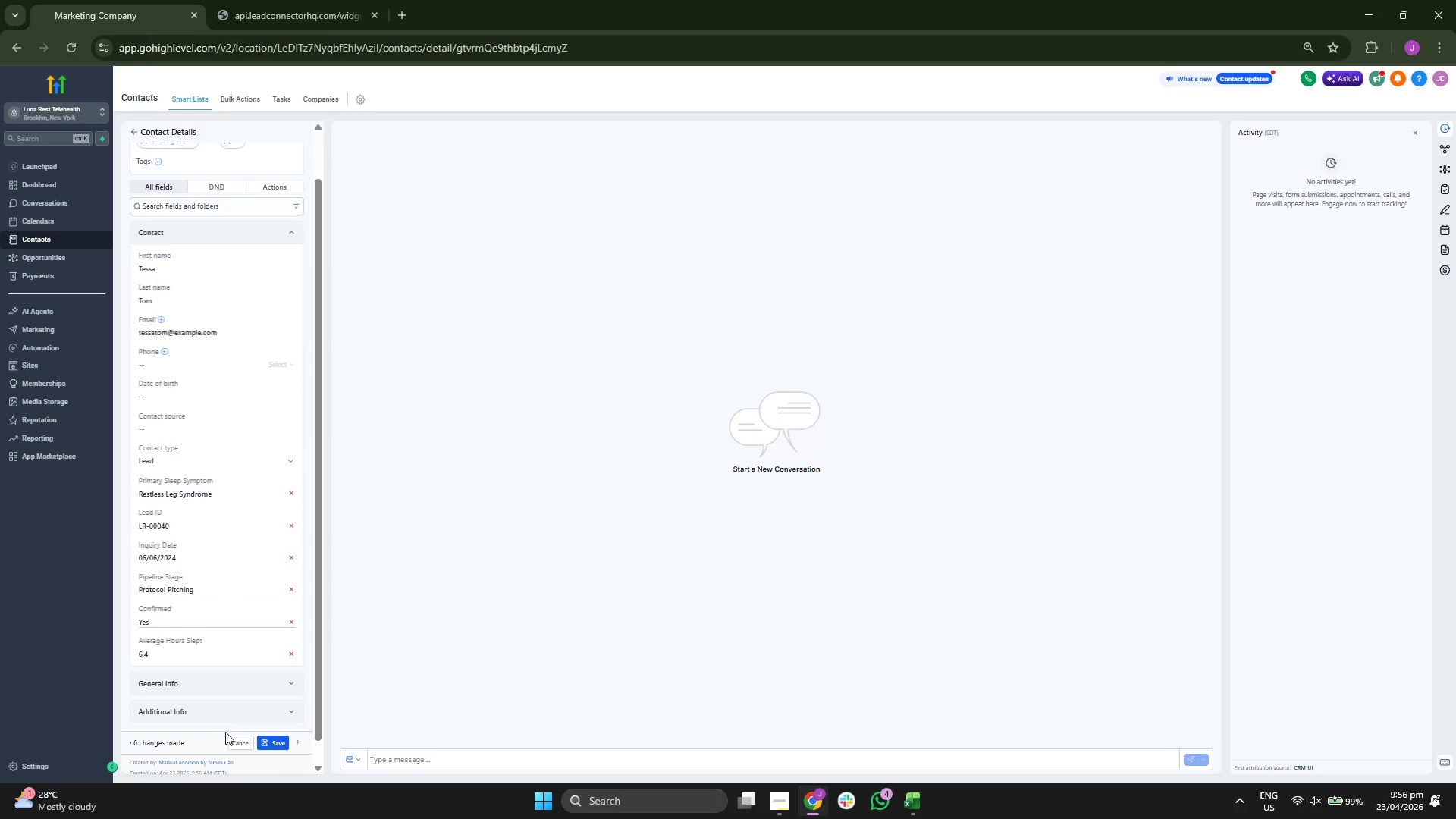 
left_click([271, 744])
 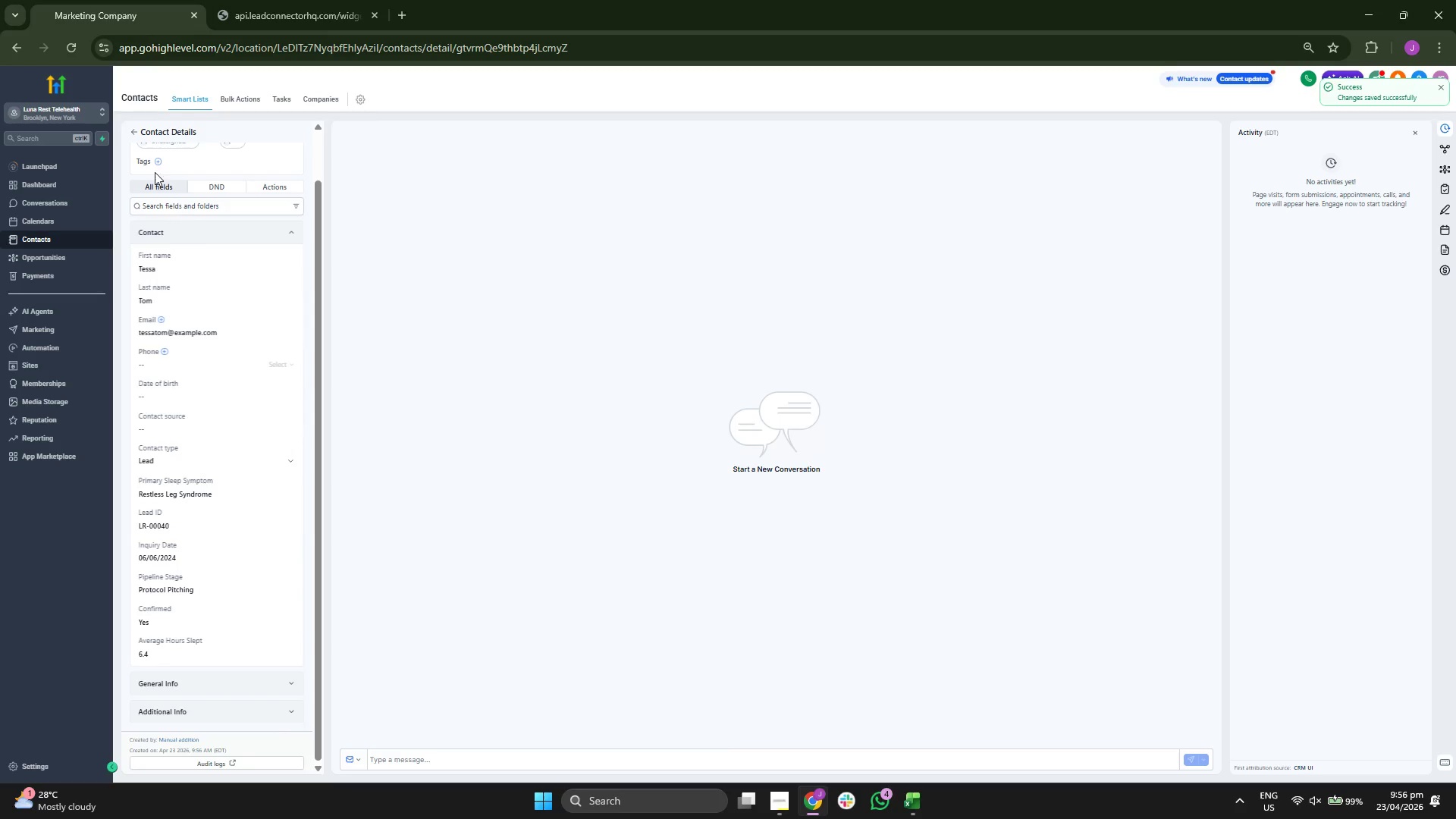 
left_click([134, 135])
 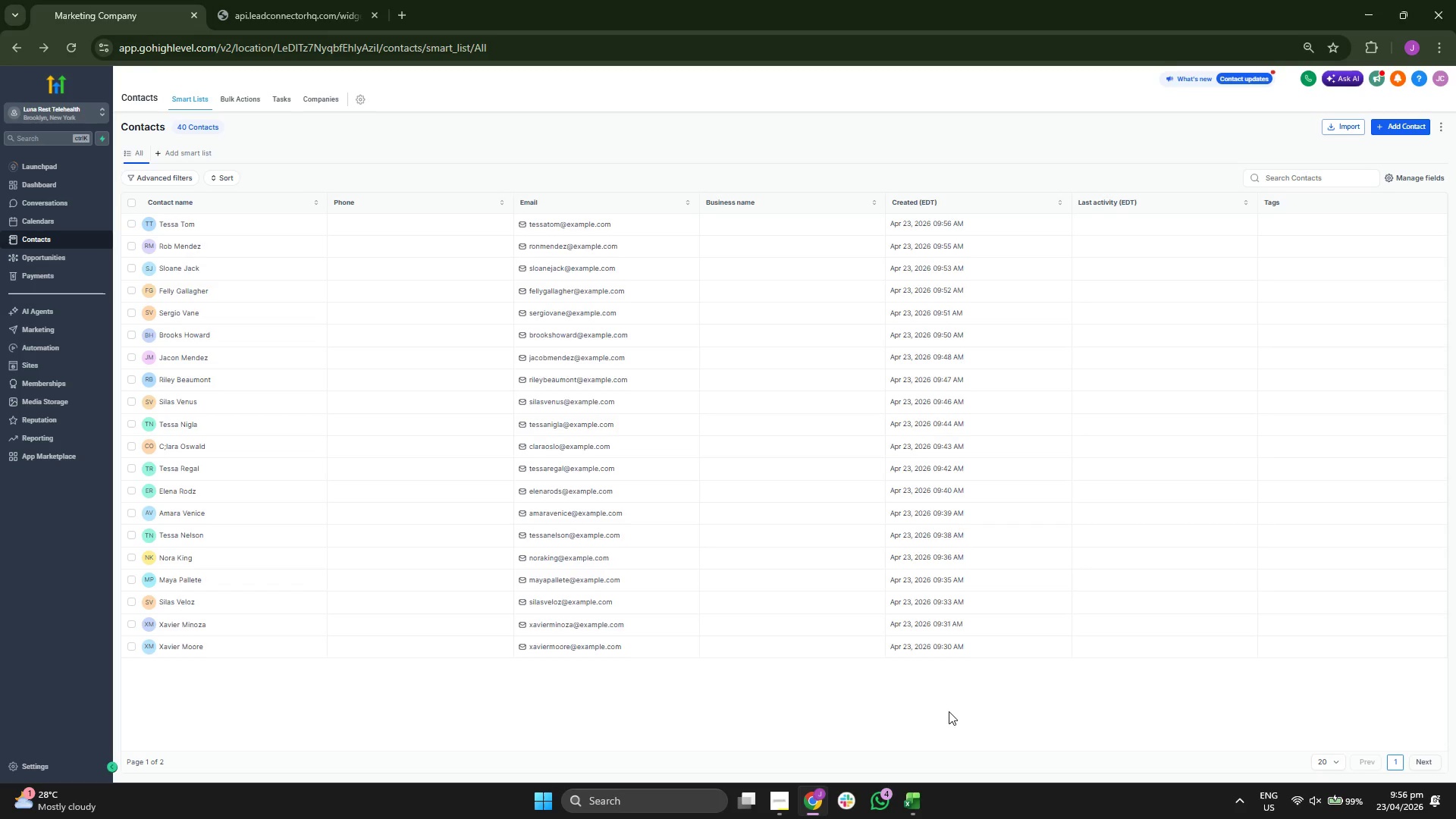 
wait(7.69)
 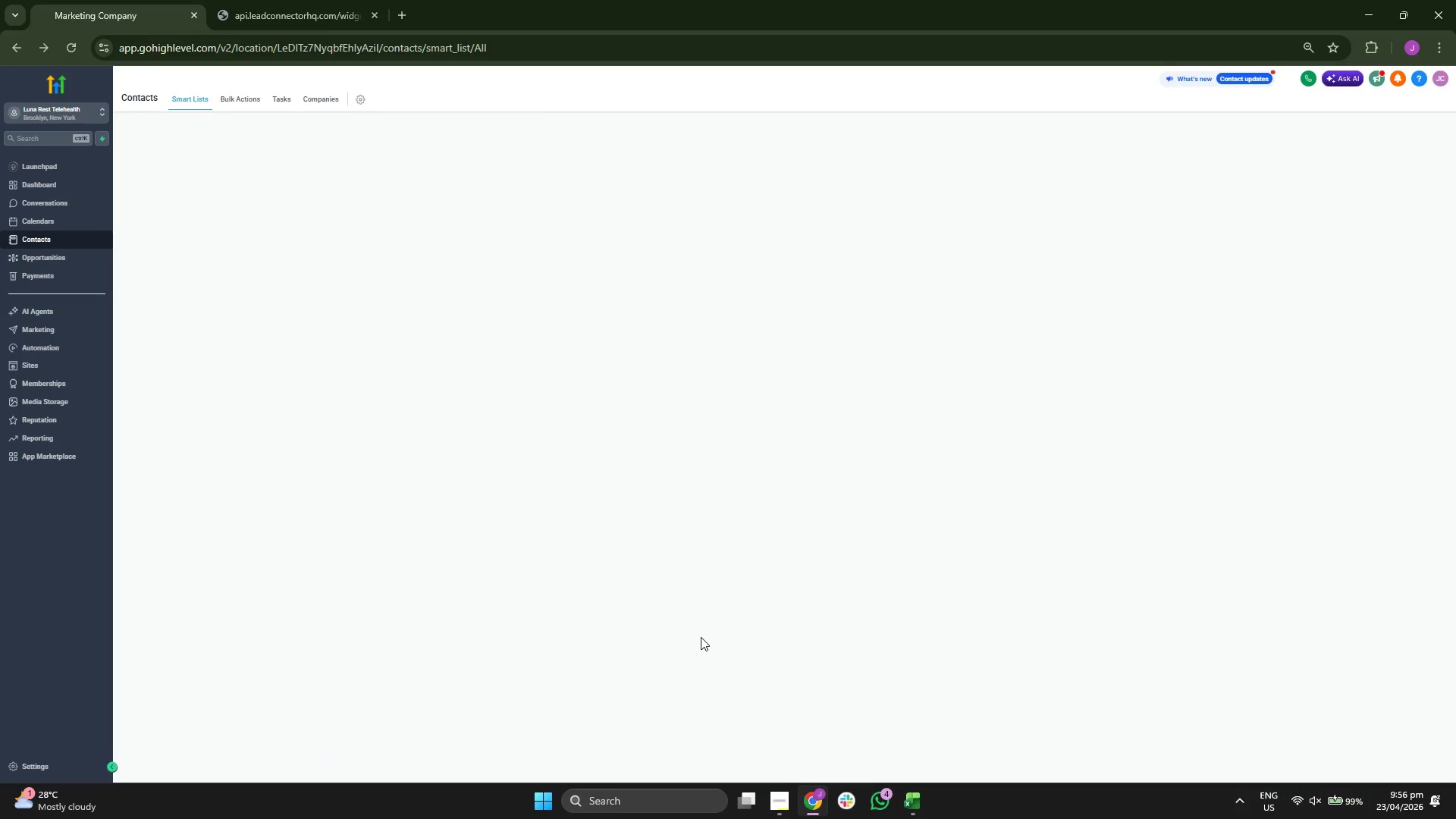 
key(ArrowLeft)
 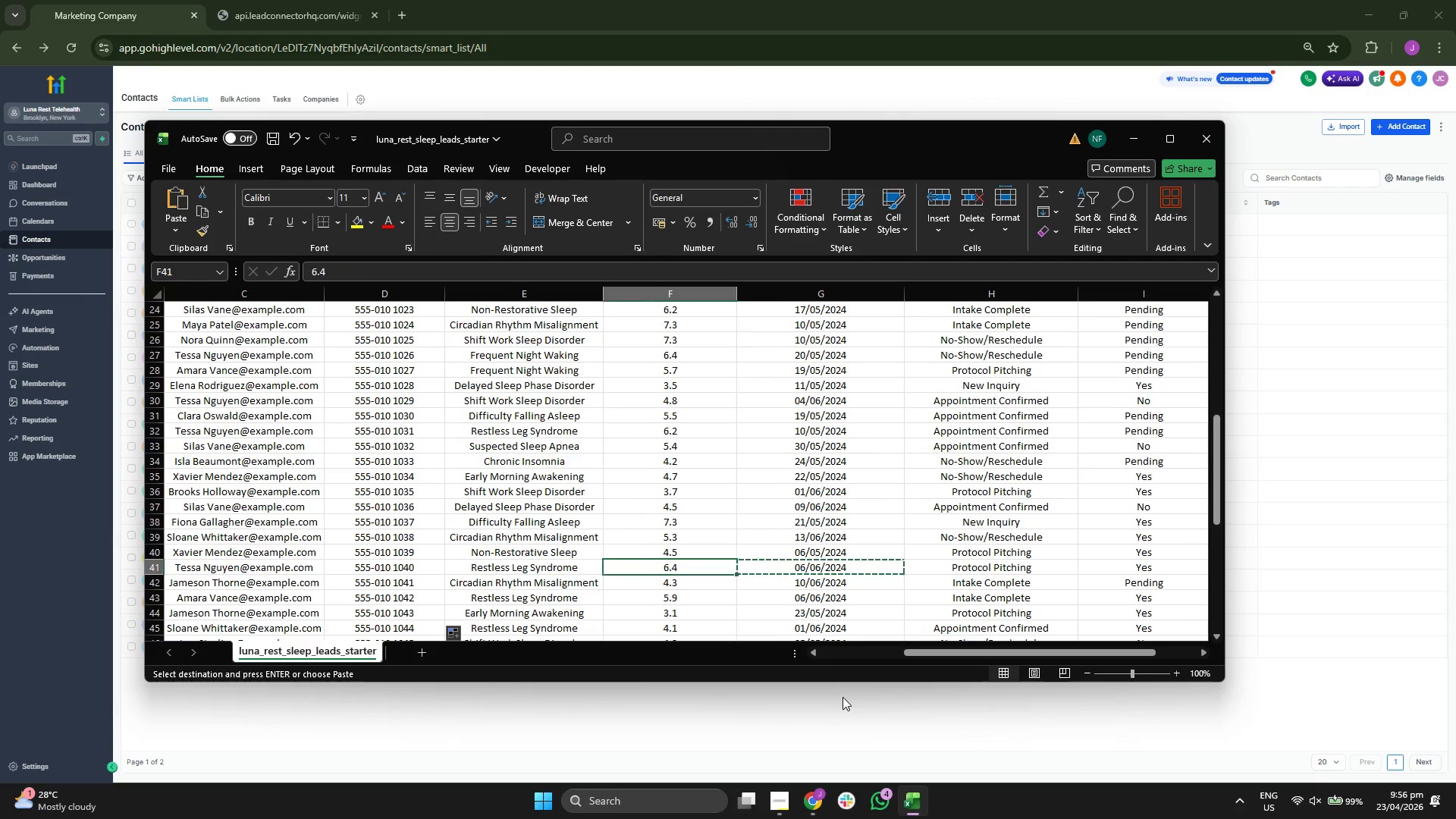 
key(ArrowLeft)
 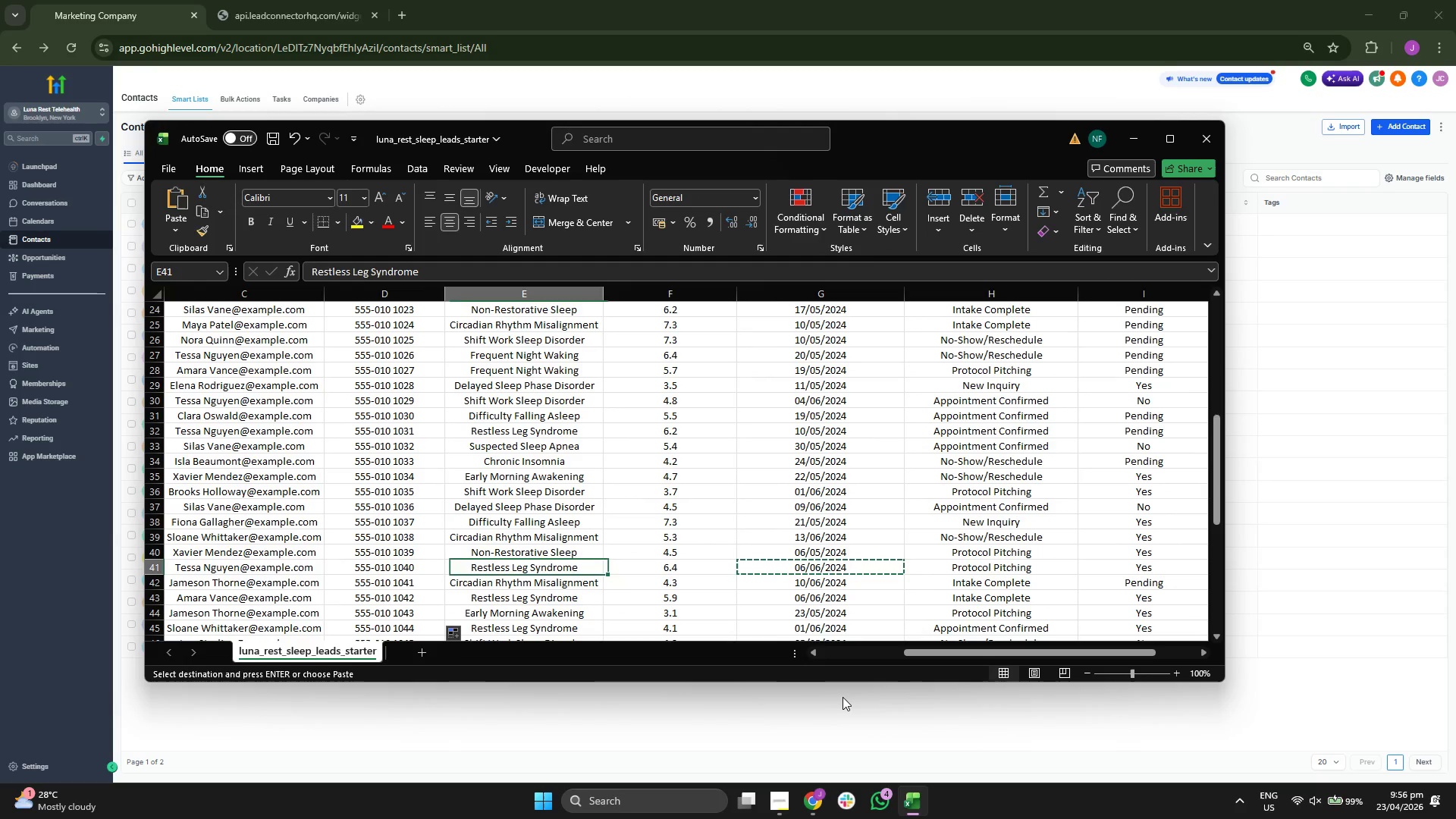 
key(ArrowLeft)
 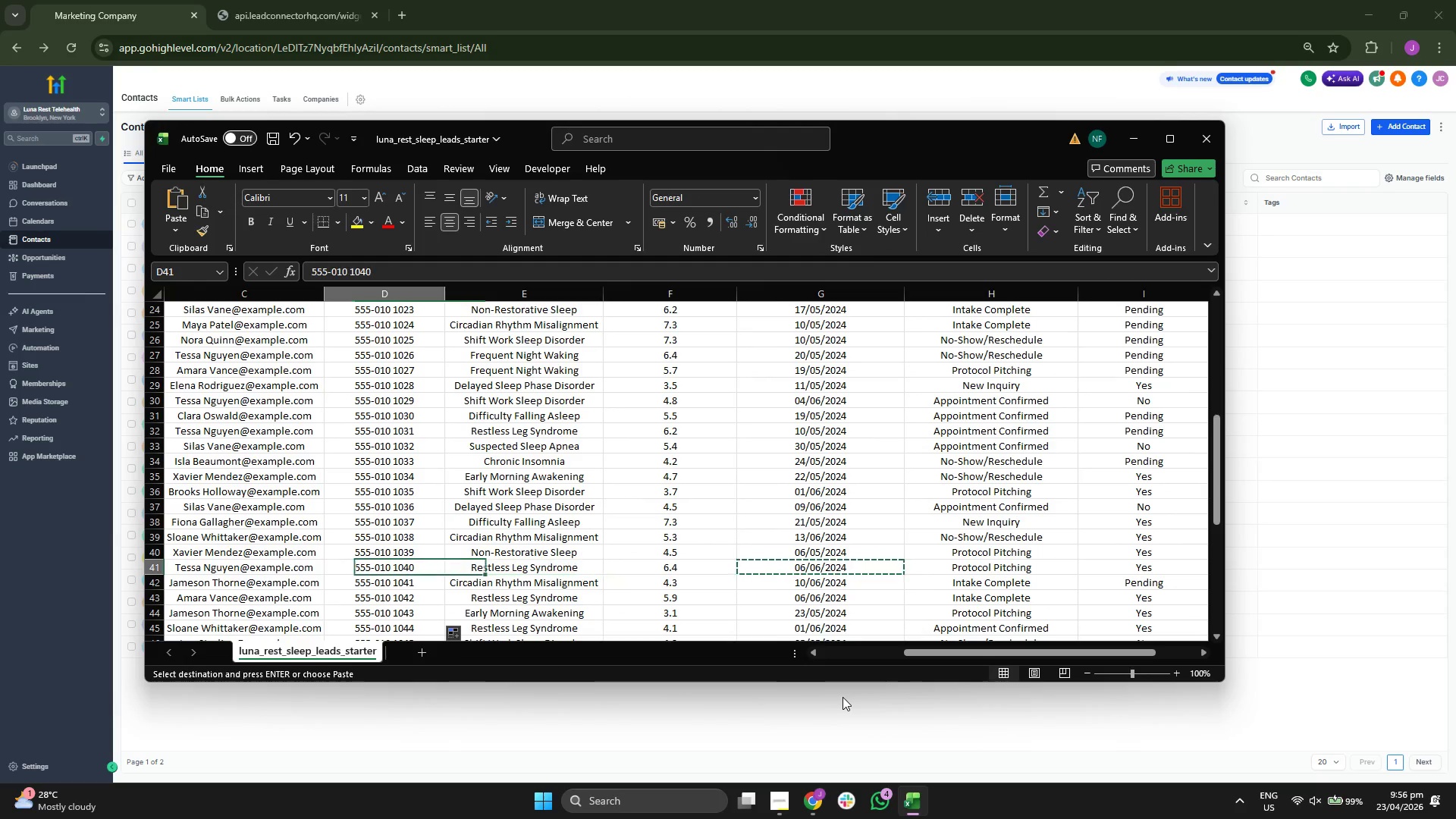 
key(ArrowLeft)
 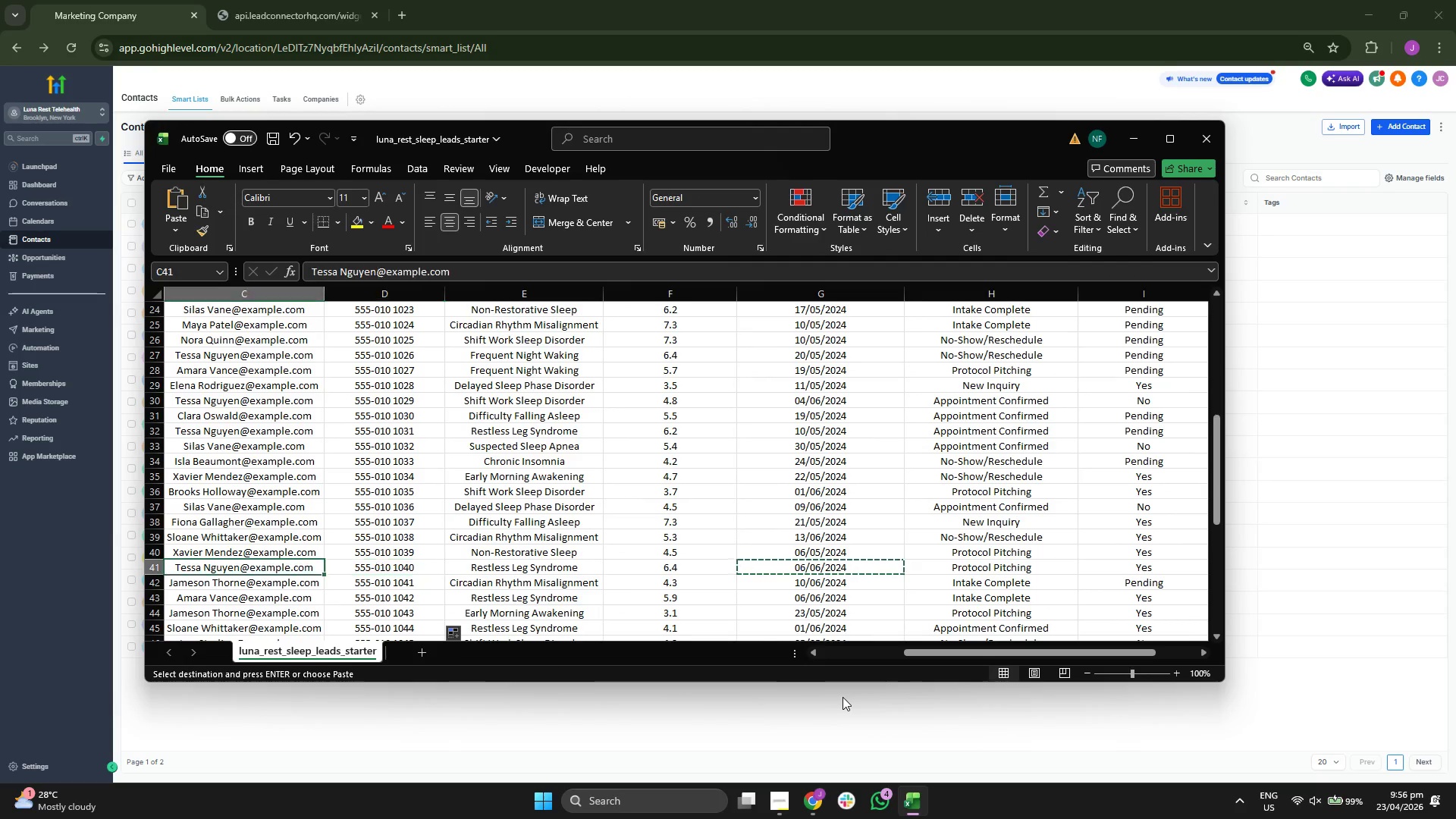 
key(ArrowLeft)
 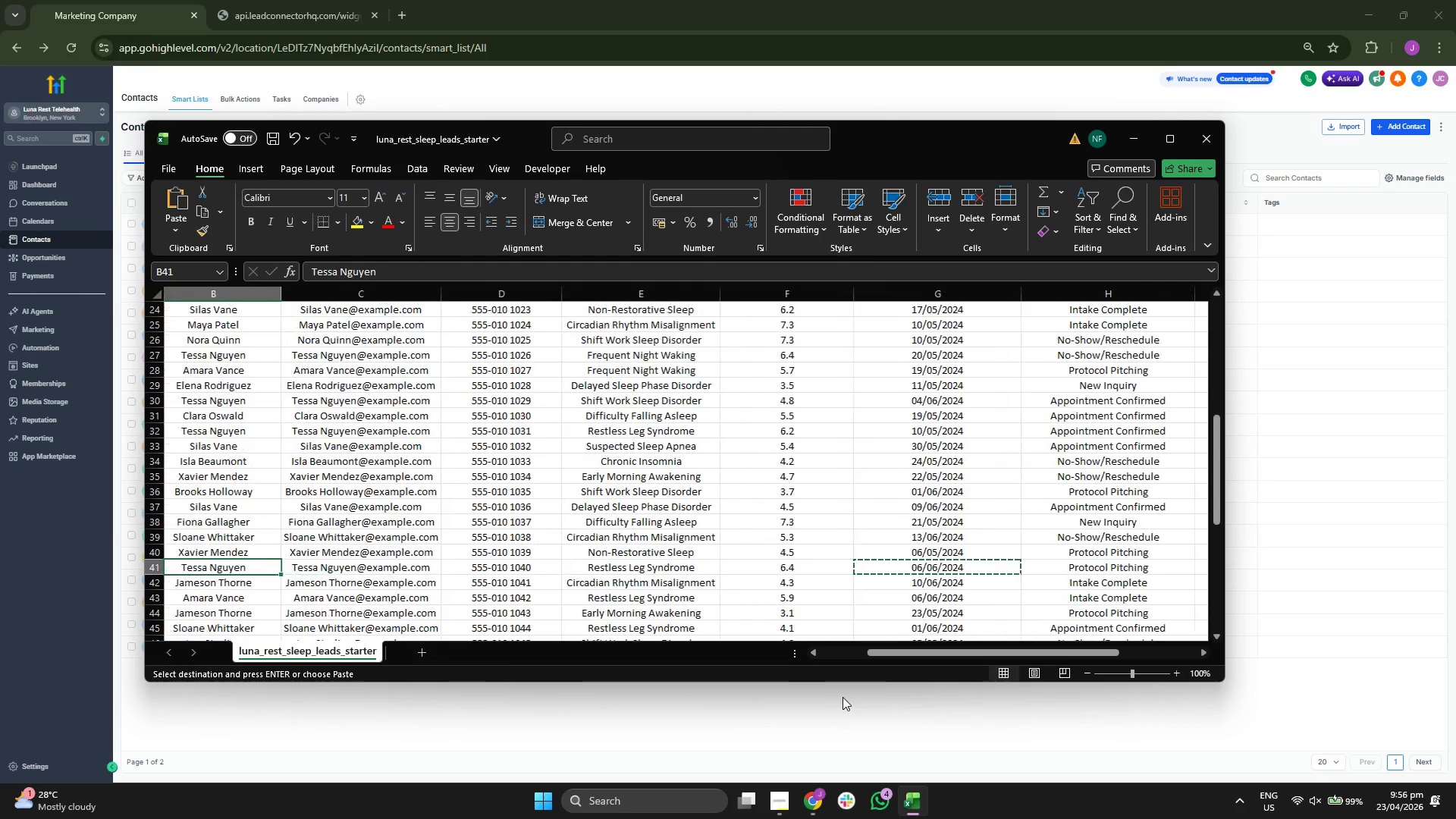 
key(ArrowLeft)
 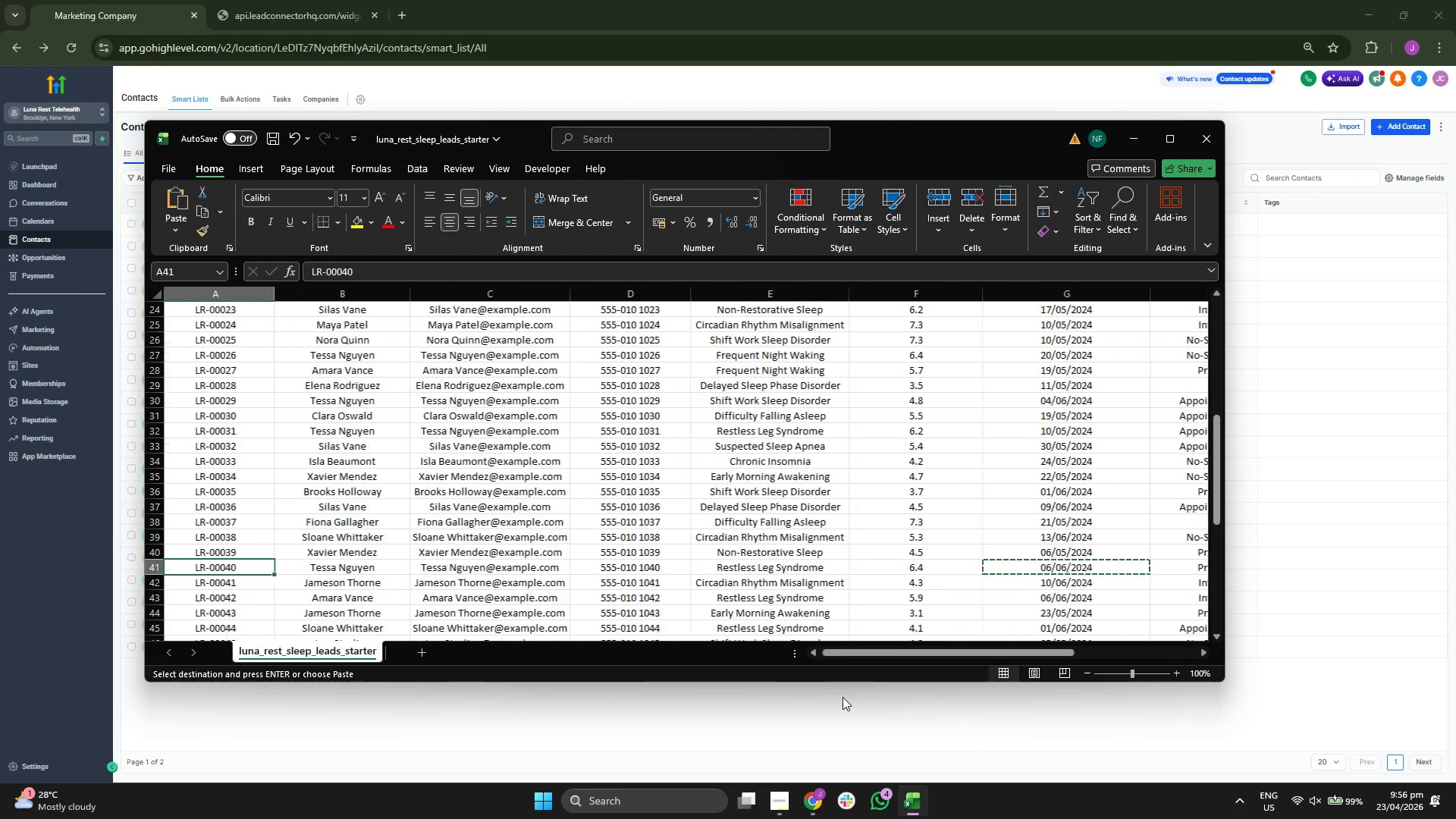 
key(ArrowDown)
 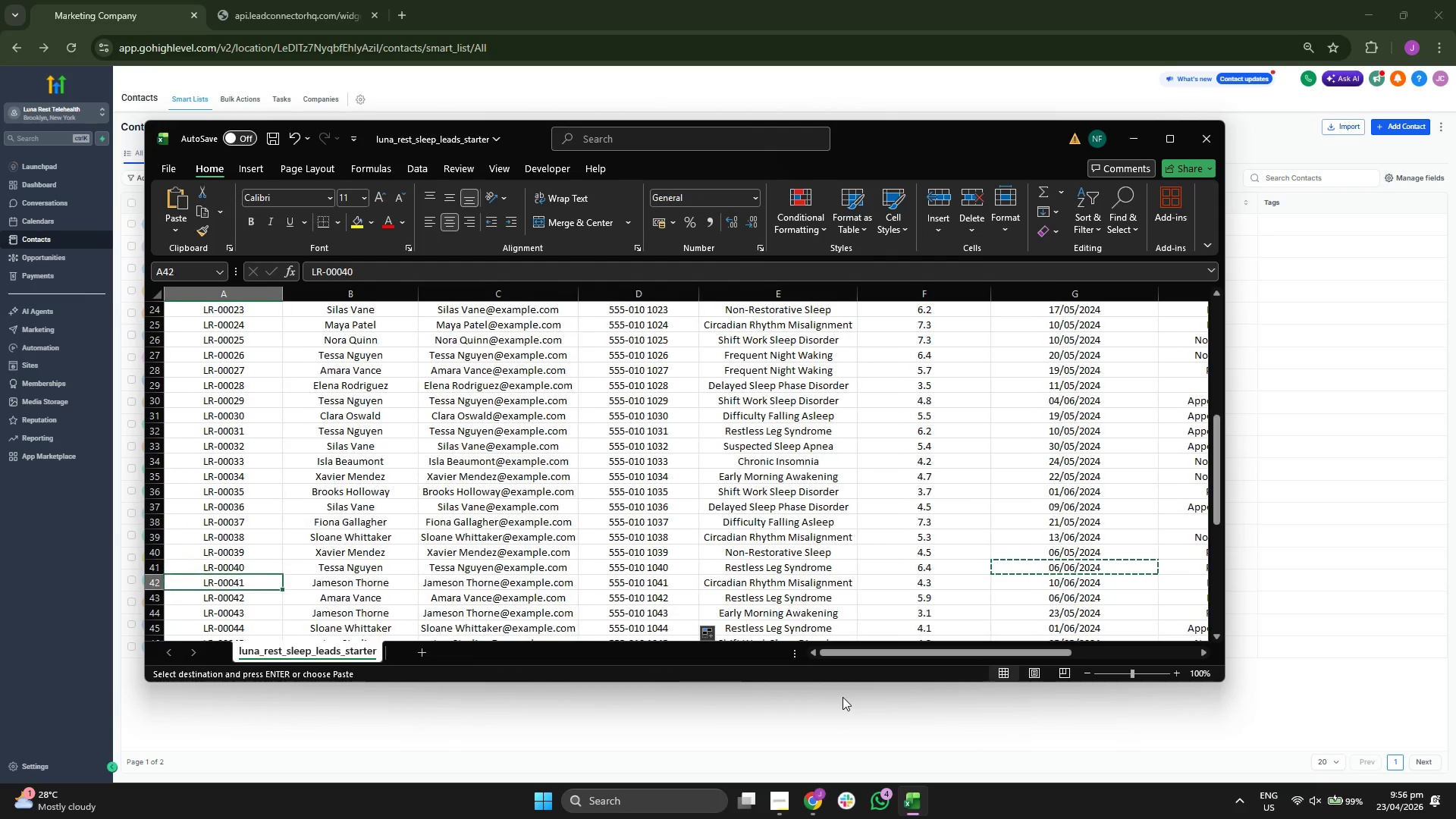 
key(ArrowRight)
 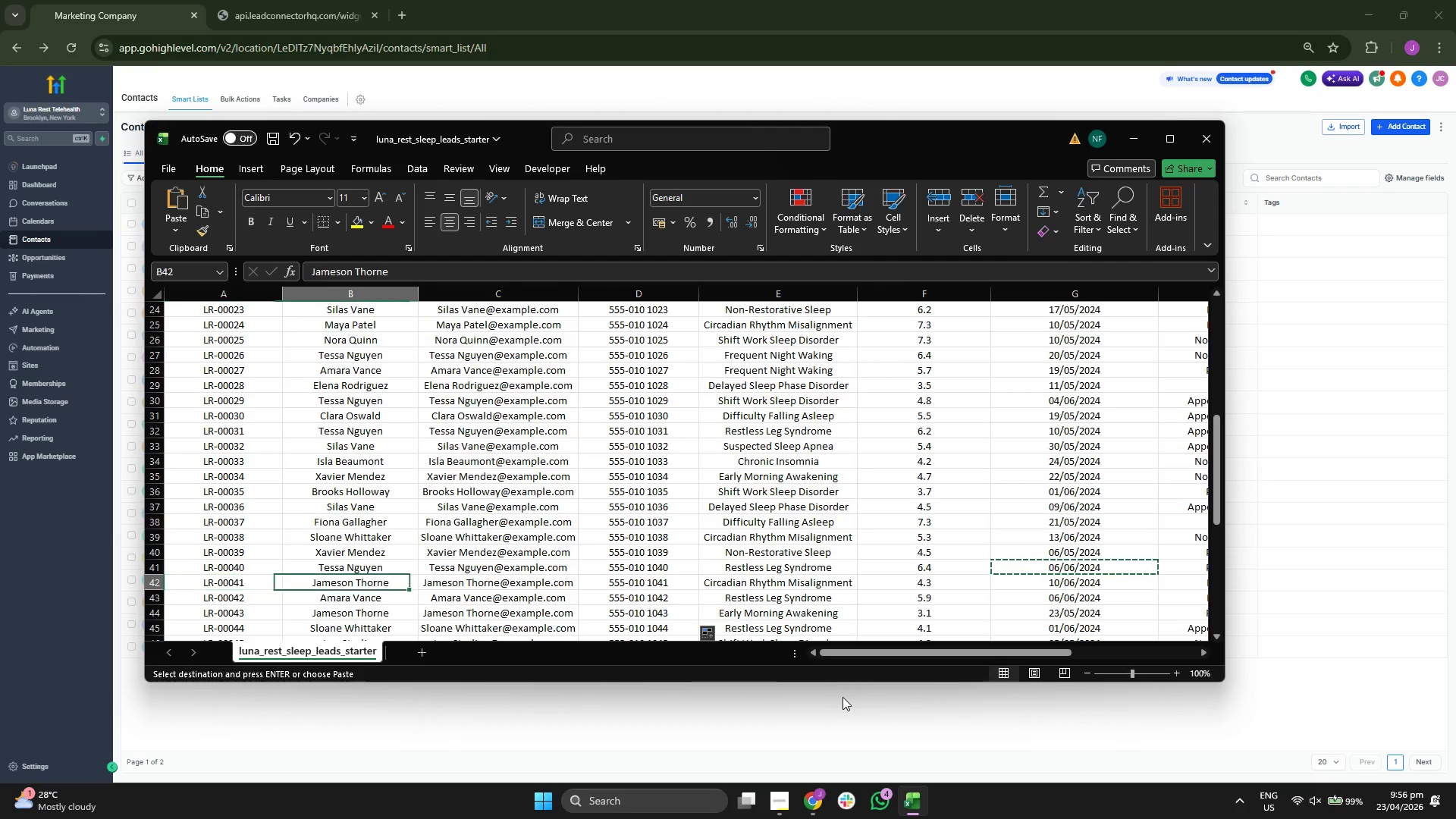 
key(ArrowRight)
 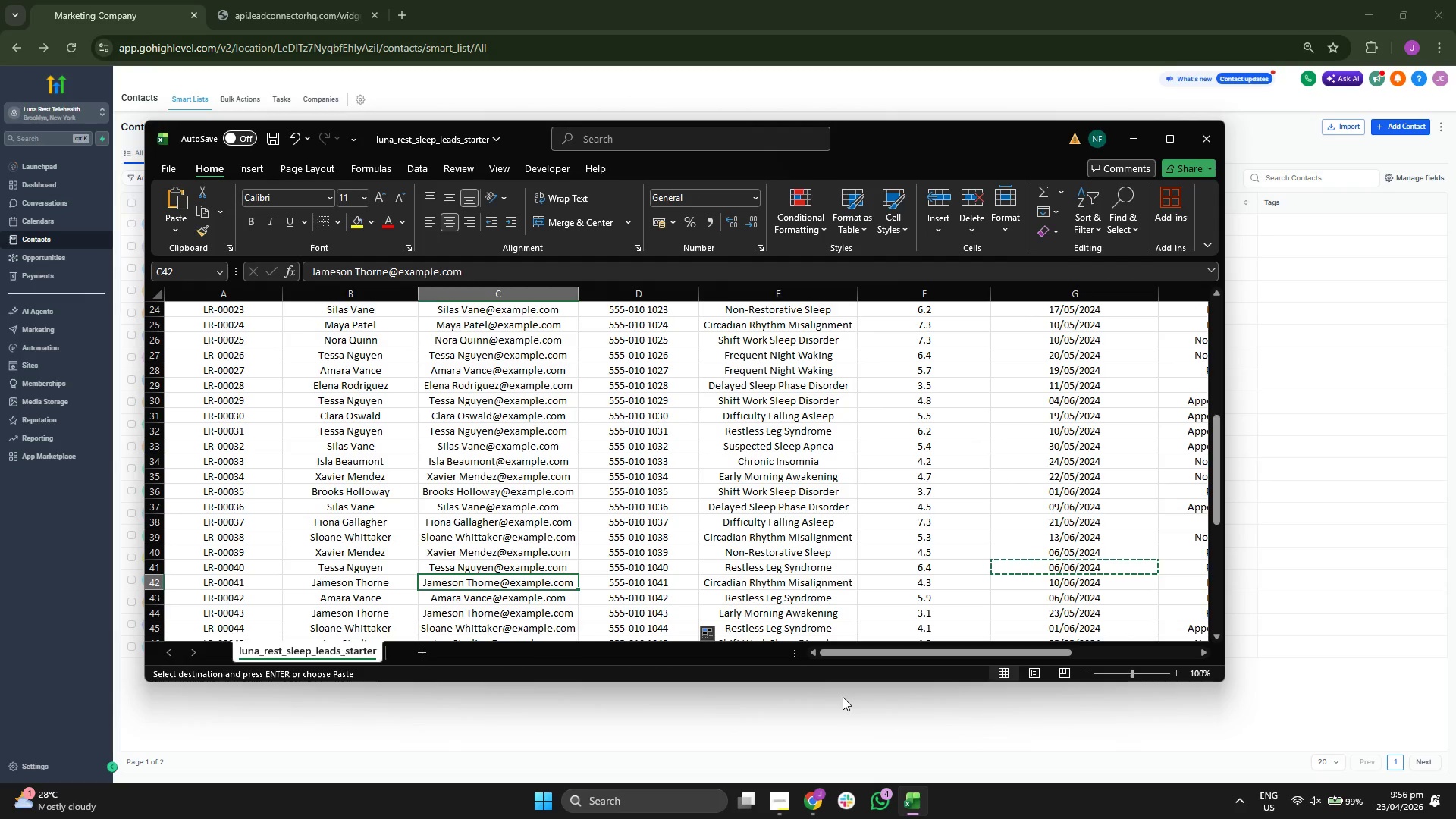 
key(Control+ControlLeft)
 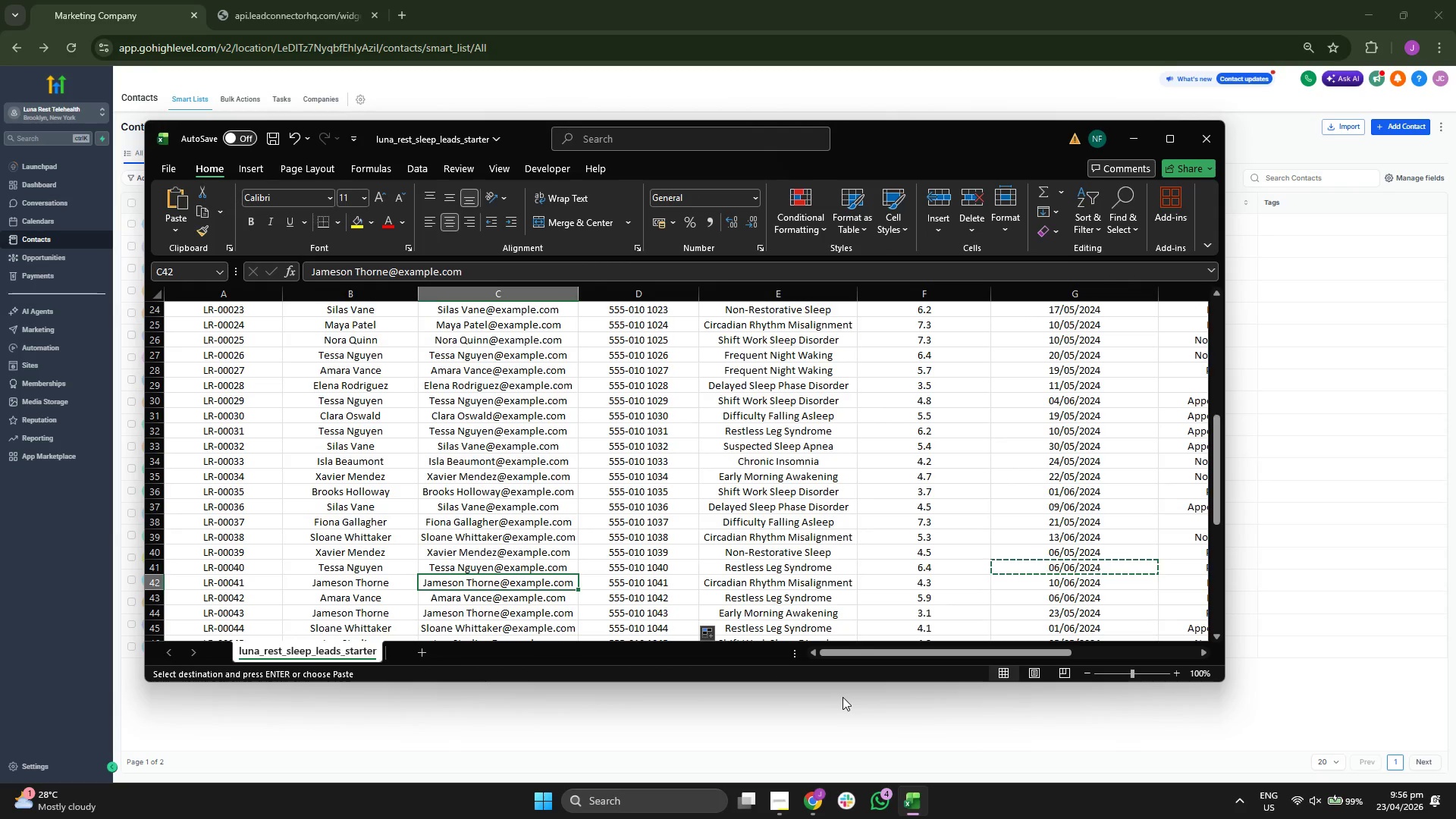 
key(Control+C)
 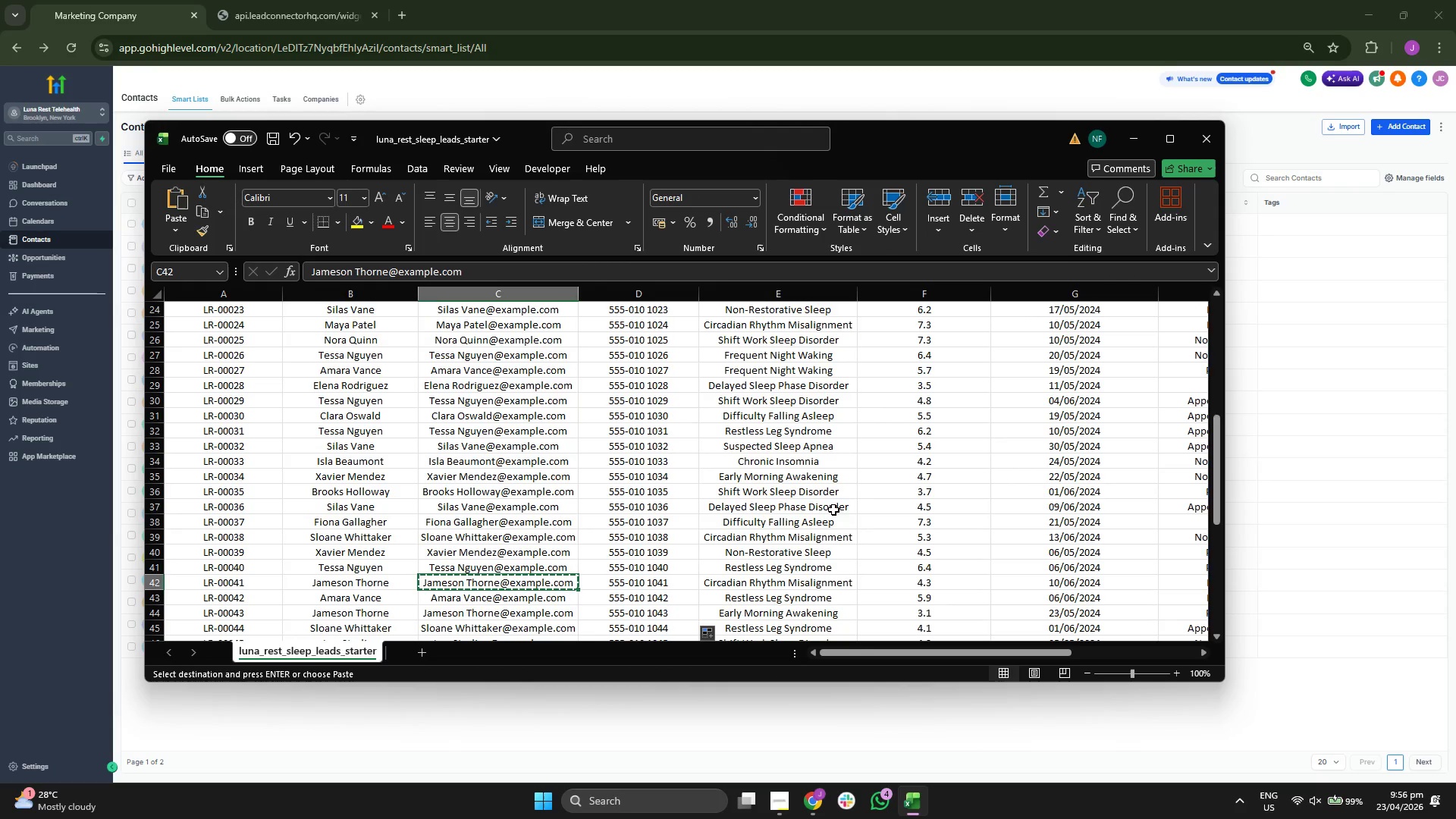 
scroll: coordinate [662, 464], scroll_direction: up, amount: 2.0
 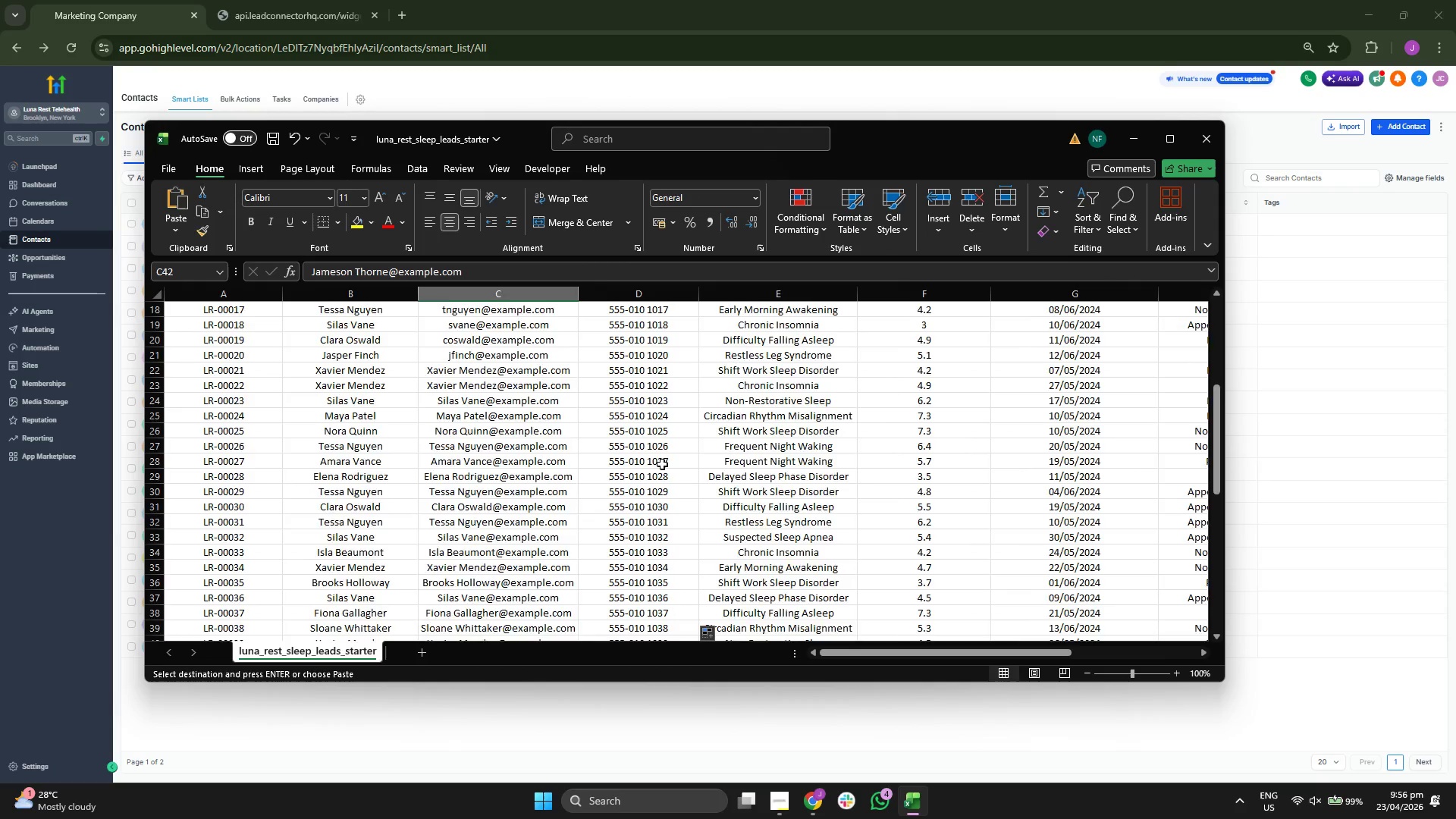 
scroll: coordinate [878, 395], scroll_direction: down, amount: 2.0
 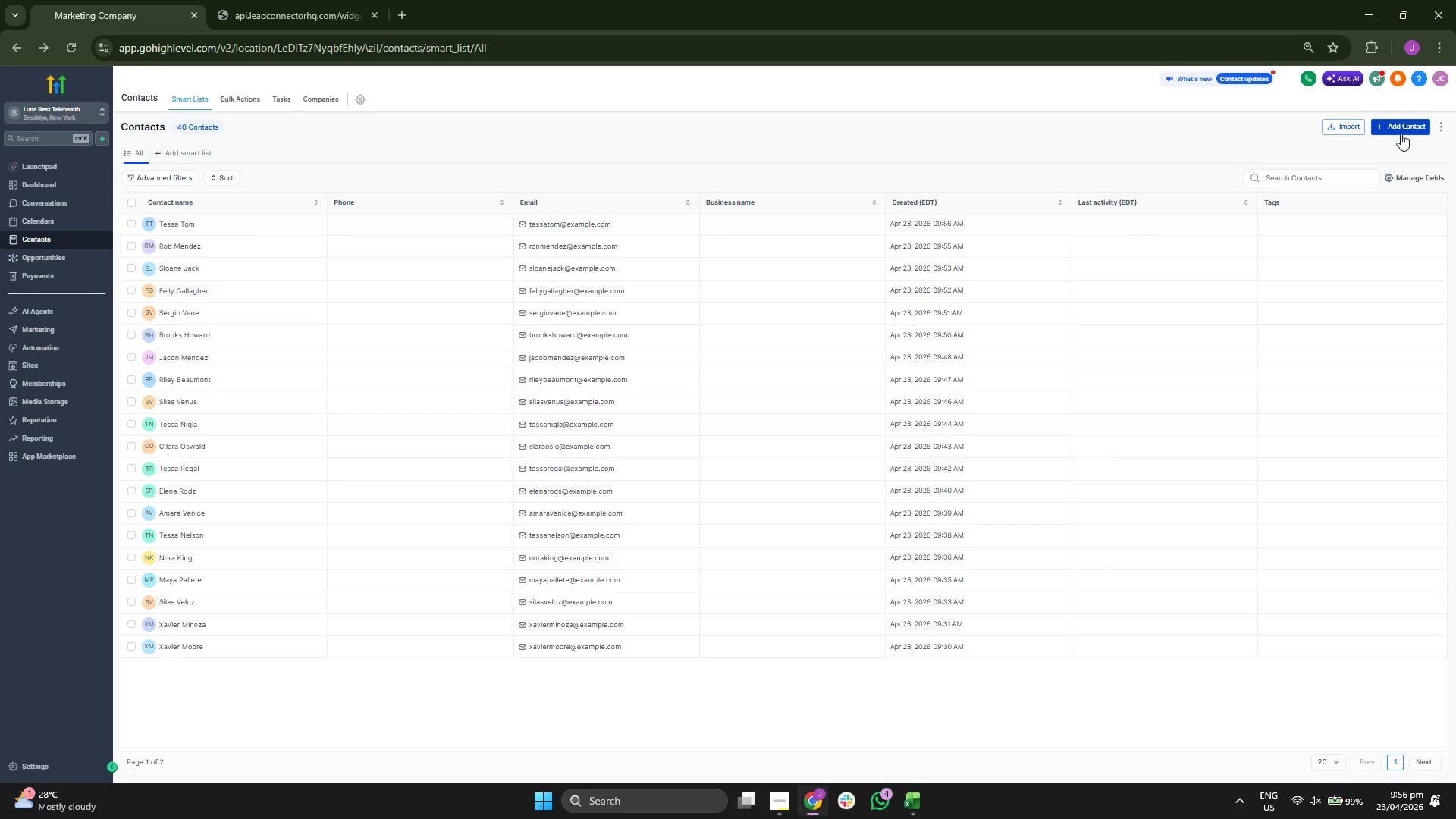 
left_click([1337, 226])
 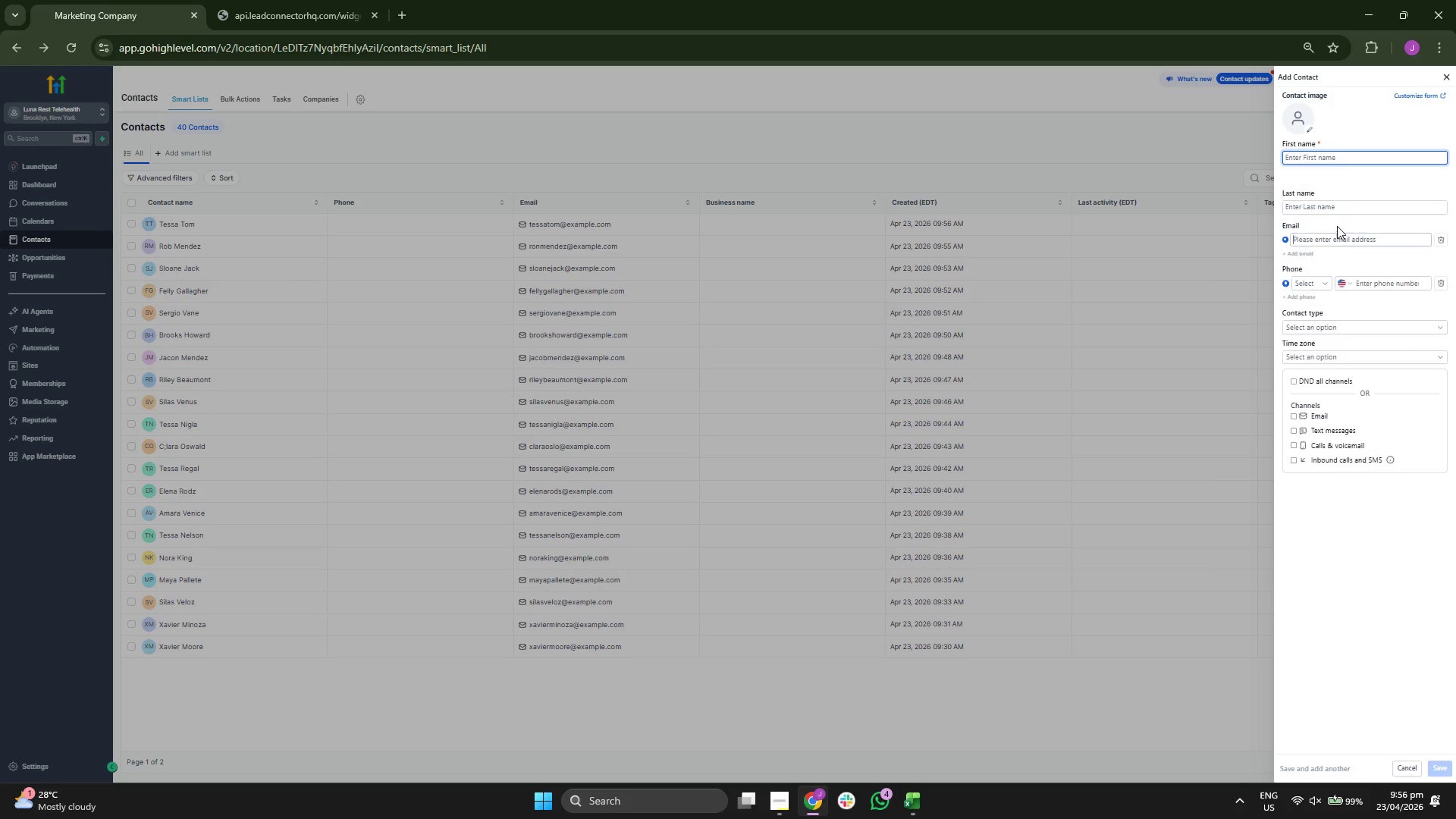 
key(Control+ControlLeft)
 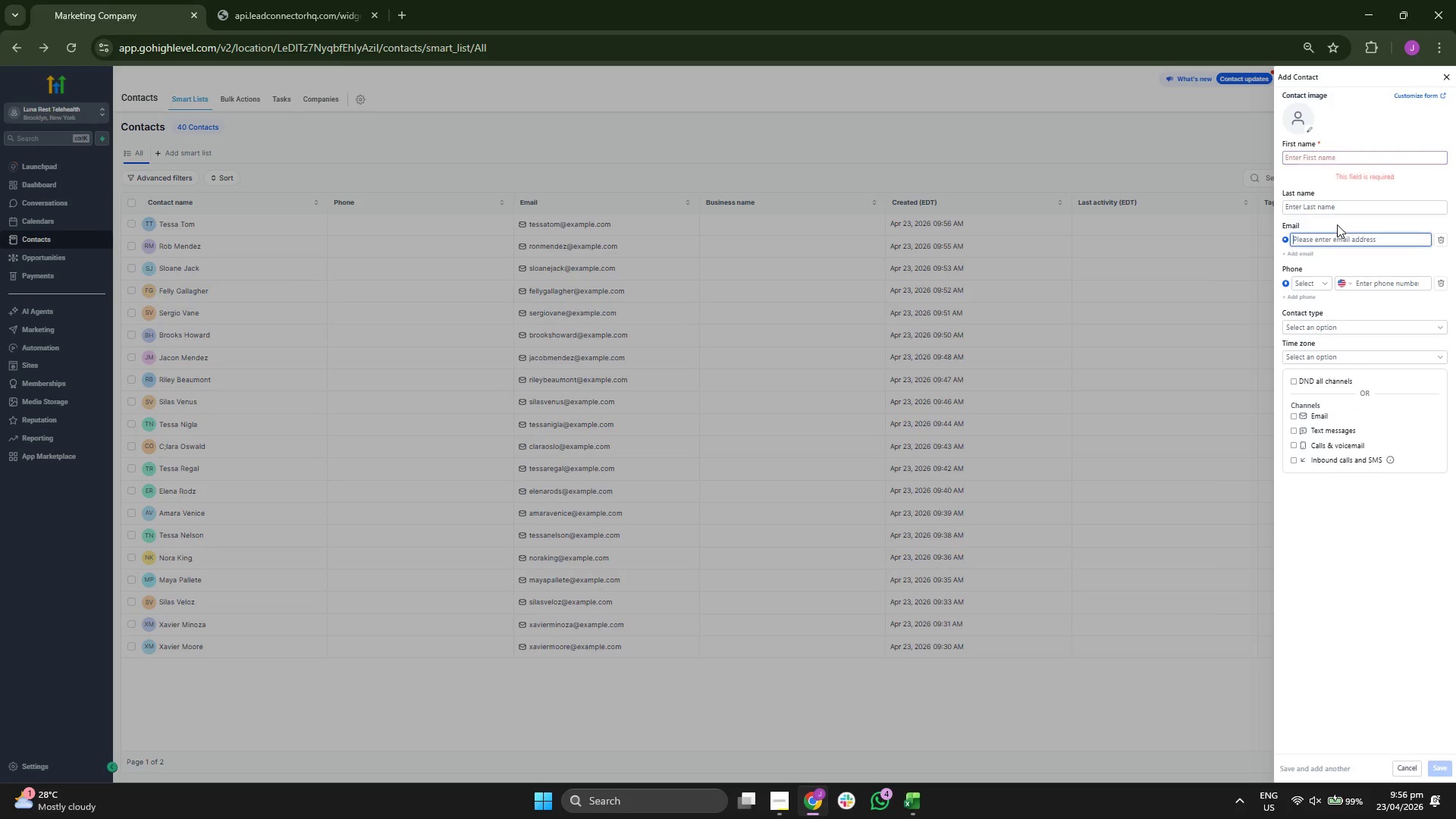 
key(Control+V)
 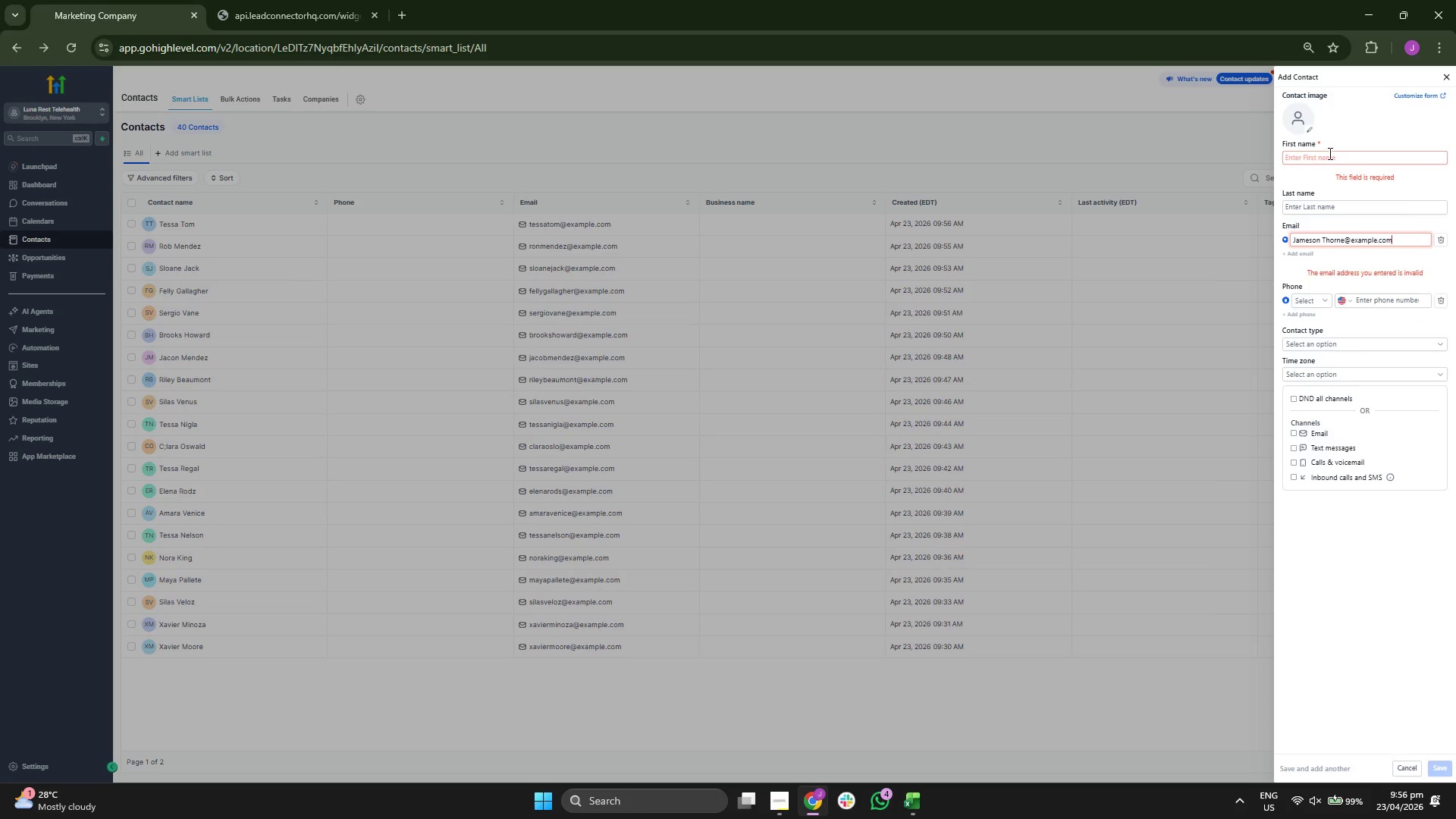 
left_click([1329, 153])
 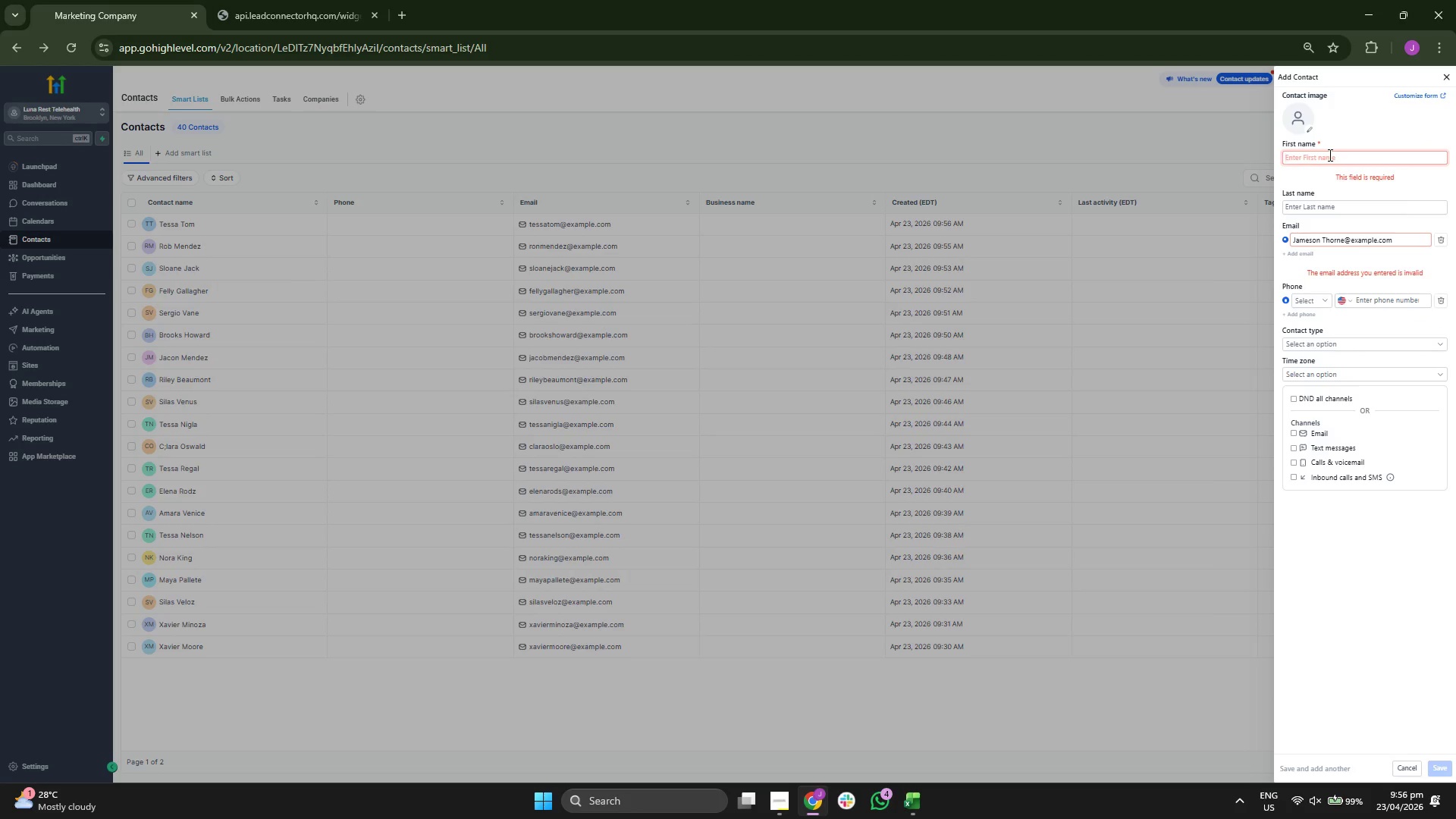 
type(Jameson)
key(Tab)
type(Thorne)
 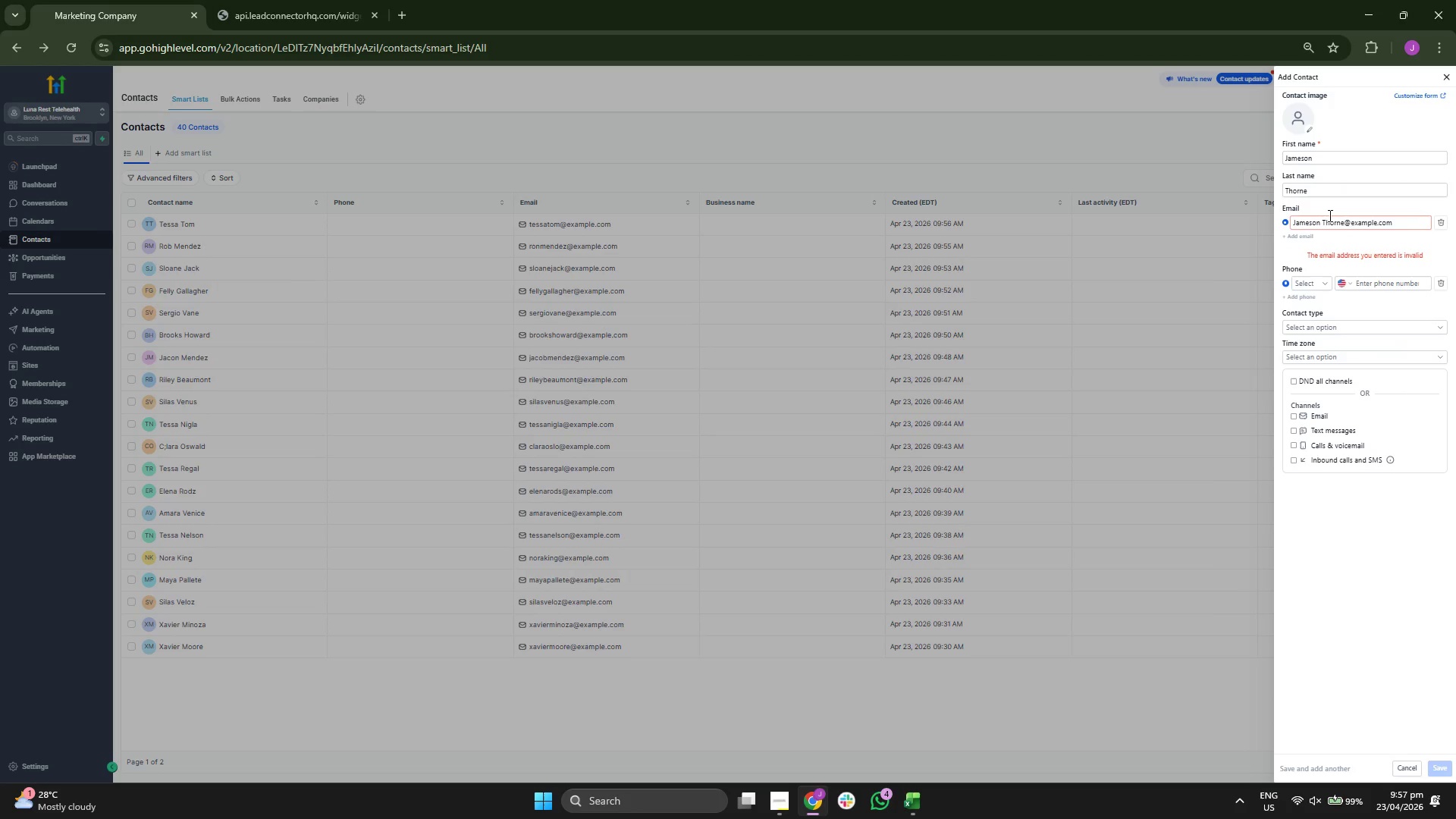 
left_click([1329, 219])
 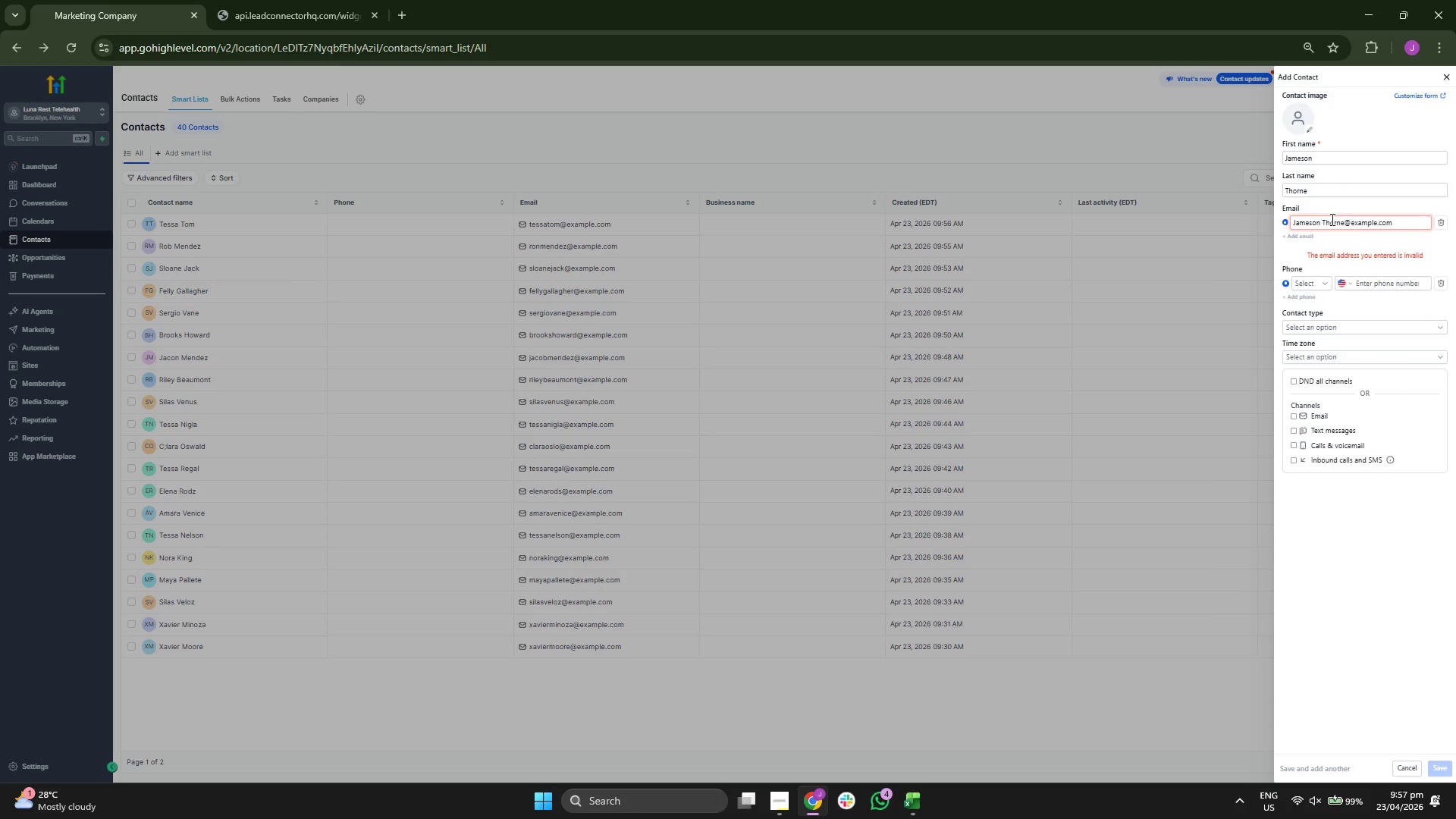 
key(ArrowLeft)
 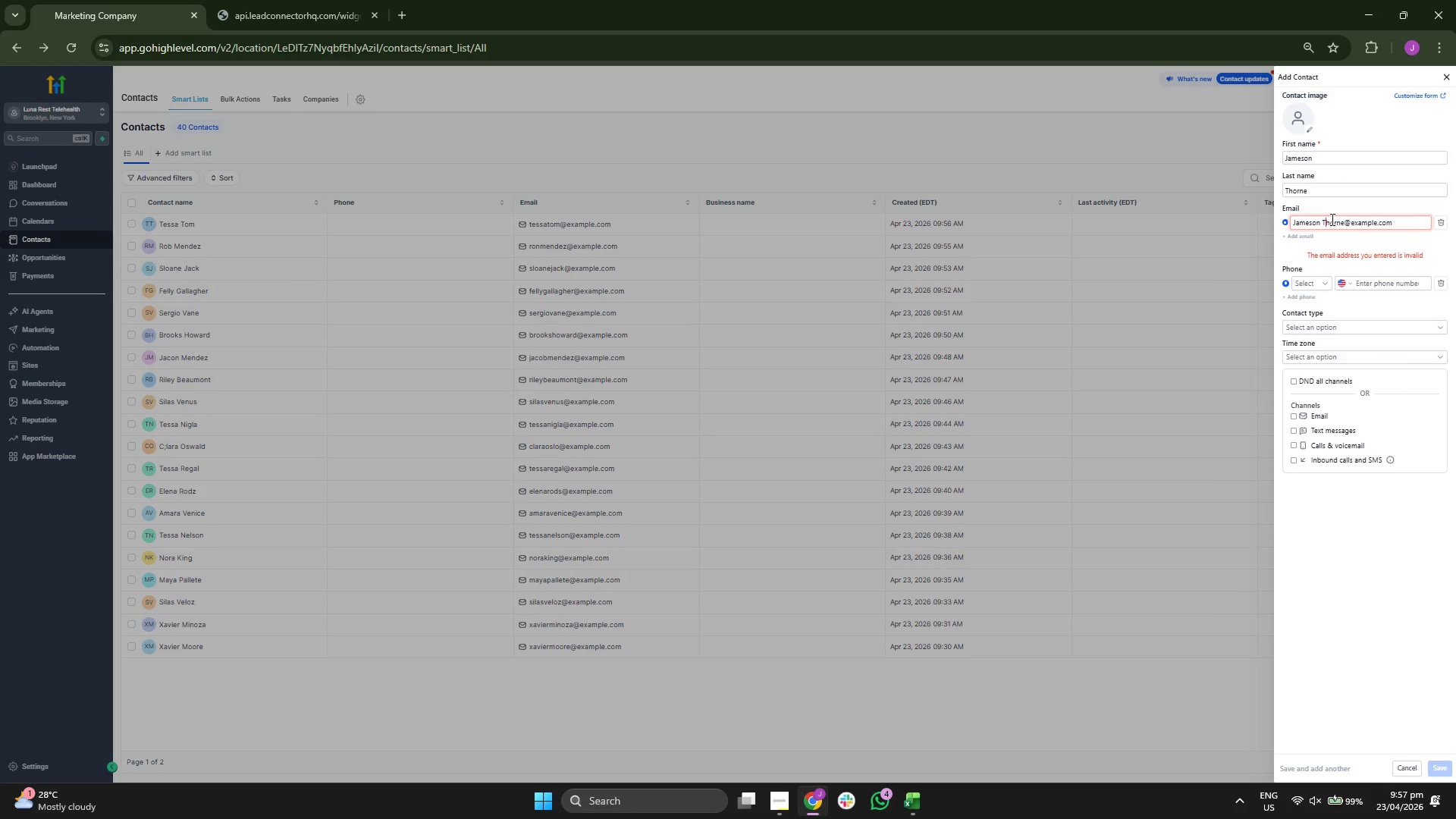 
key(ArrowLeft)
 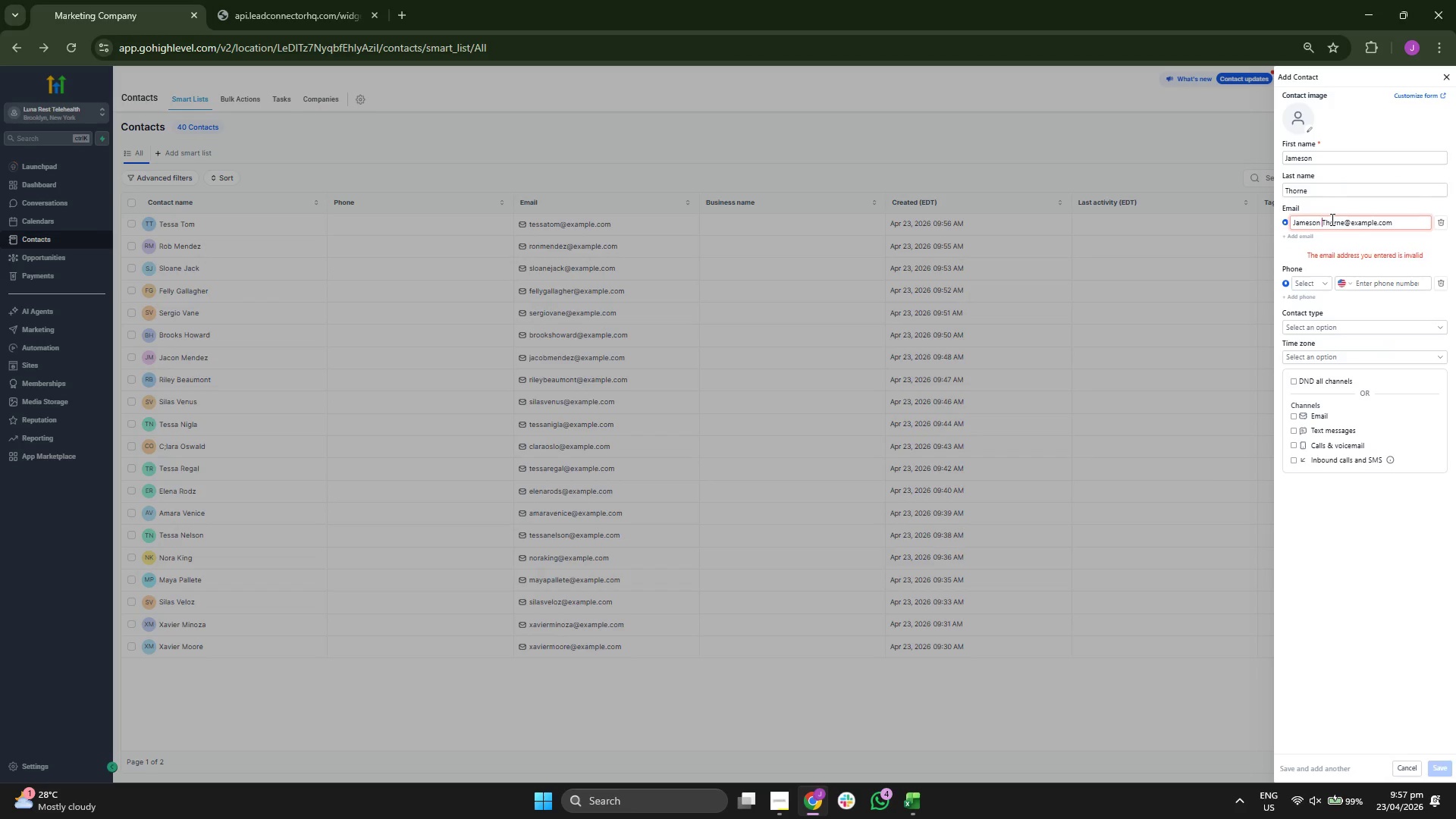 
key(Backspace)
 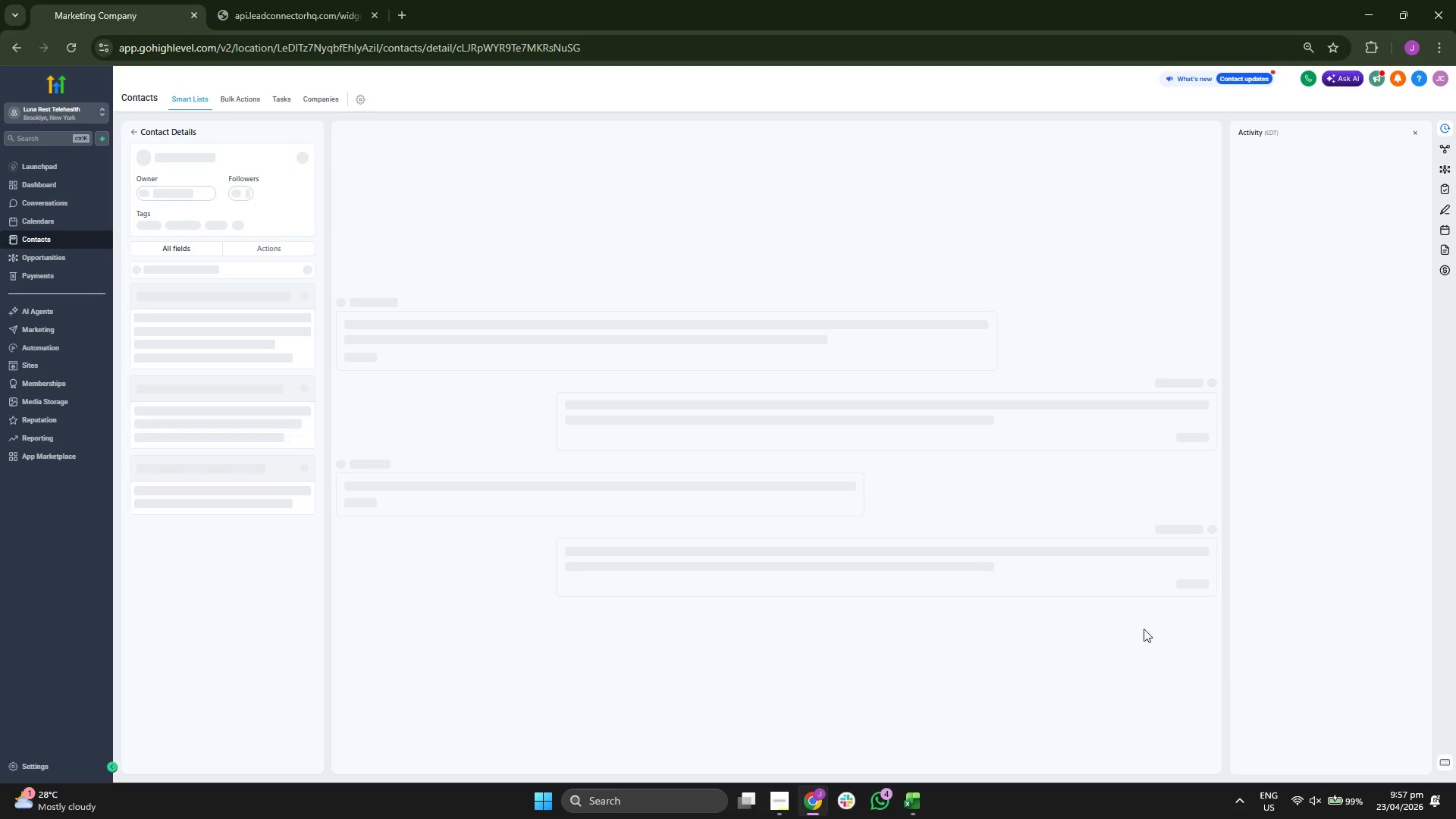 
wait(5.19)
 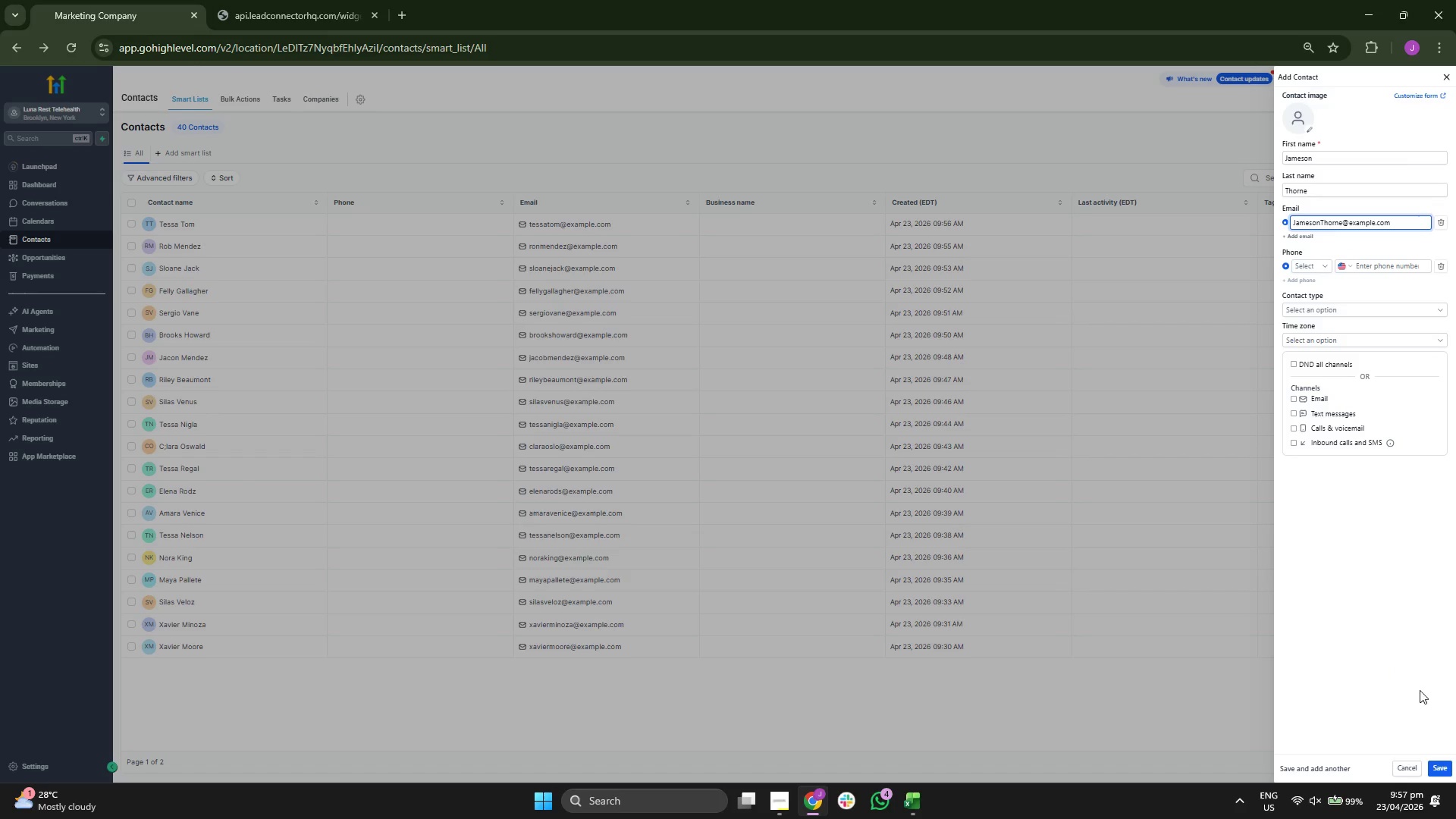 
scroll: coordinate [280, 469], scroll_direction: down, amount: 1.0
 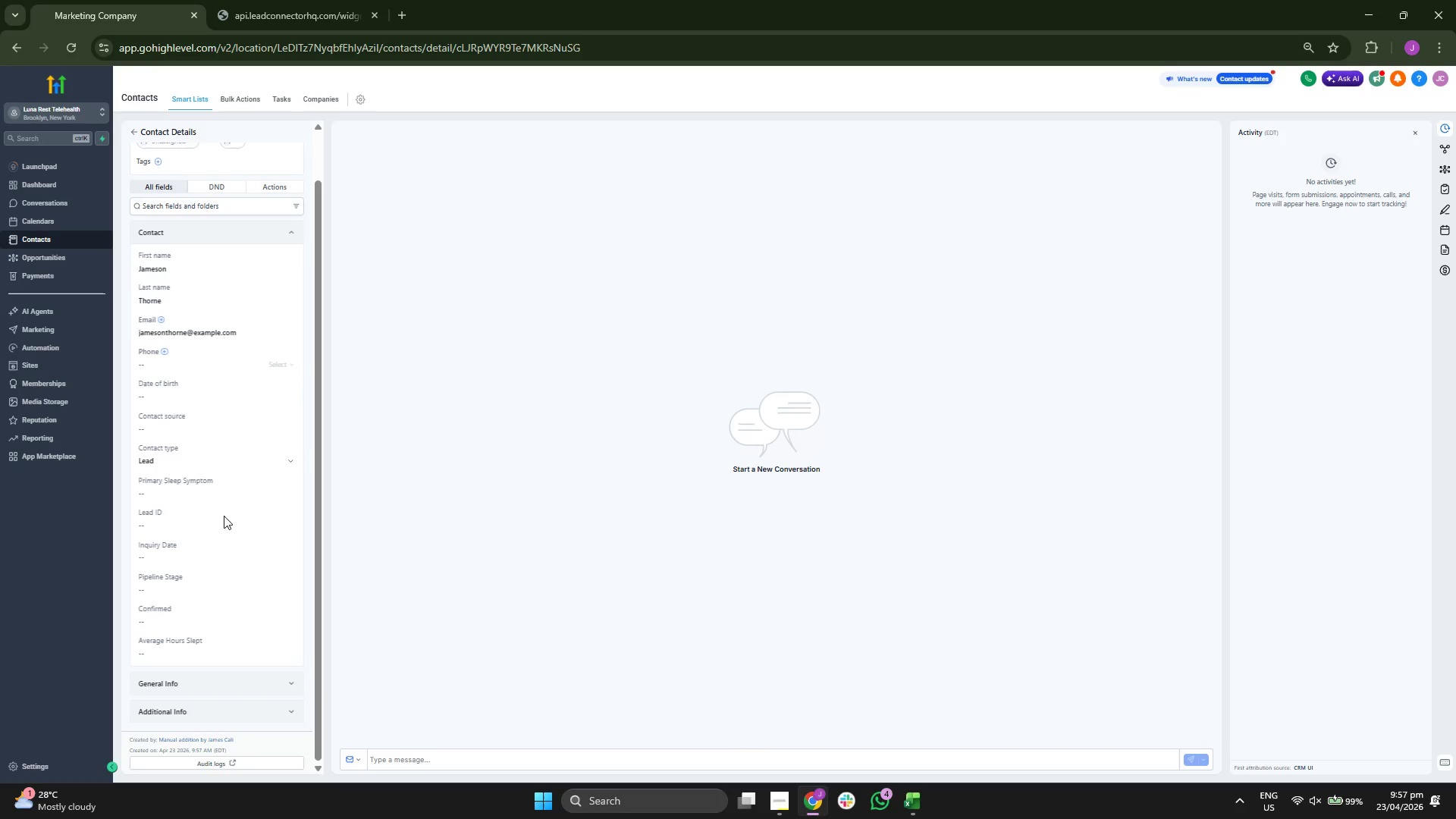 
double_click([224, 519])
 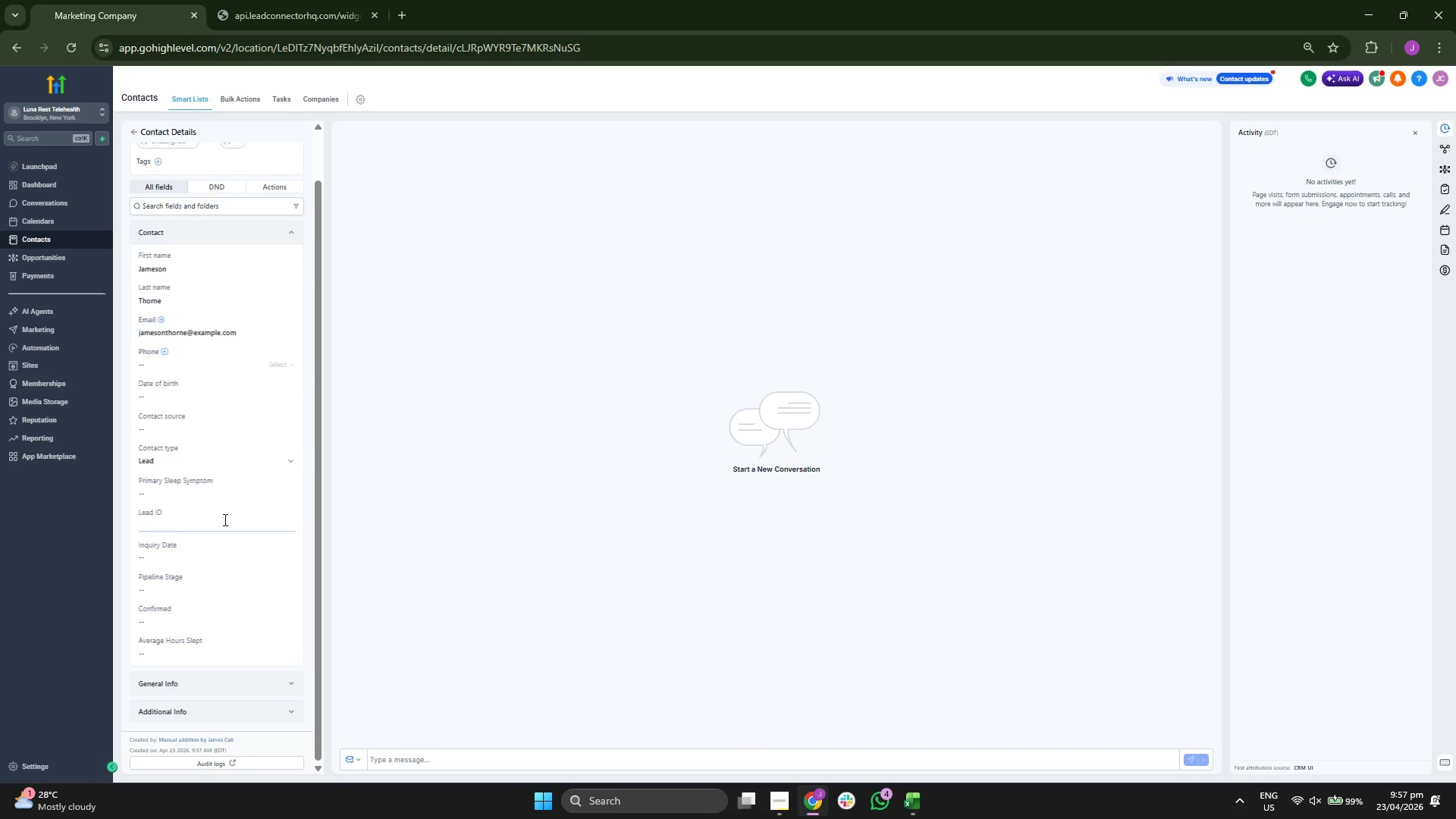 
type(LR-00041)
 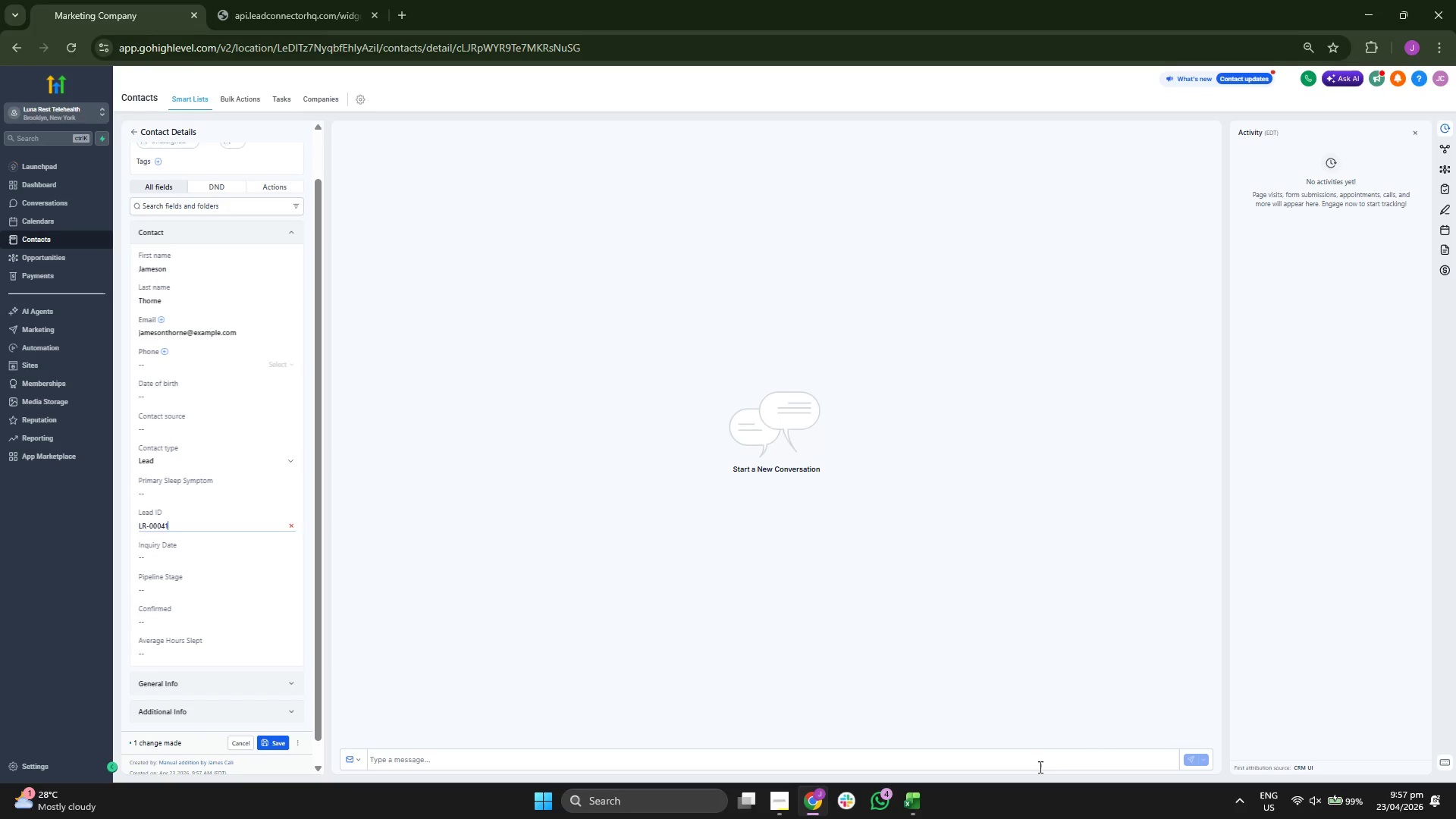 
left_click([896, 804])
 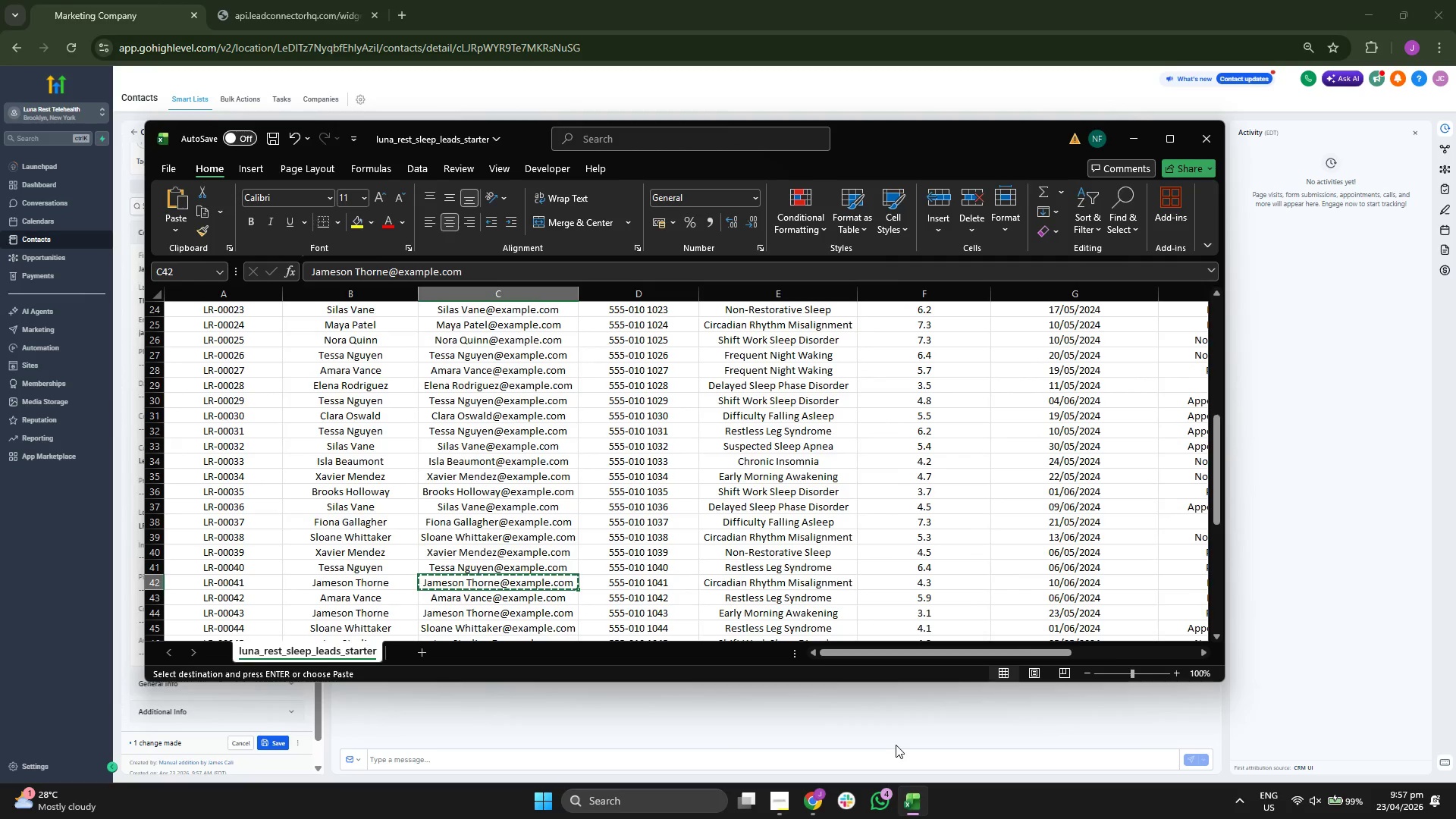 
key(ArrowRight)
 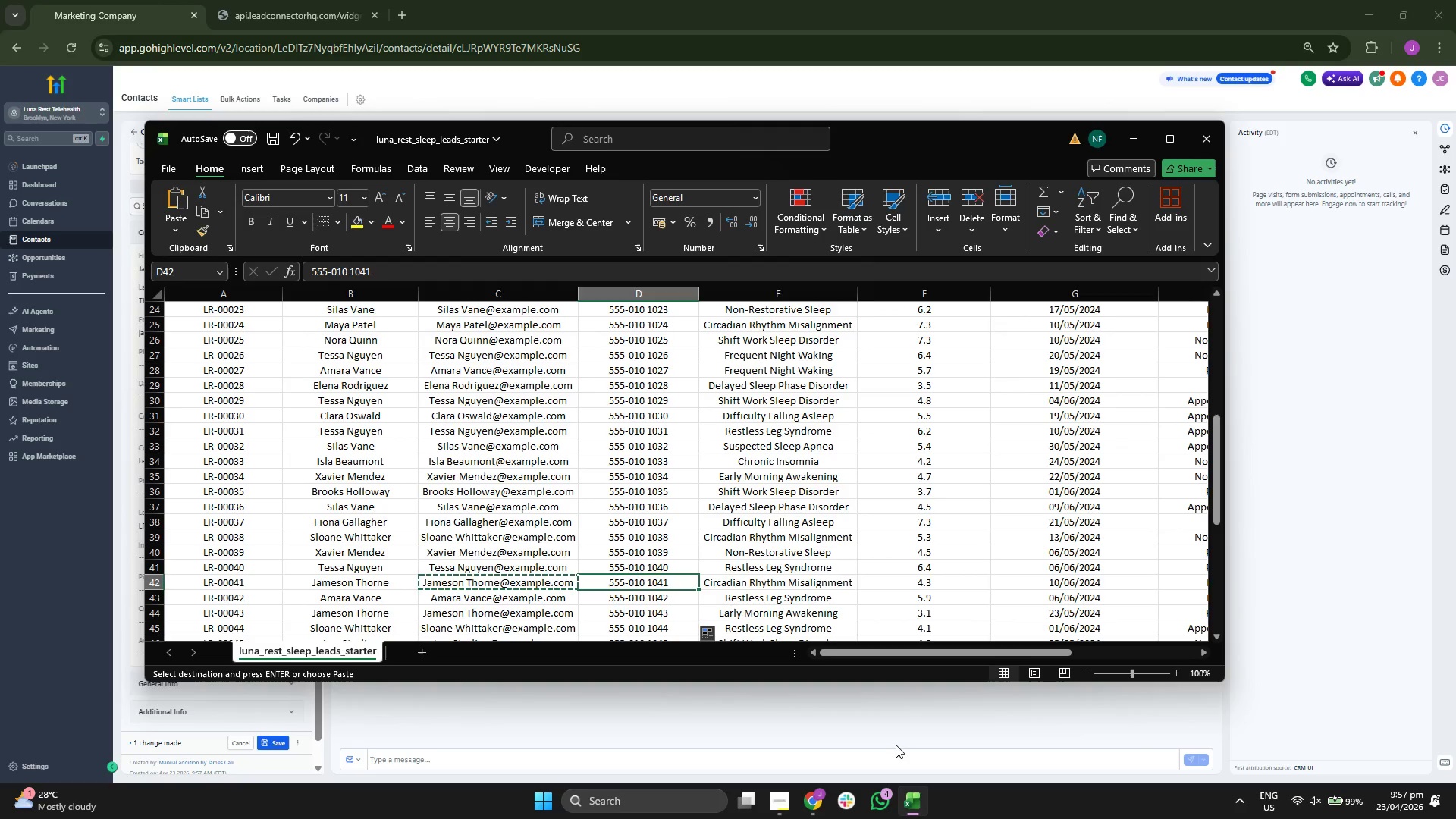 
key(ArrowRight)
 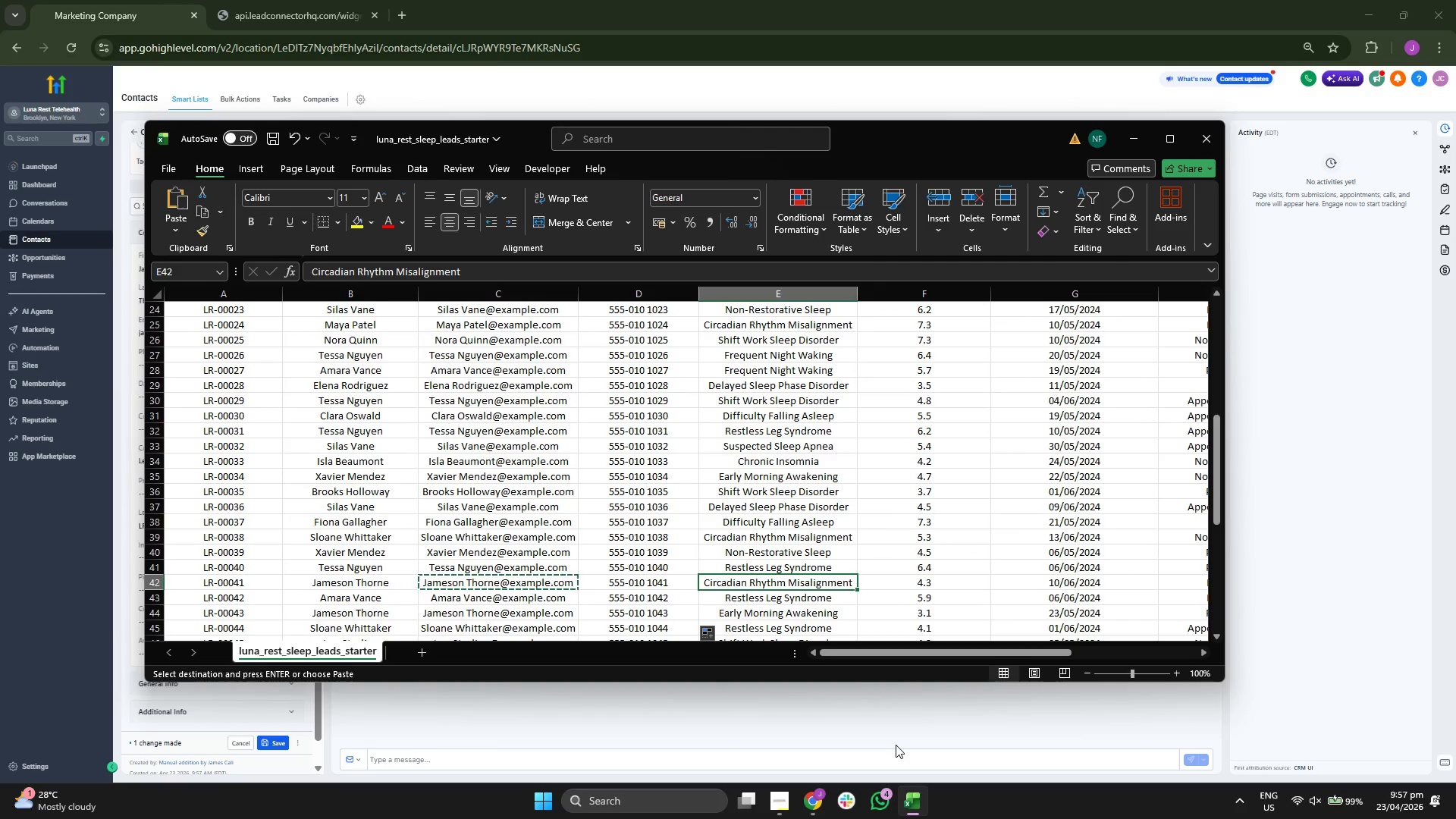 
key(Control+ControlLeft)
 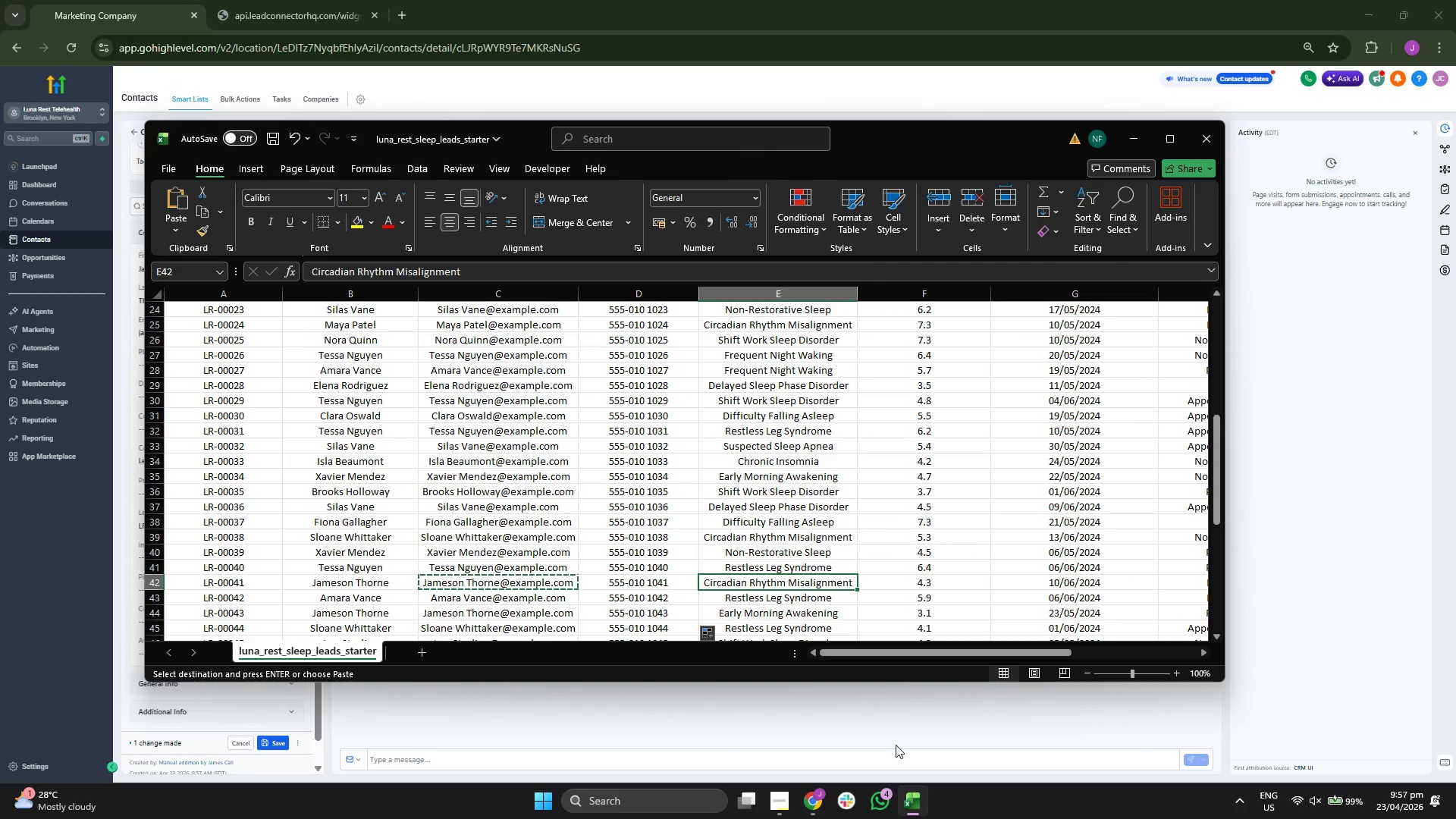 
key(Control+C)
 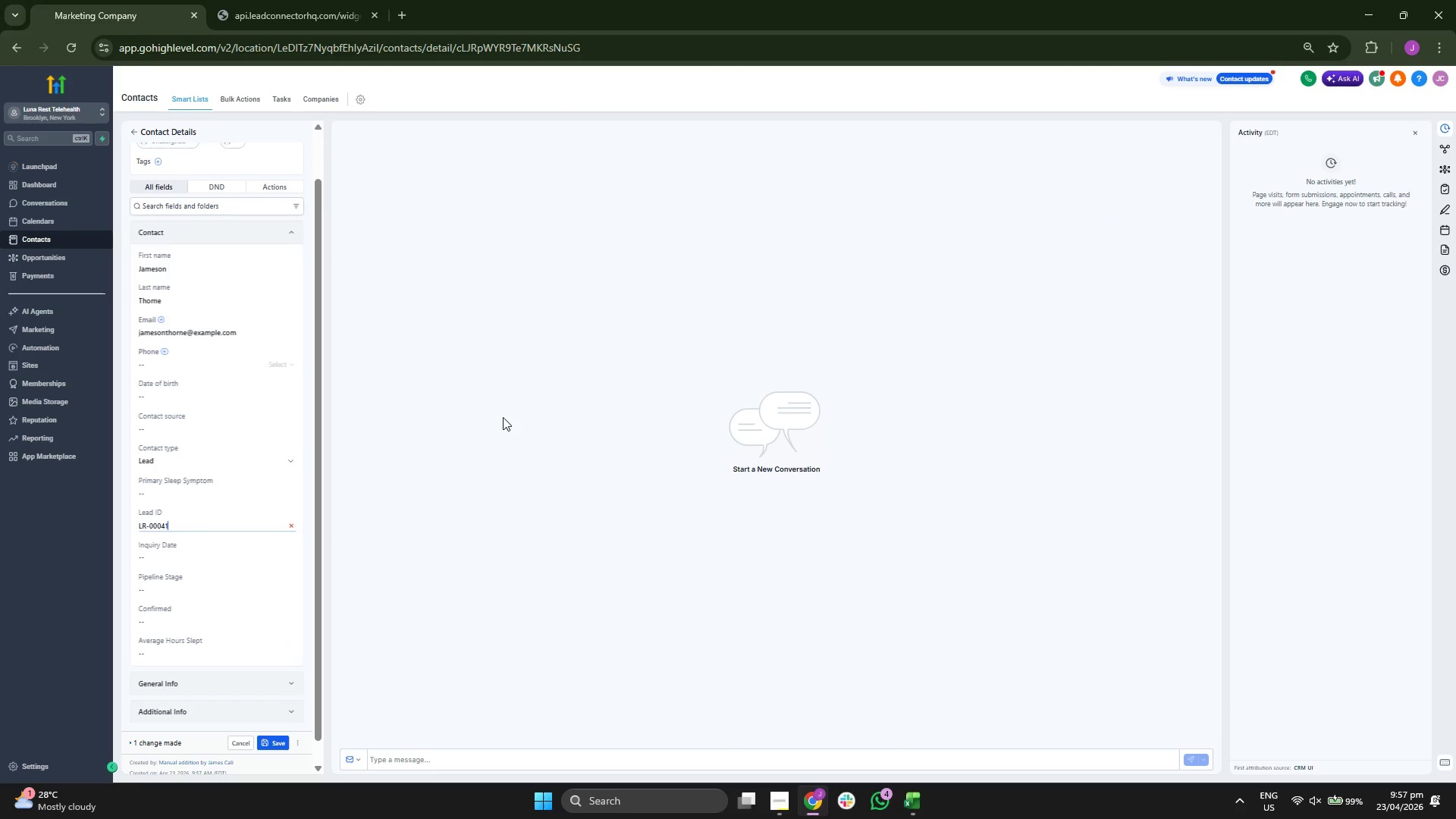 
left_click([235, 488])
 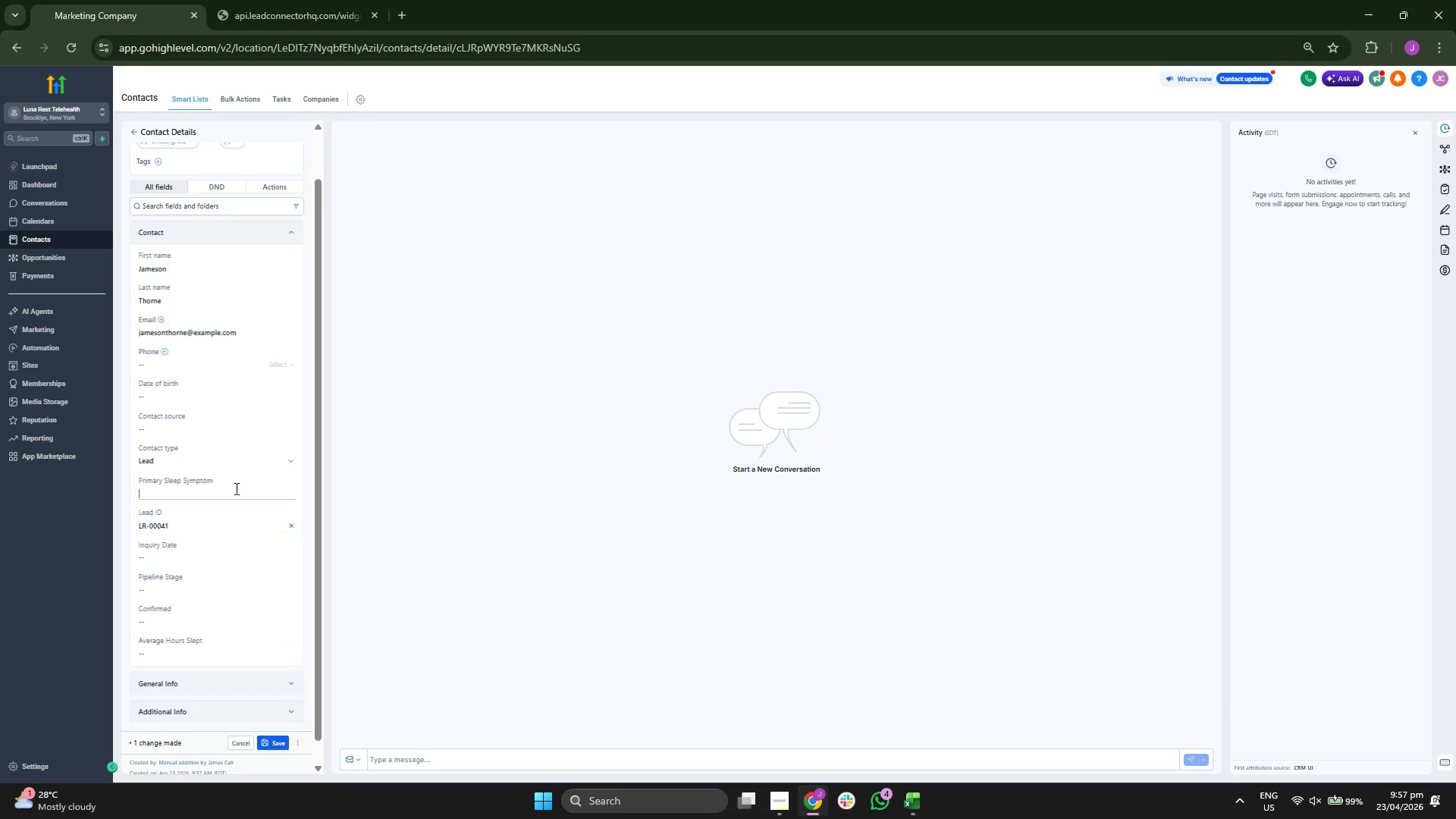 
key(Control+ControlLeft)
 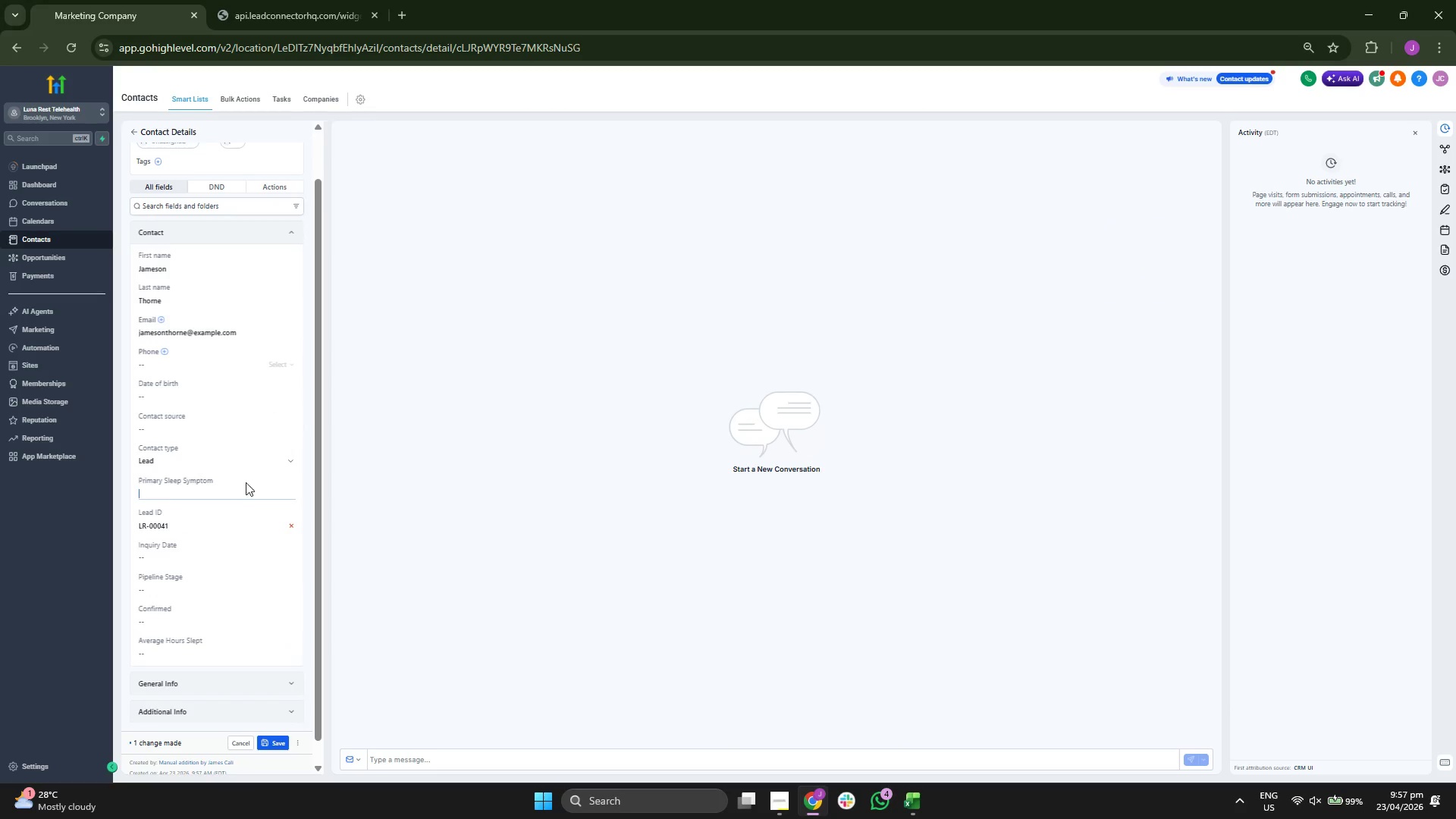 
key(Control+V)
 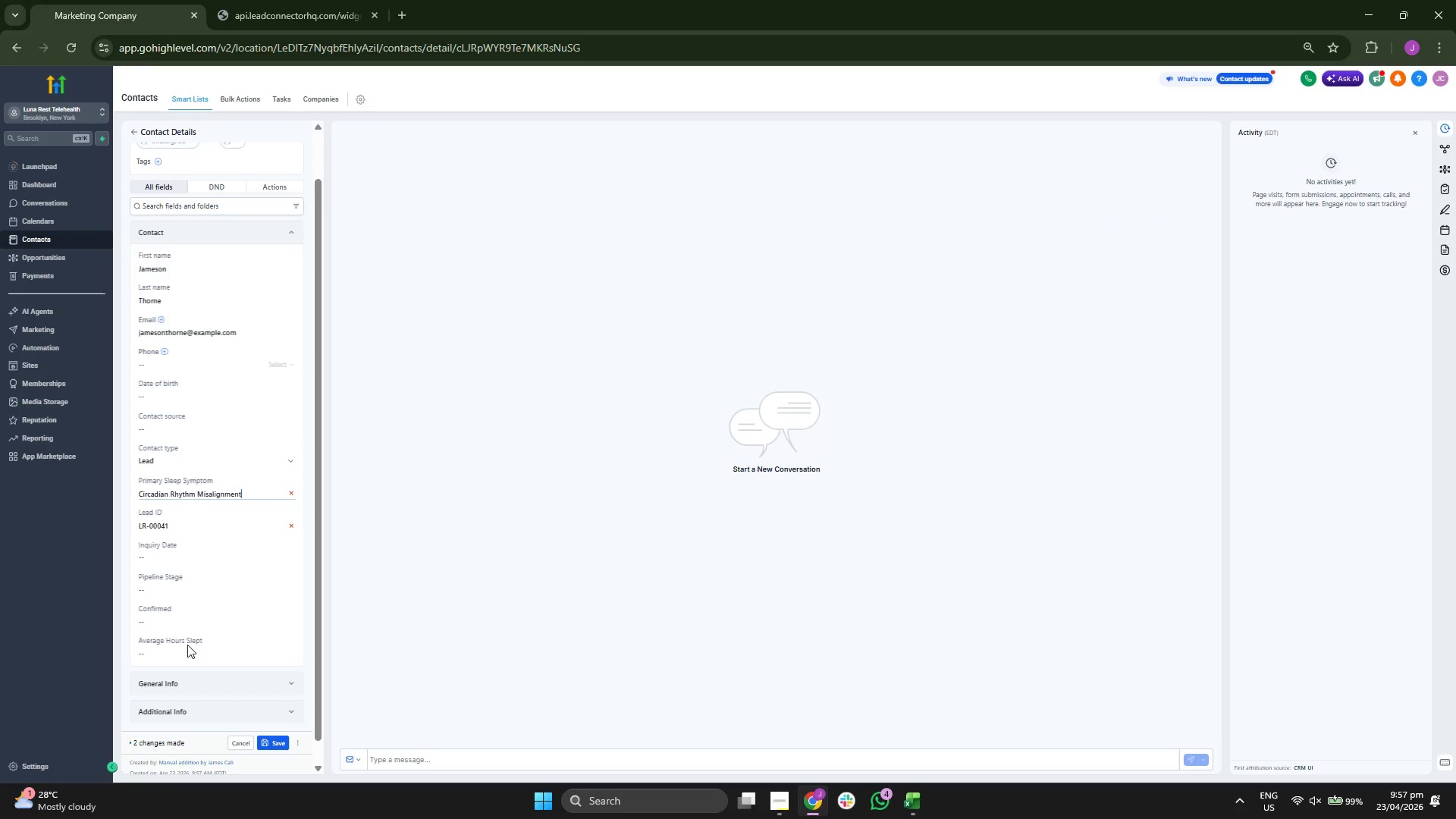 
left_click([187, 657])
 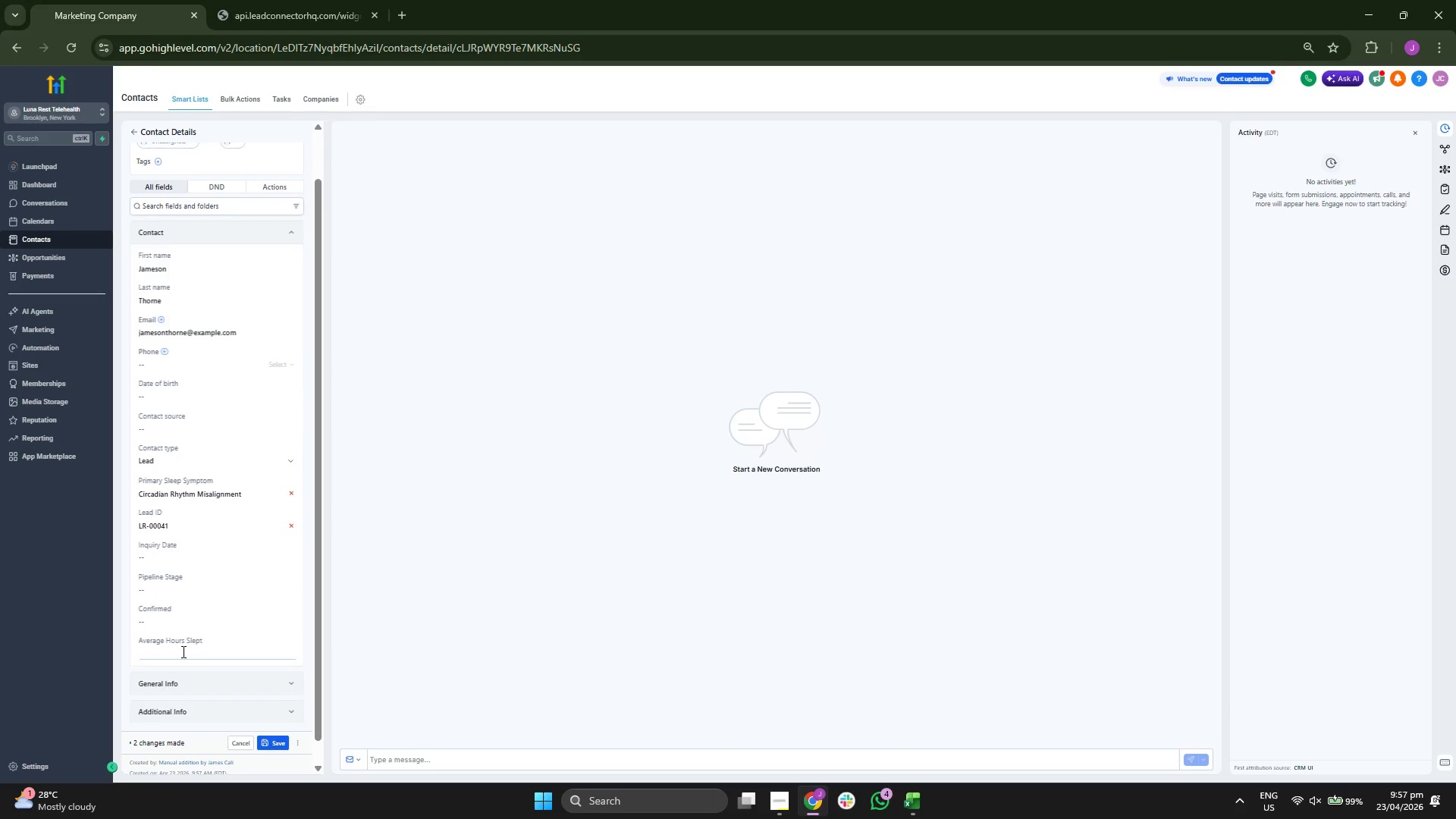 
key(4)
 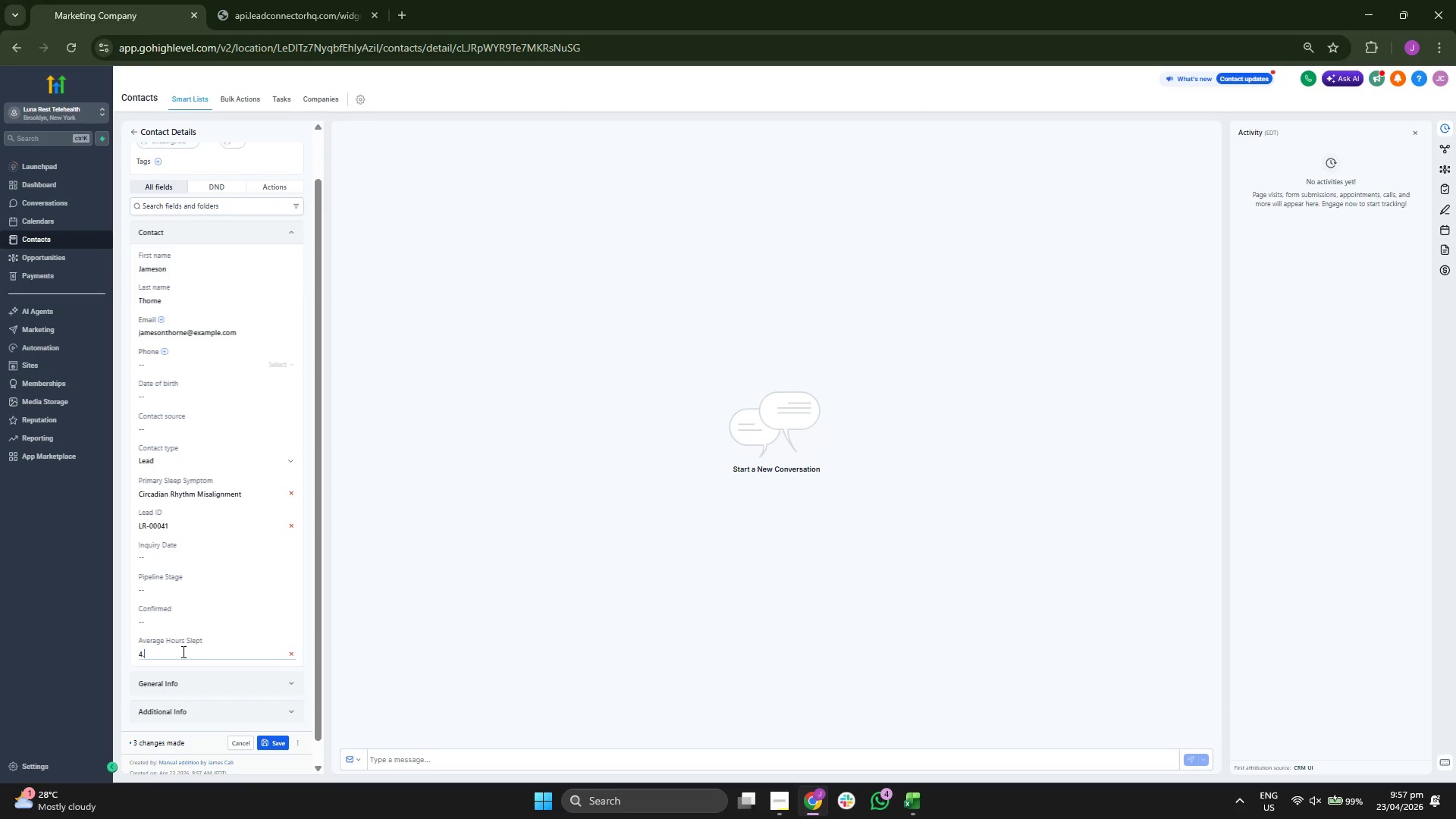 
key(Period)
 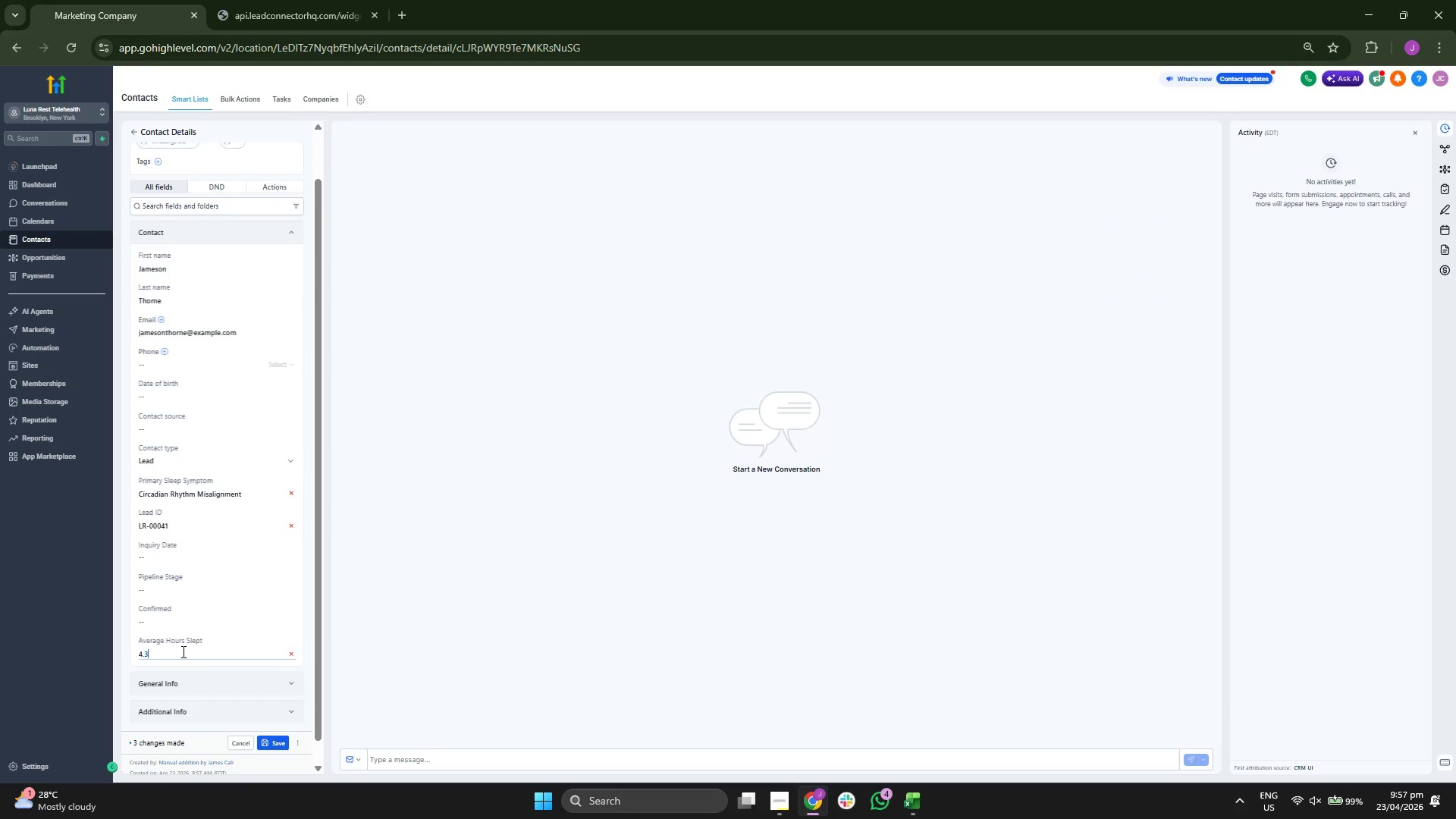 
key(3)
 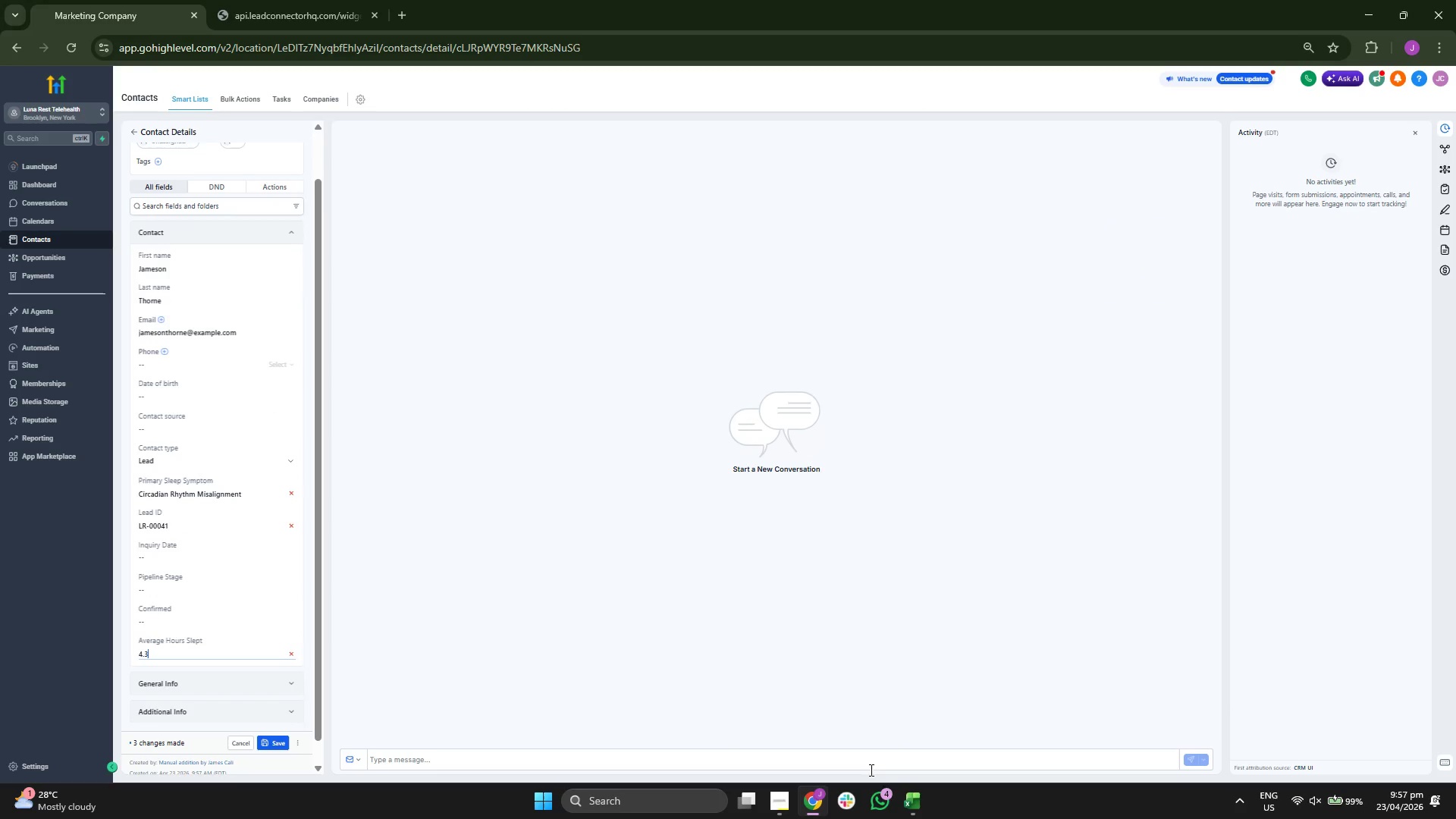 
left_click([904, 795])
 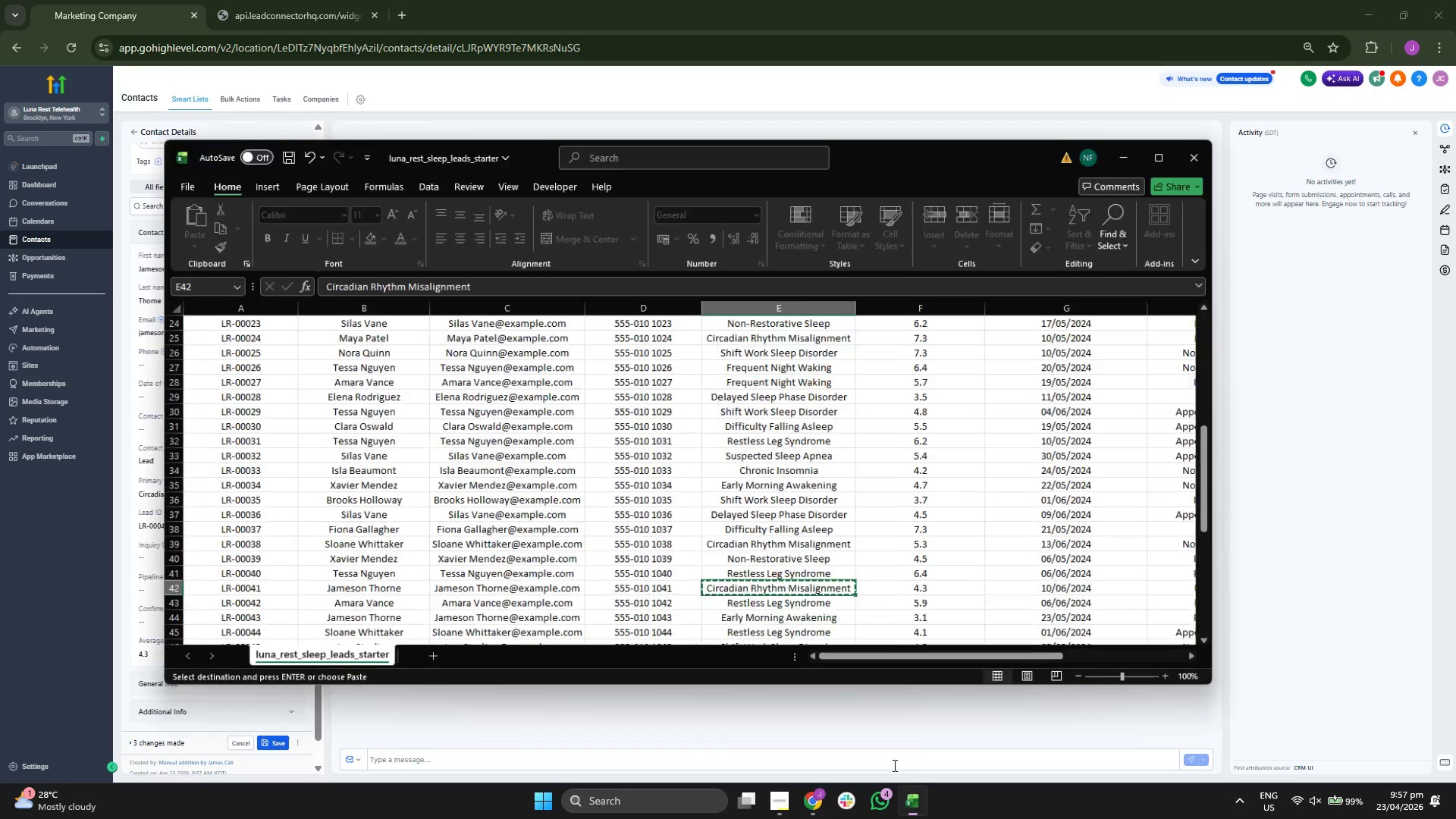 
key(ArrowRight)
 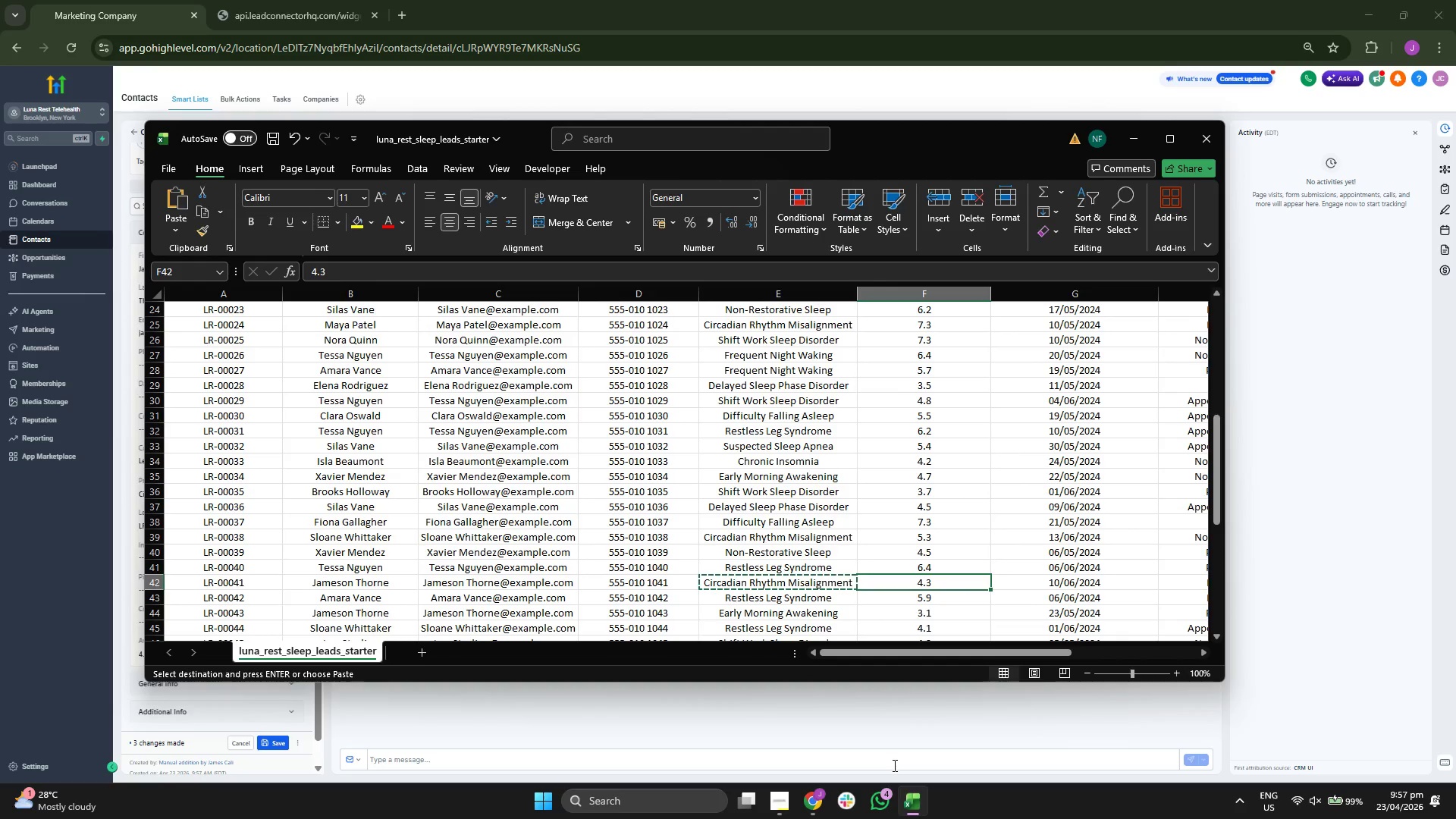 
key(ArrowRight)
 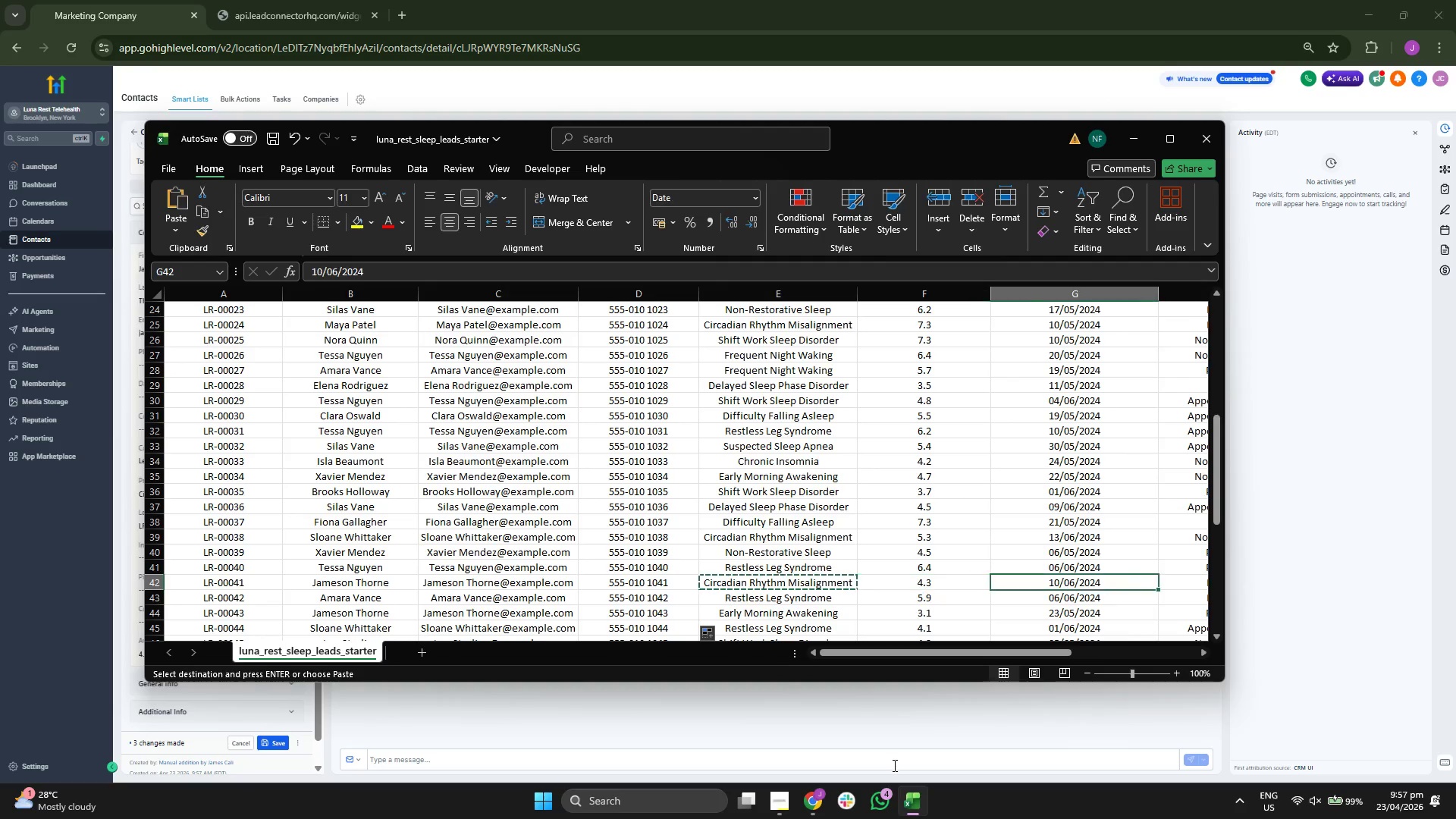 
key(ArrowRight)
 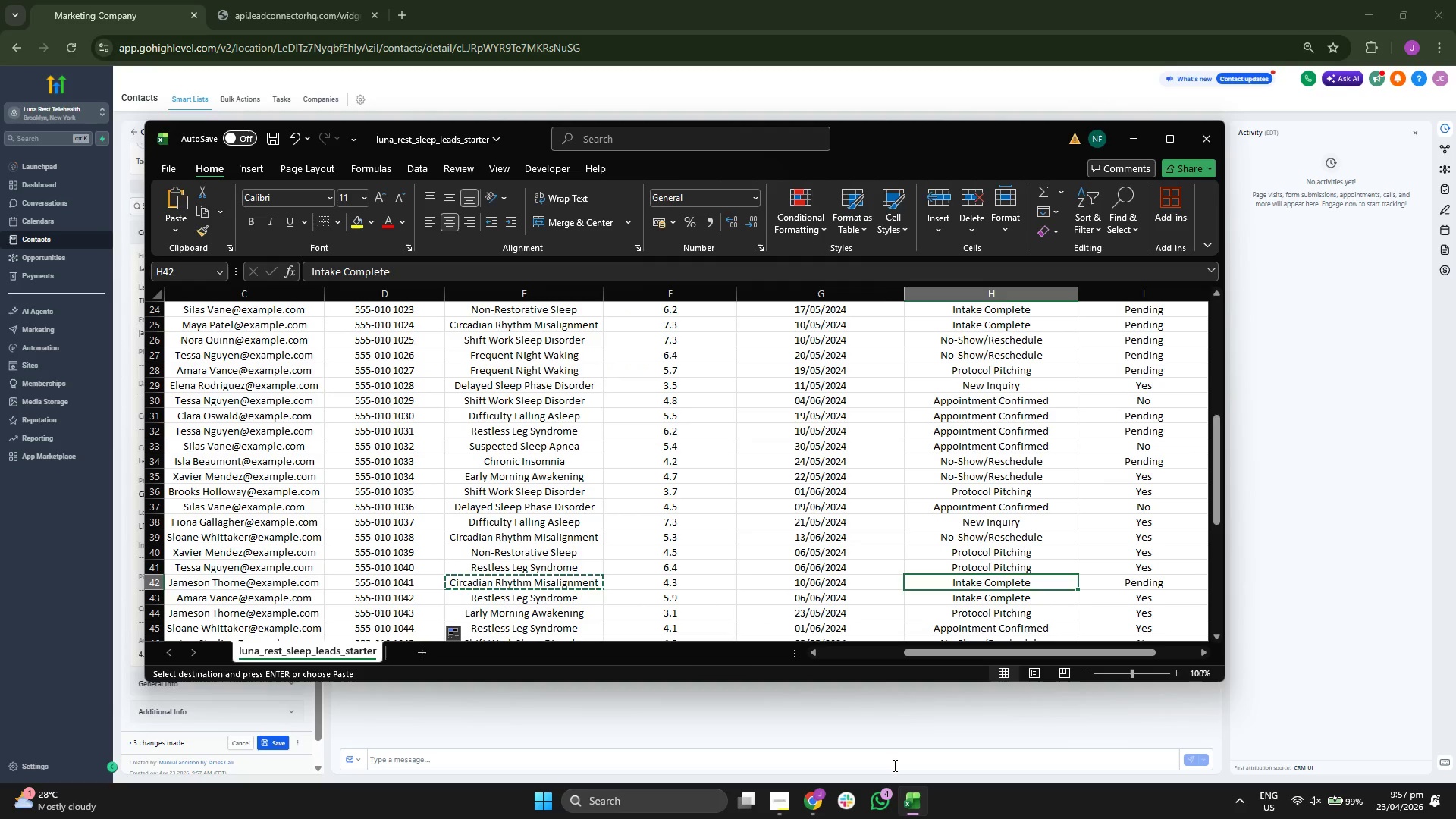 
key(ArrowLeft)
 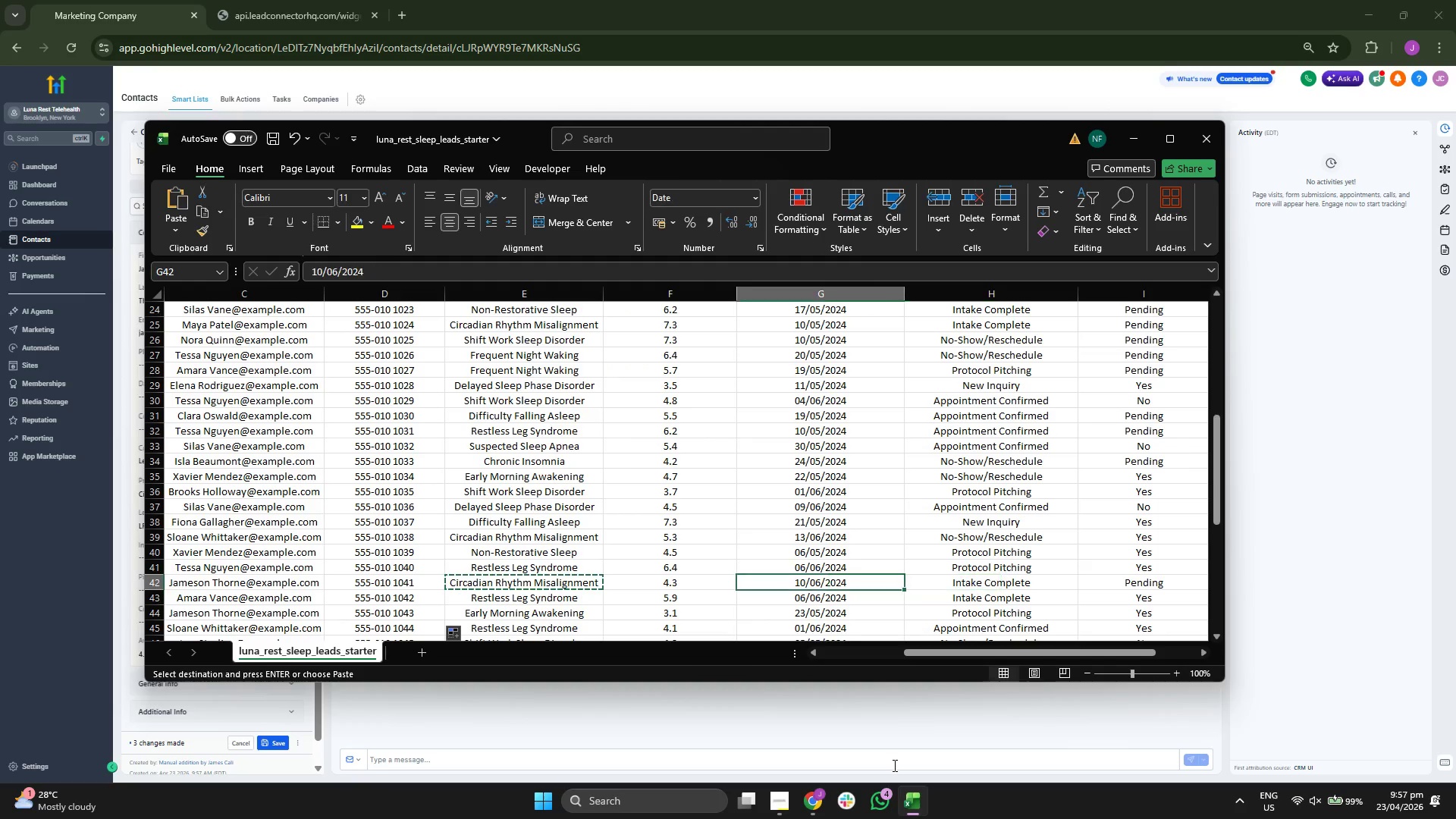 
key(Control+ControlLeft)
 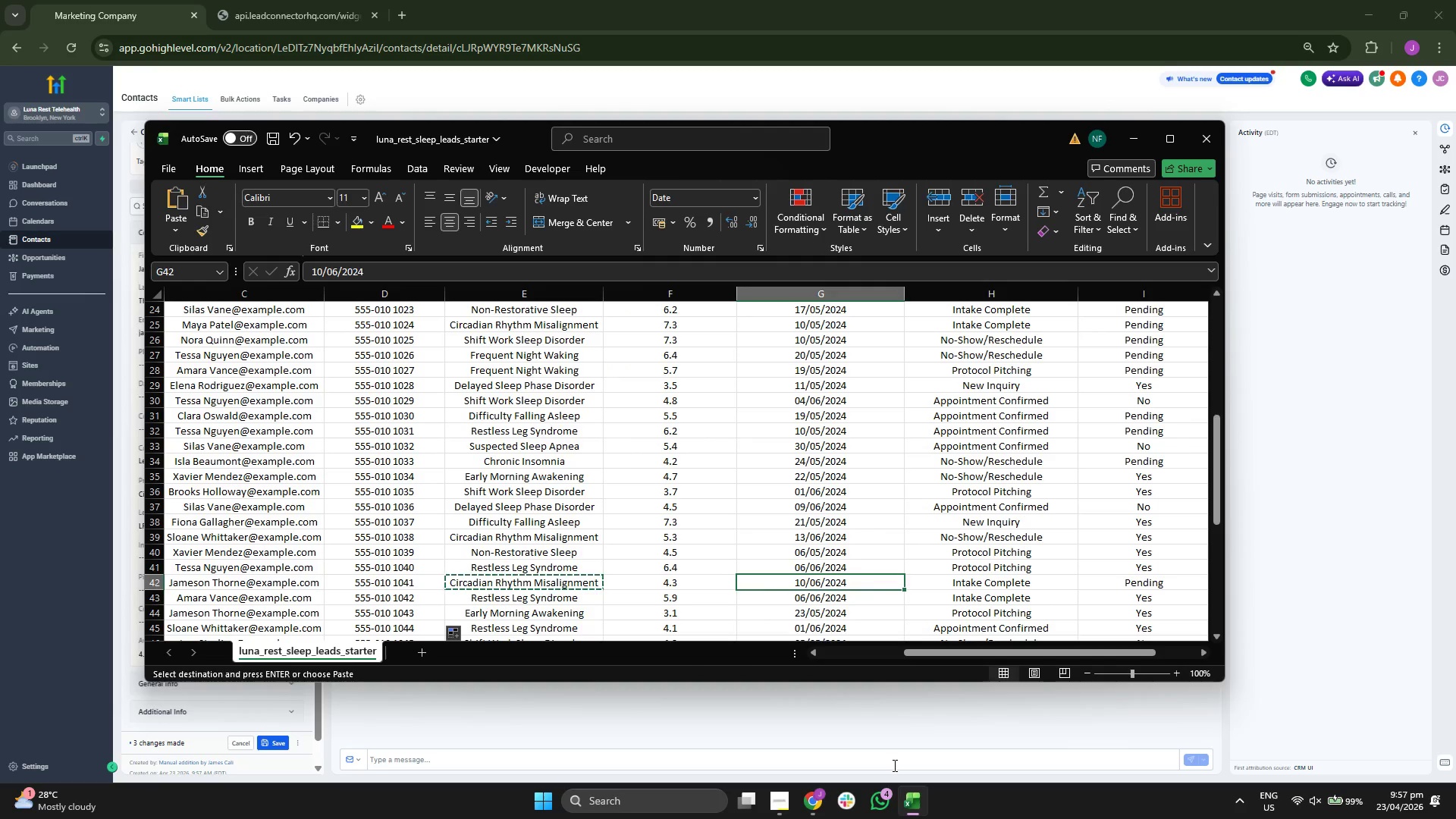 
key(Control+C)
 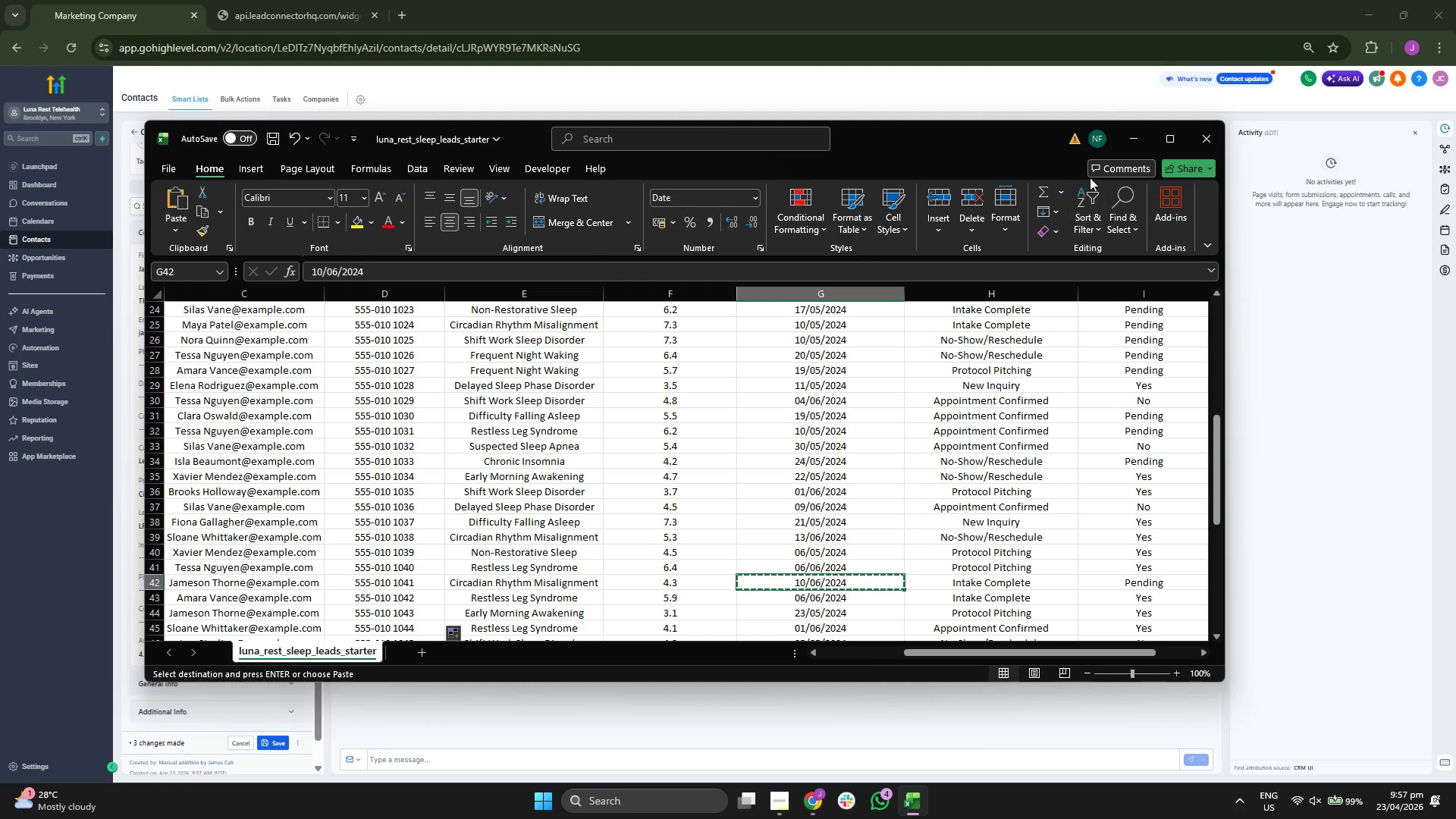 
left_click([1122, 149])
 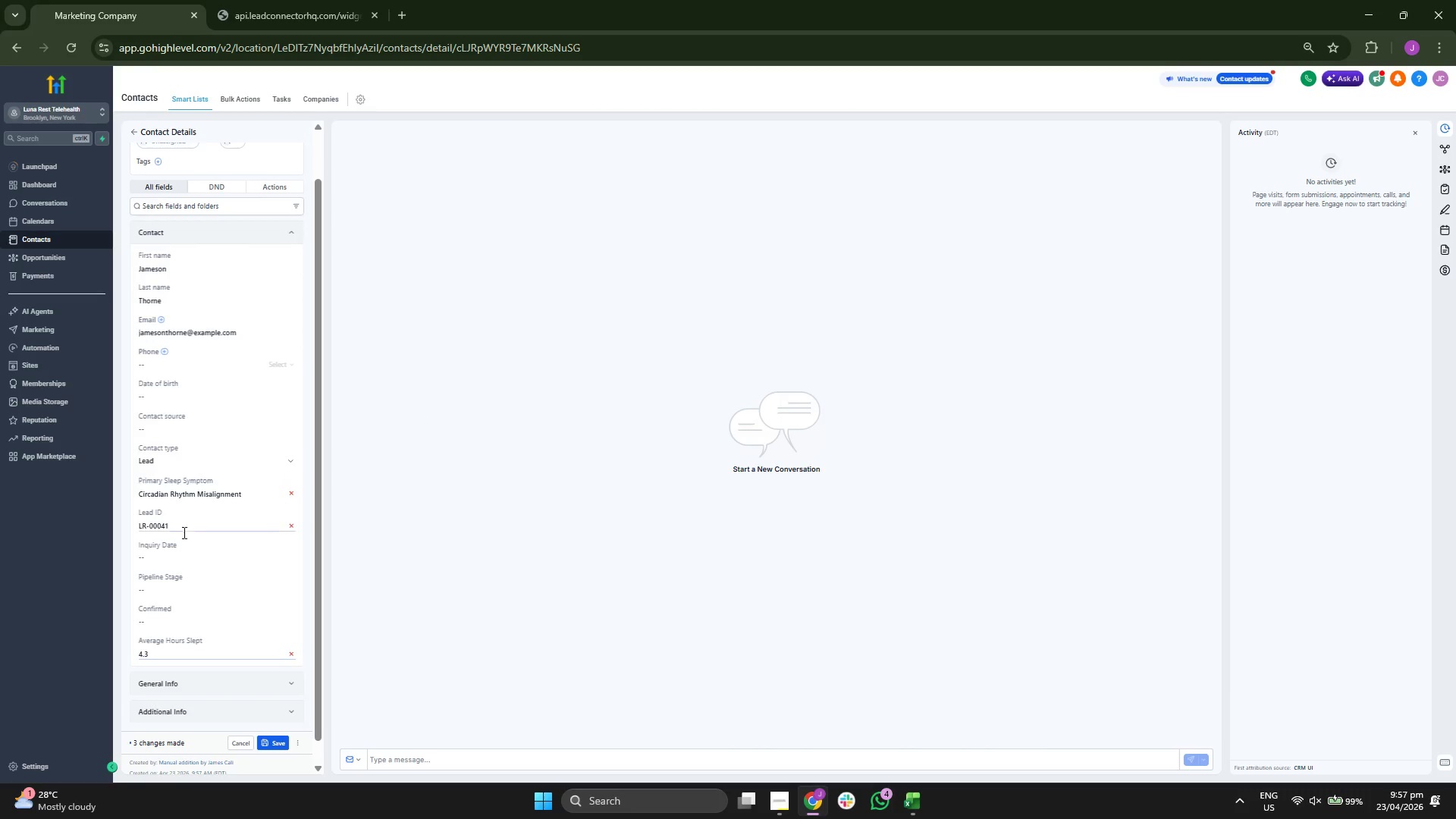 
left_click([184, 554])
 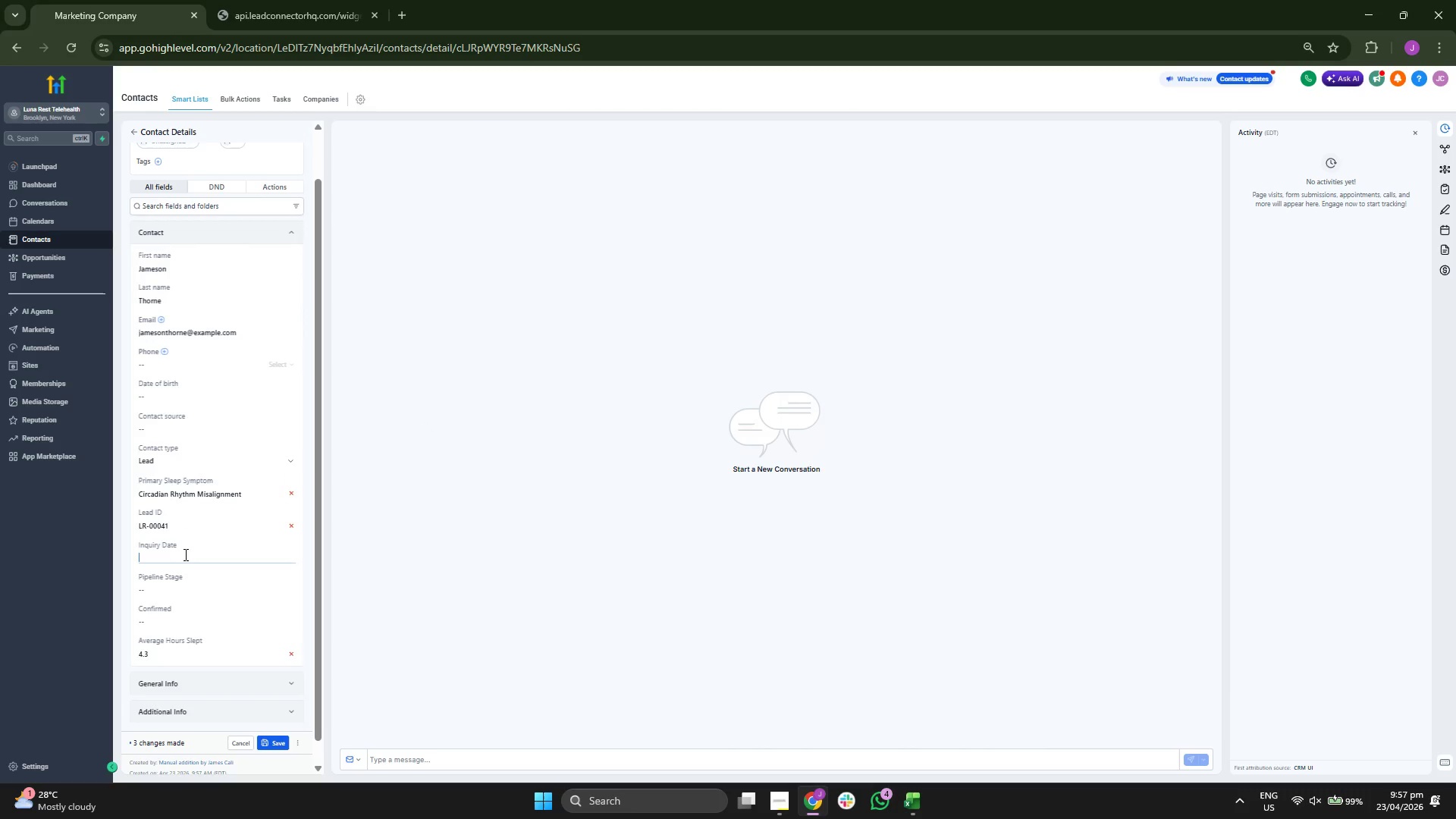 
key(Control+ControlLeft)
 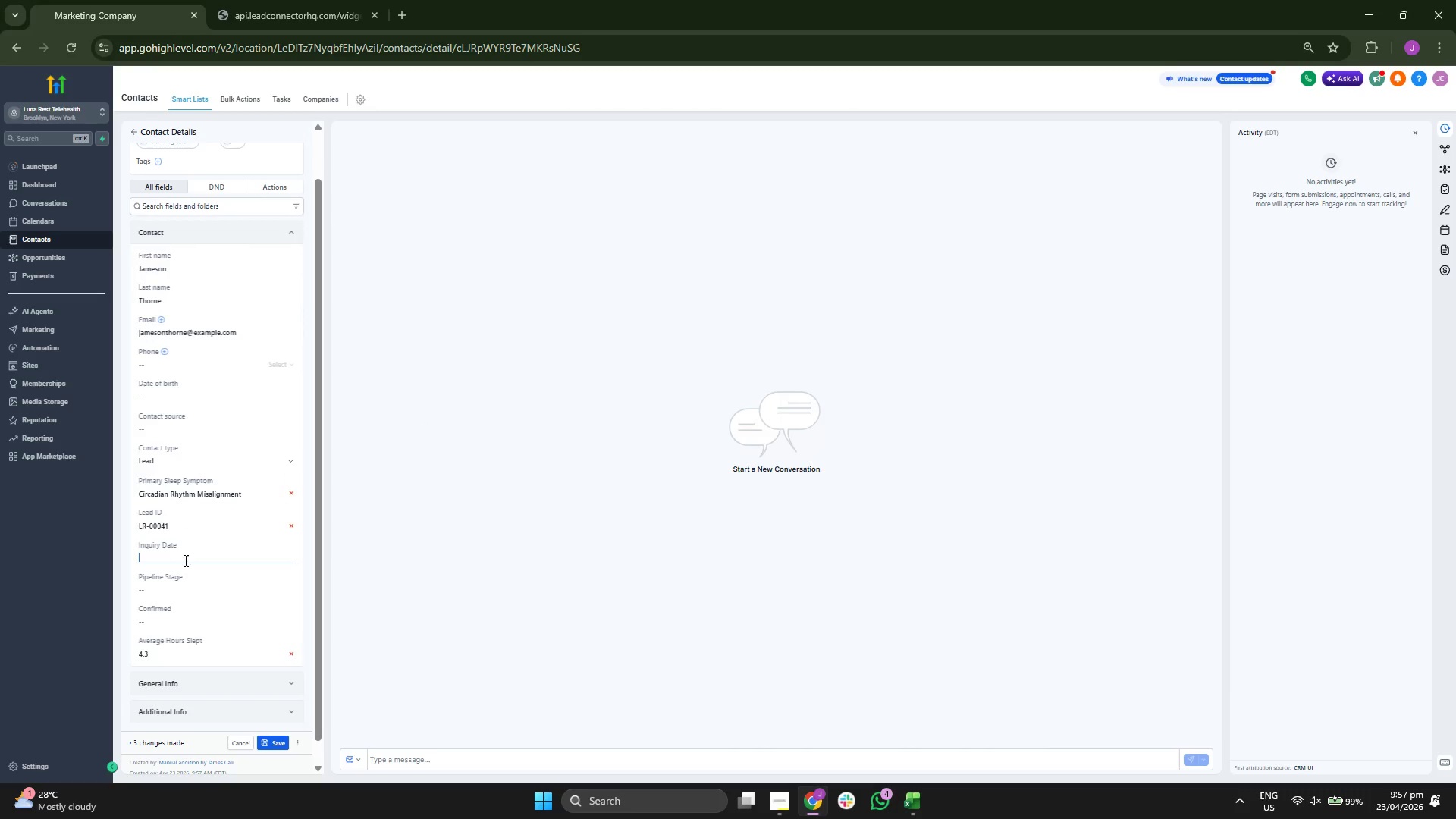 
key(Control+V)
 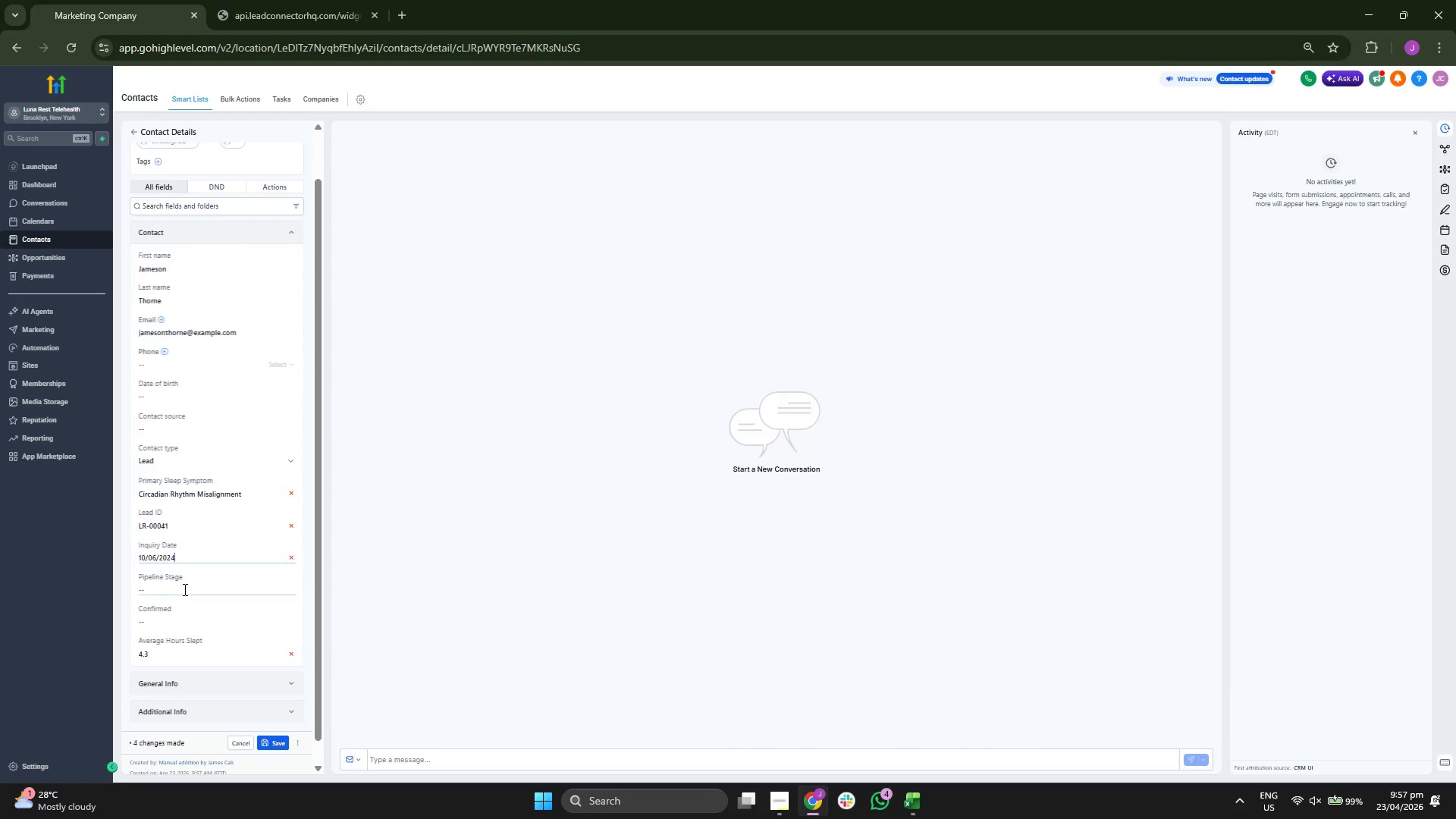 
double_click([184, 589])
 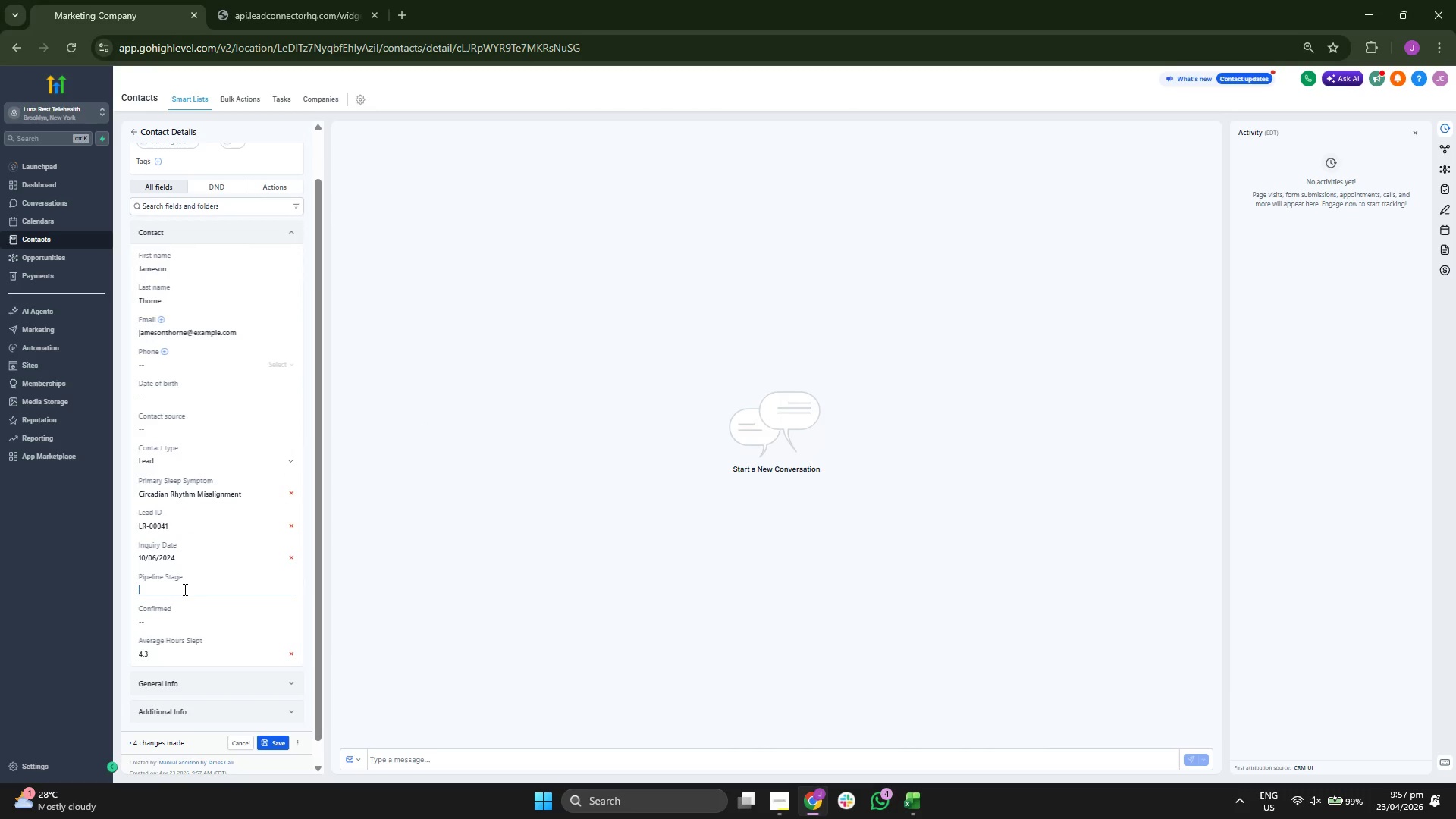 
type(iM)
key(Backspace)
key(Backspace)
type(Intake COmp)
key(Backspace)
key(Backspace)
key(Backspace)
type(omplete)
key(Tab)
type(Pending)
 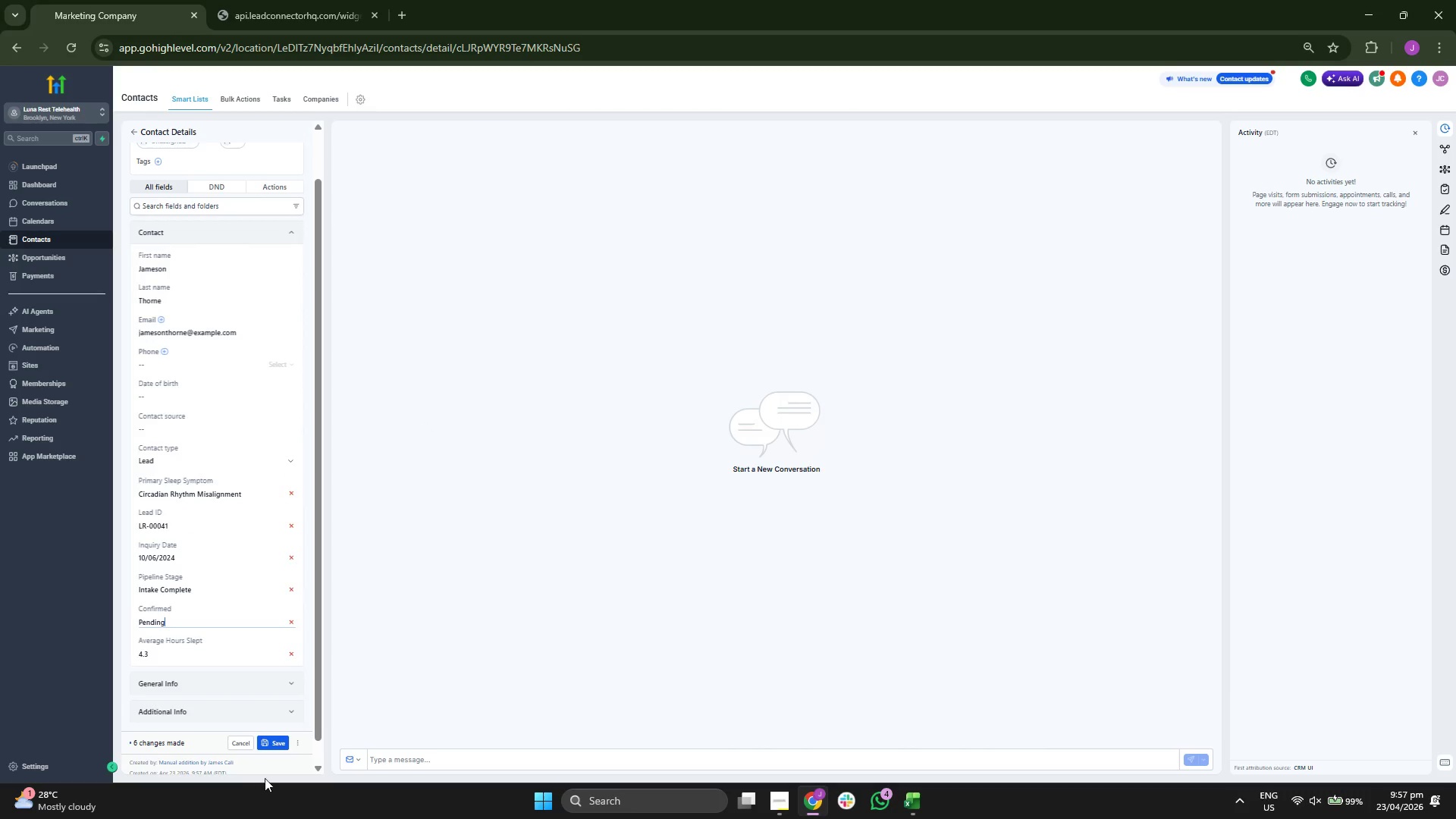 
left_click([276, 744])
 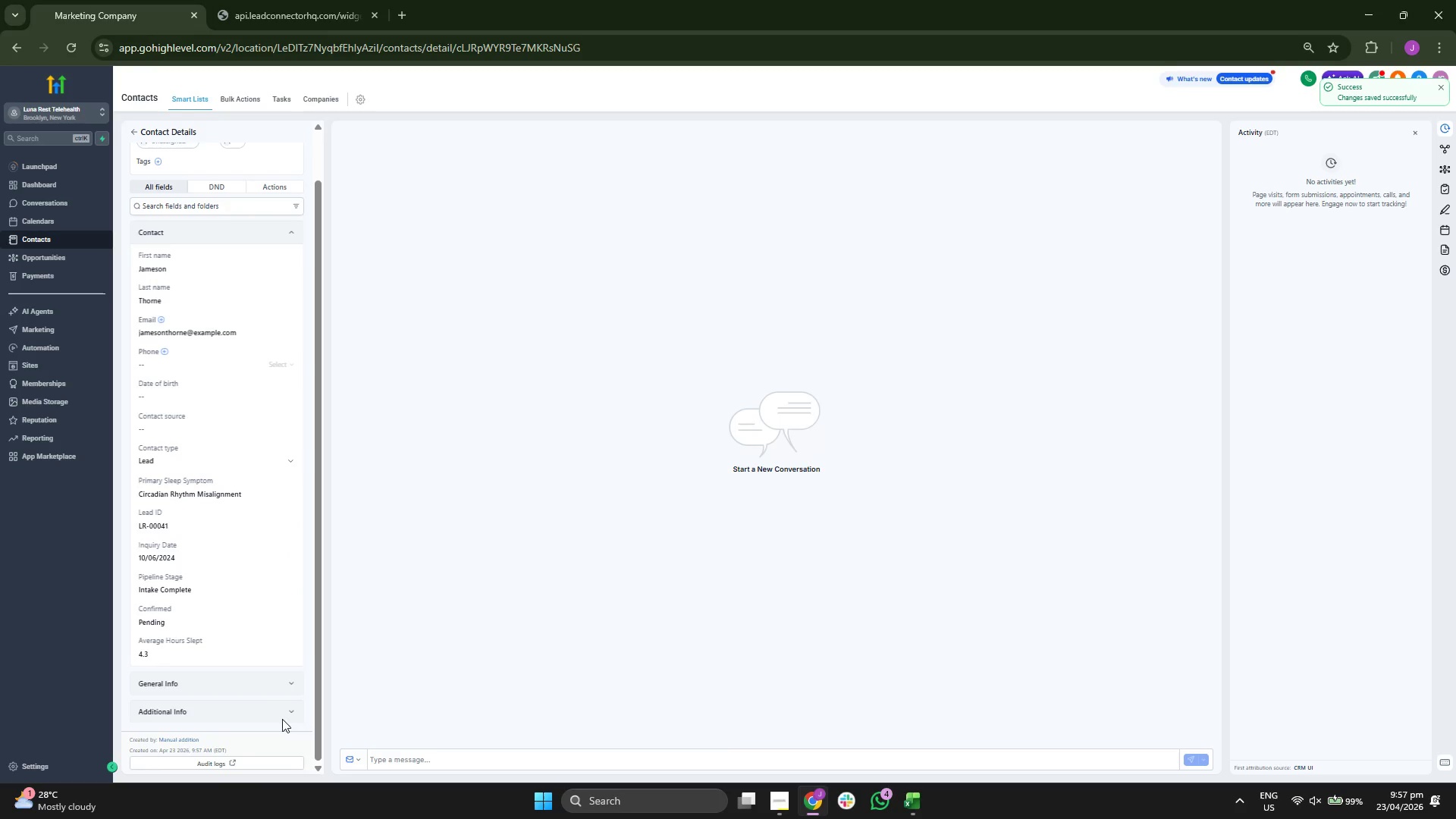 
left_click([133, 130])
 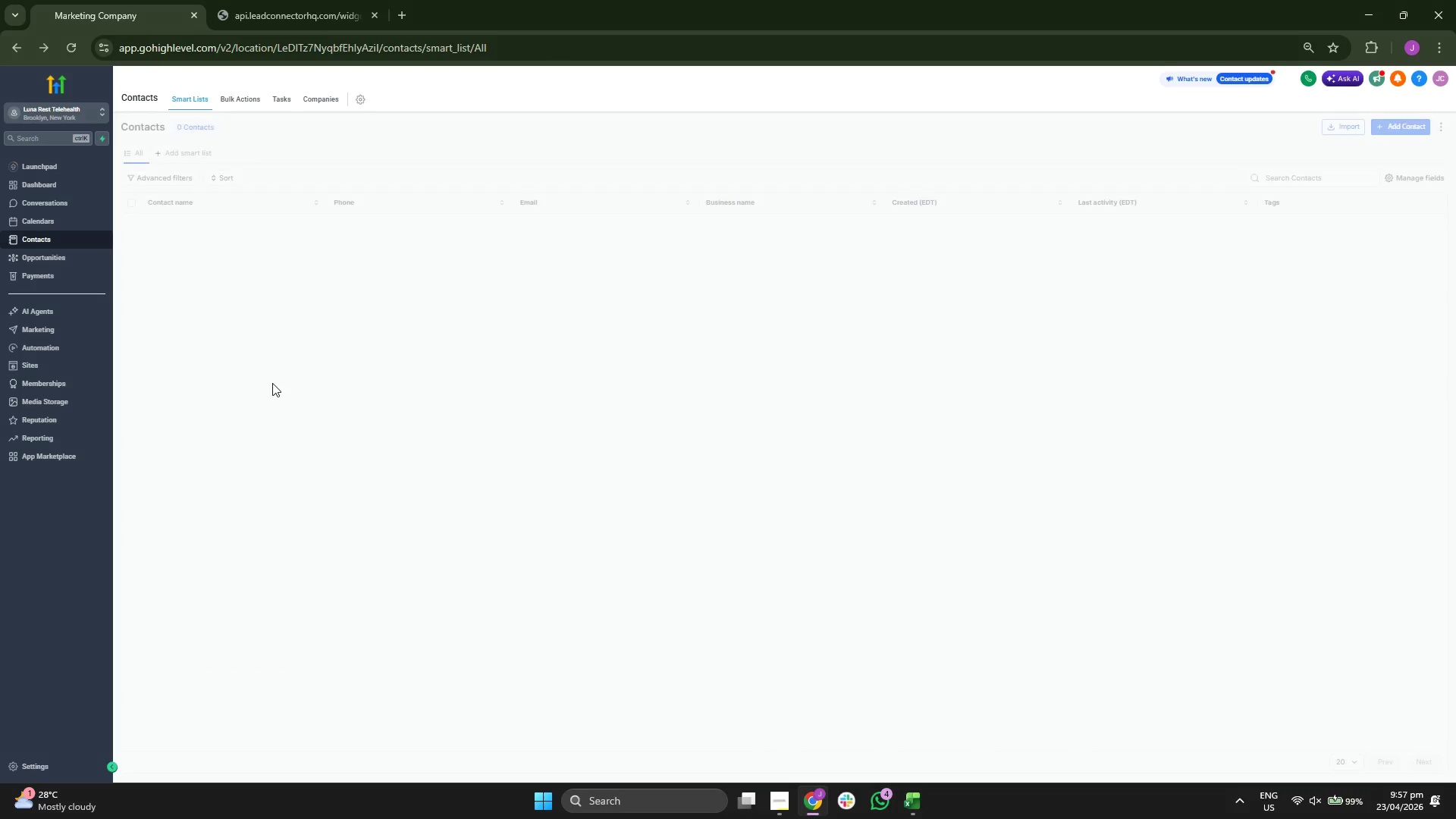 
wait(8.09)
 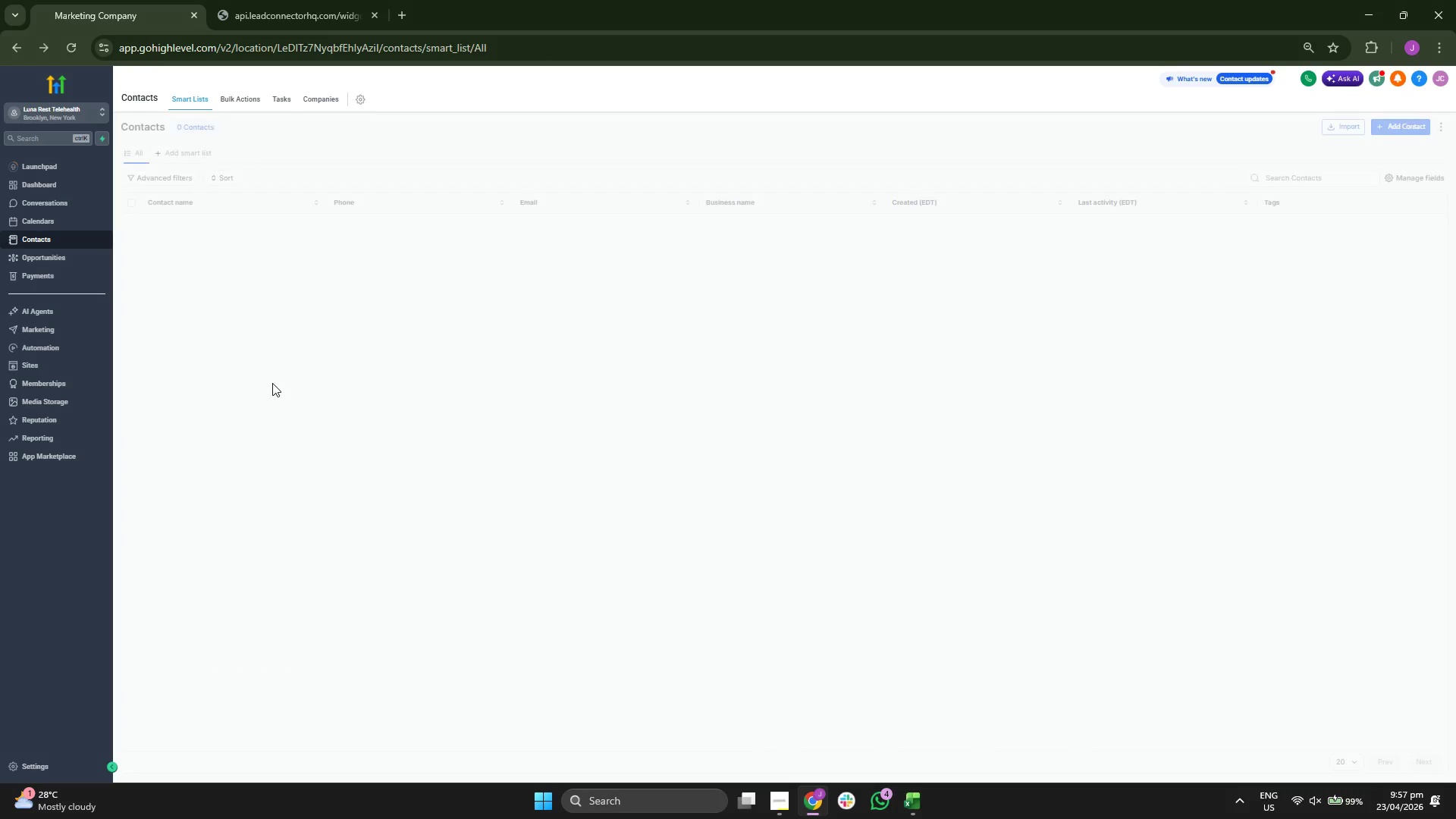 
left_click([1386, 130])
 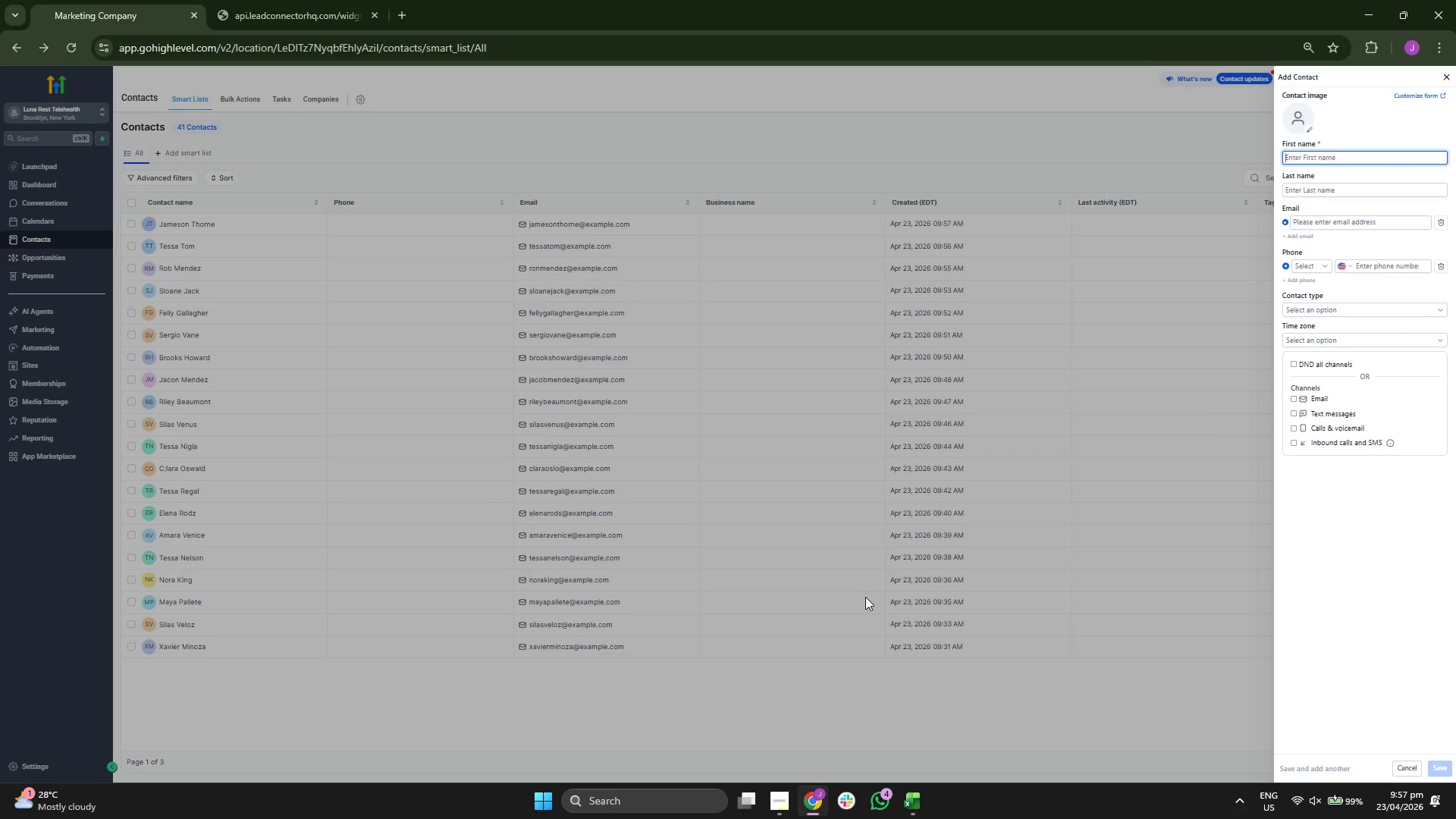 
left_click([914, 798])
 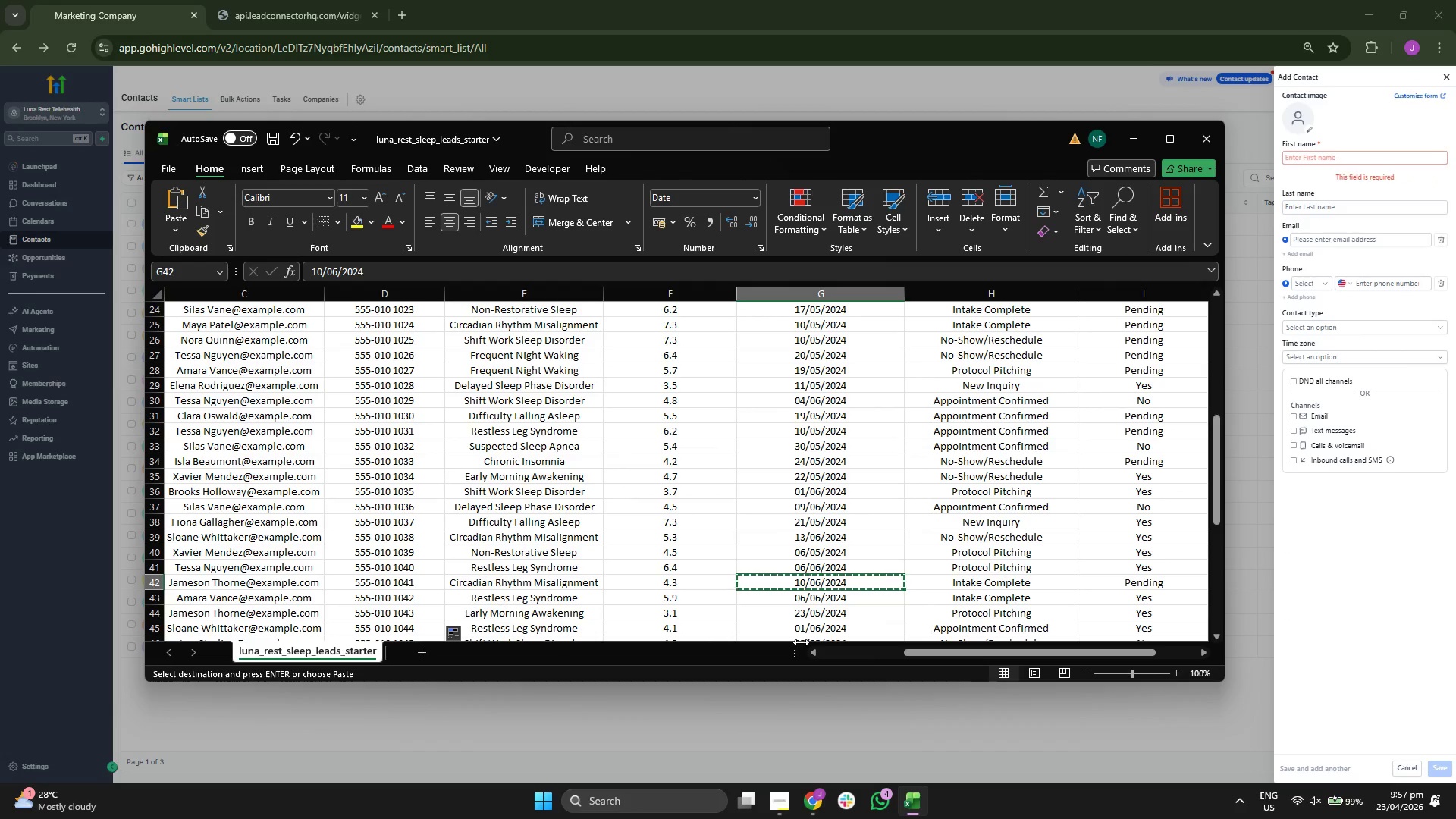 
key(ArrowLeft)
 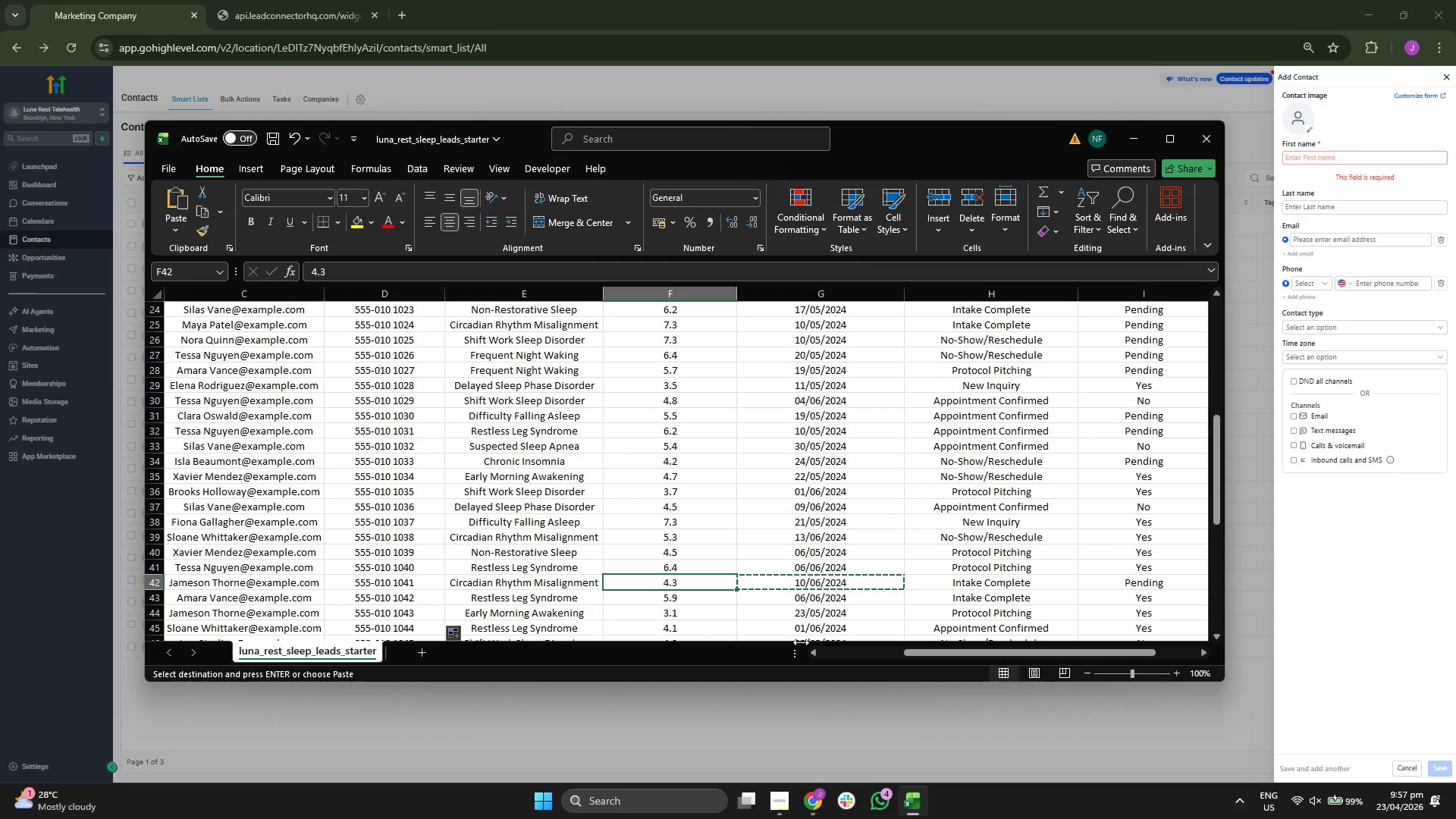 
key(ArrowRight)
 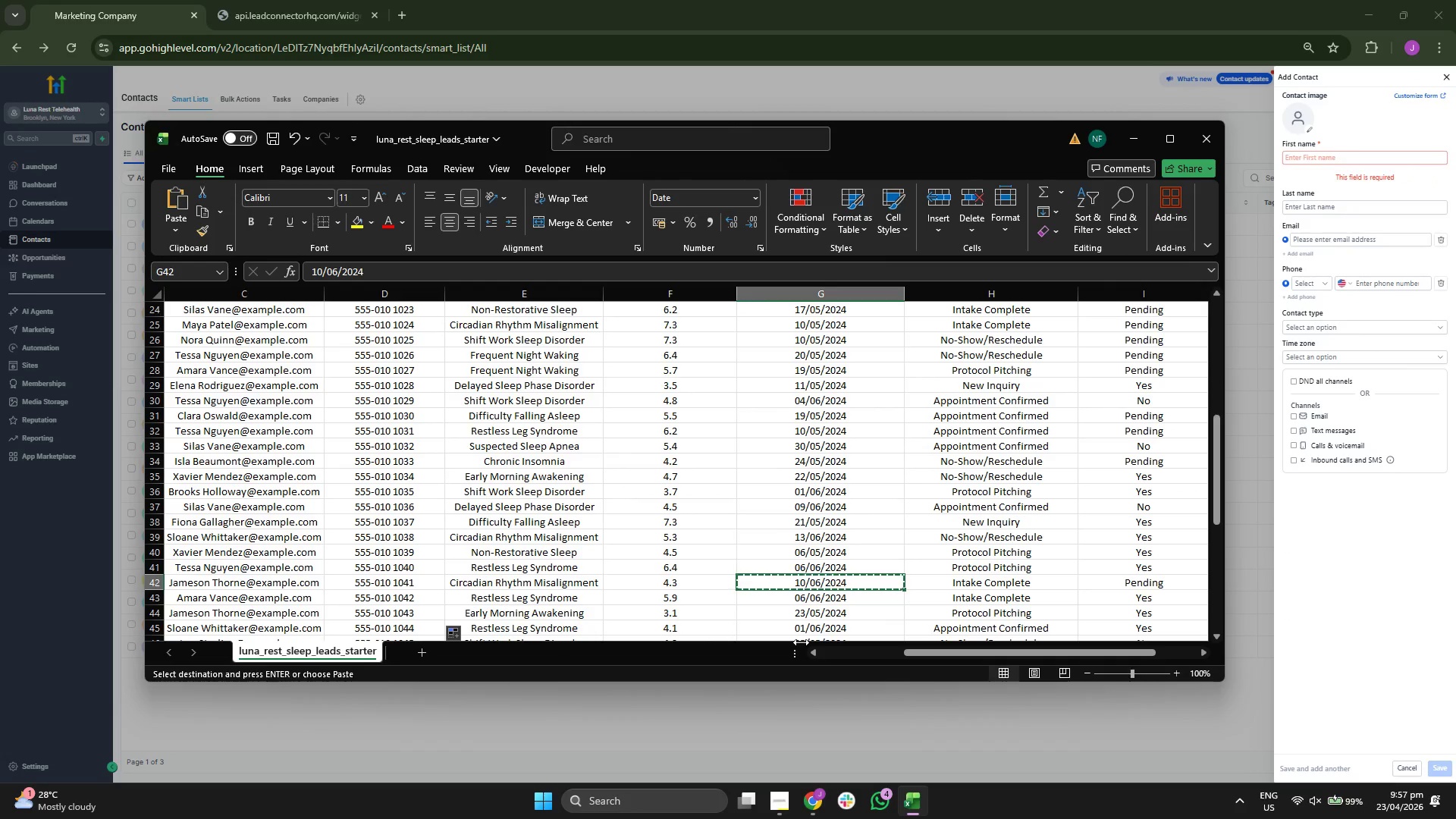 
key(ArrowLeft)
 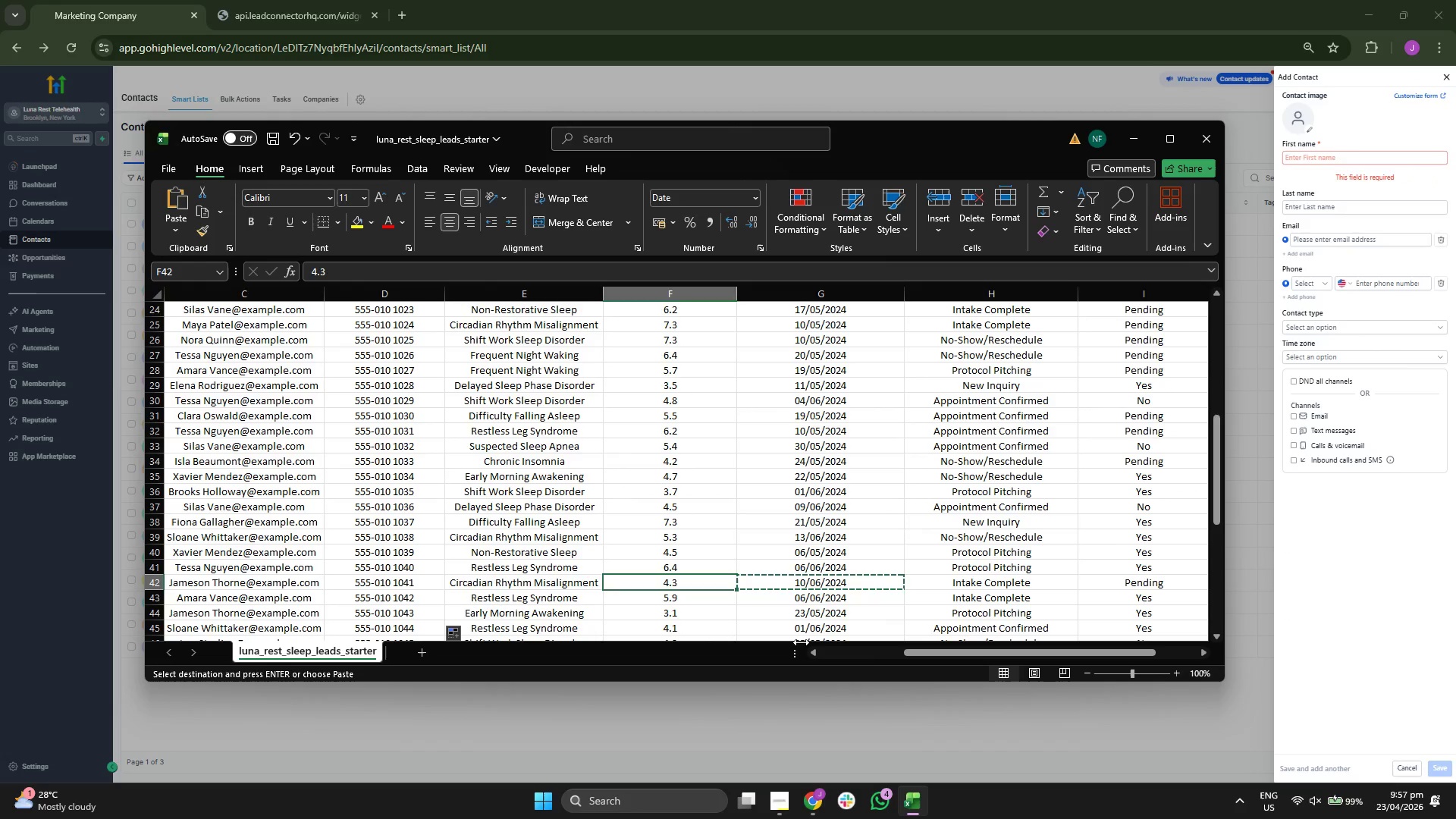 
key(ArrowLeft)
 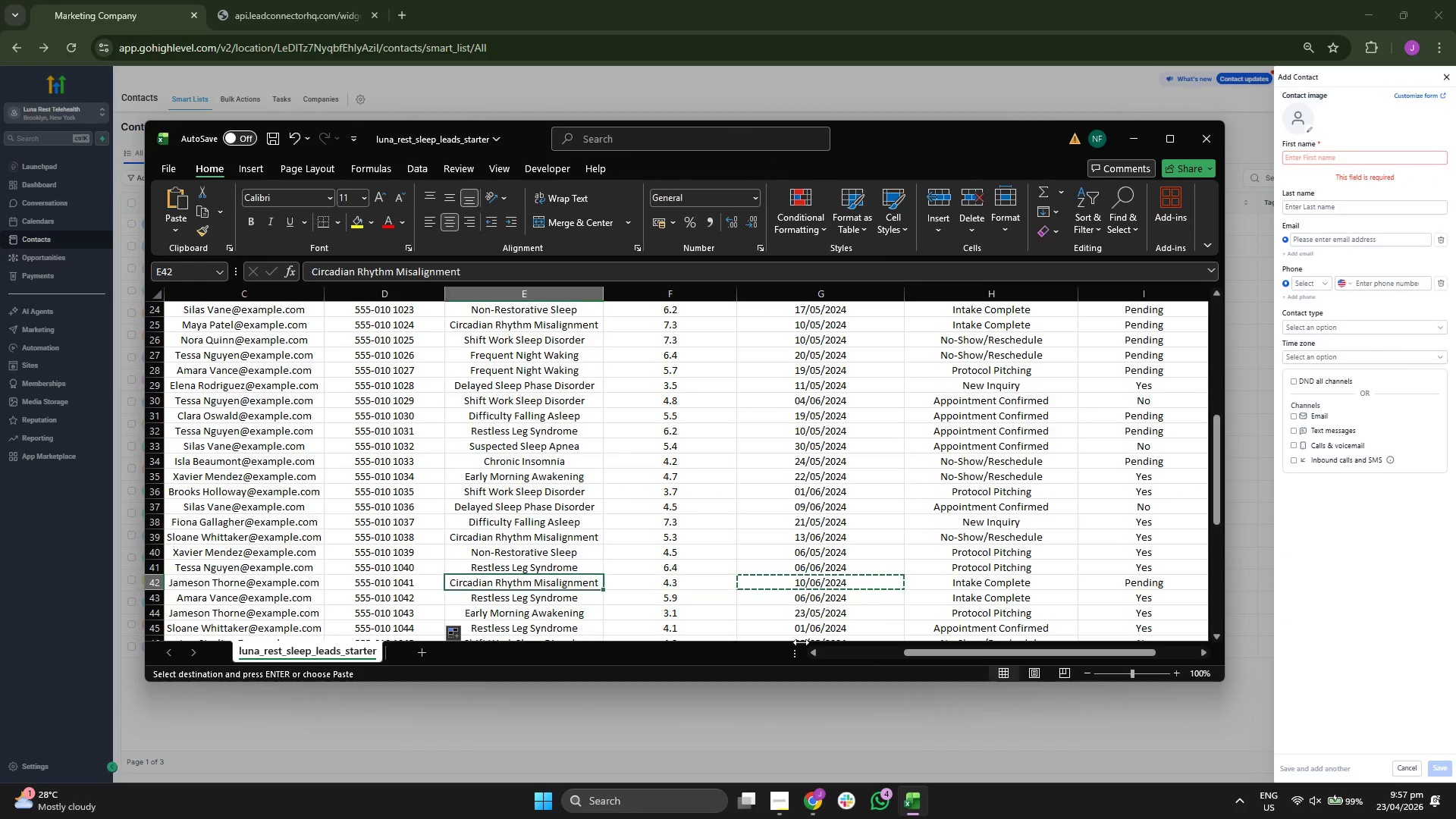 
key(ArrowLeft)
 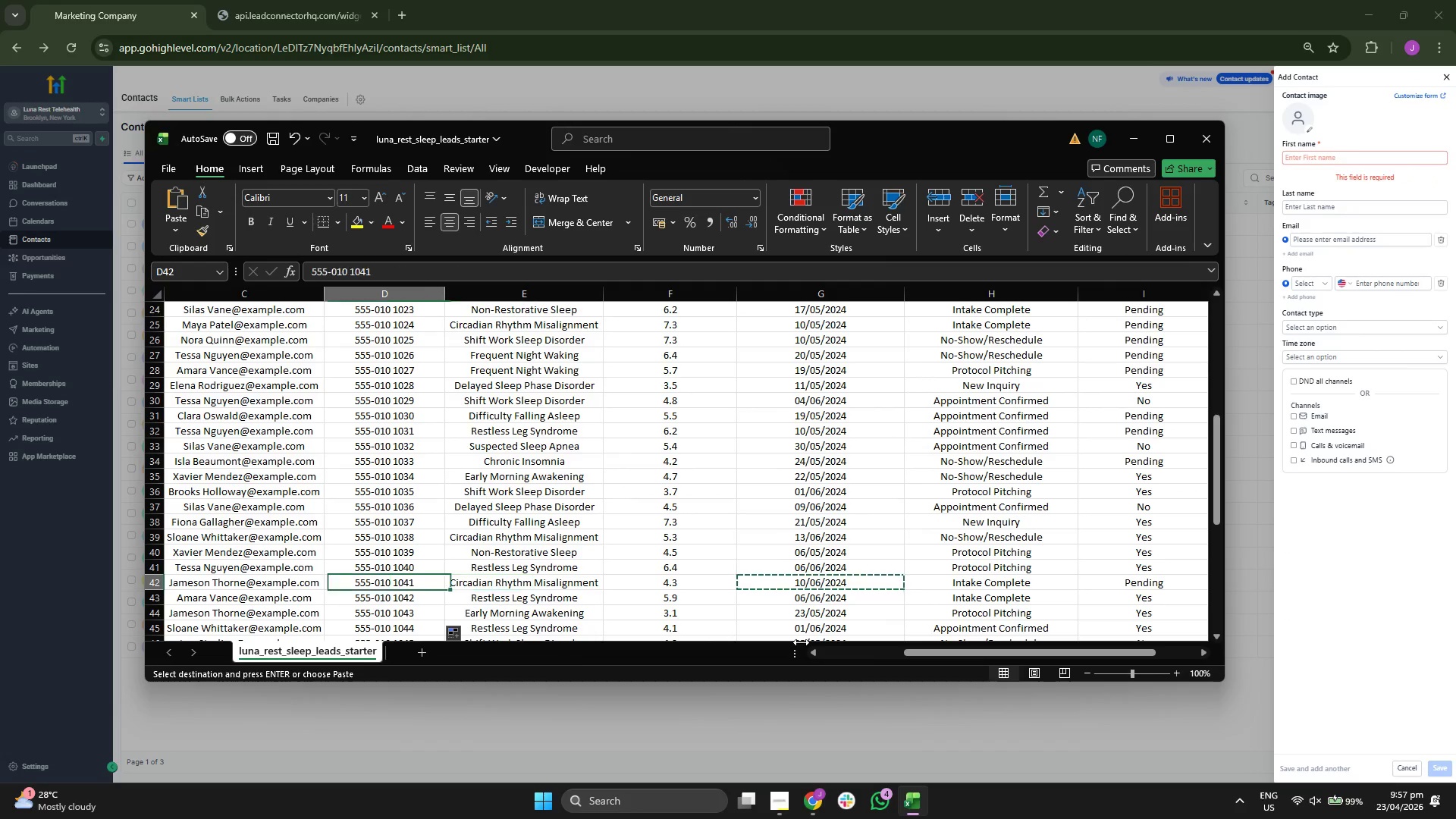 
key(ArrowLeft)
 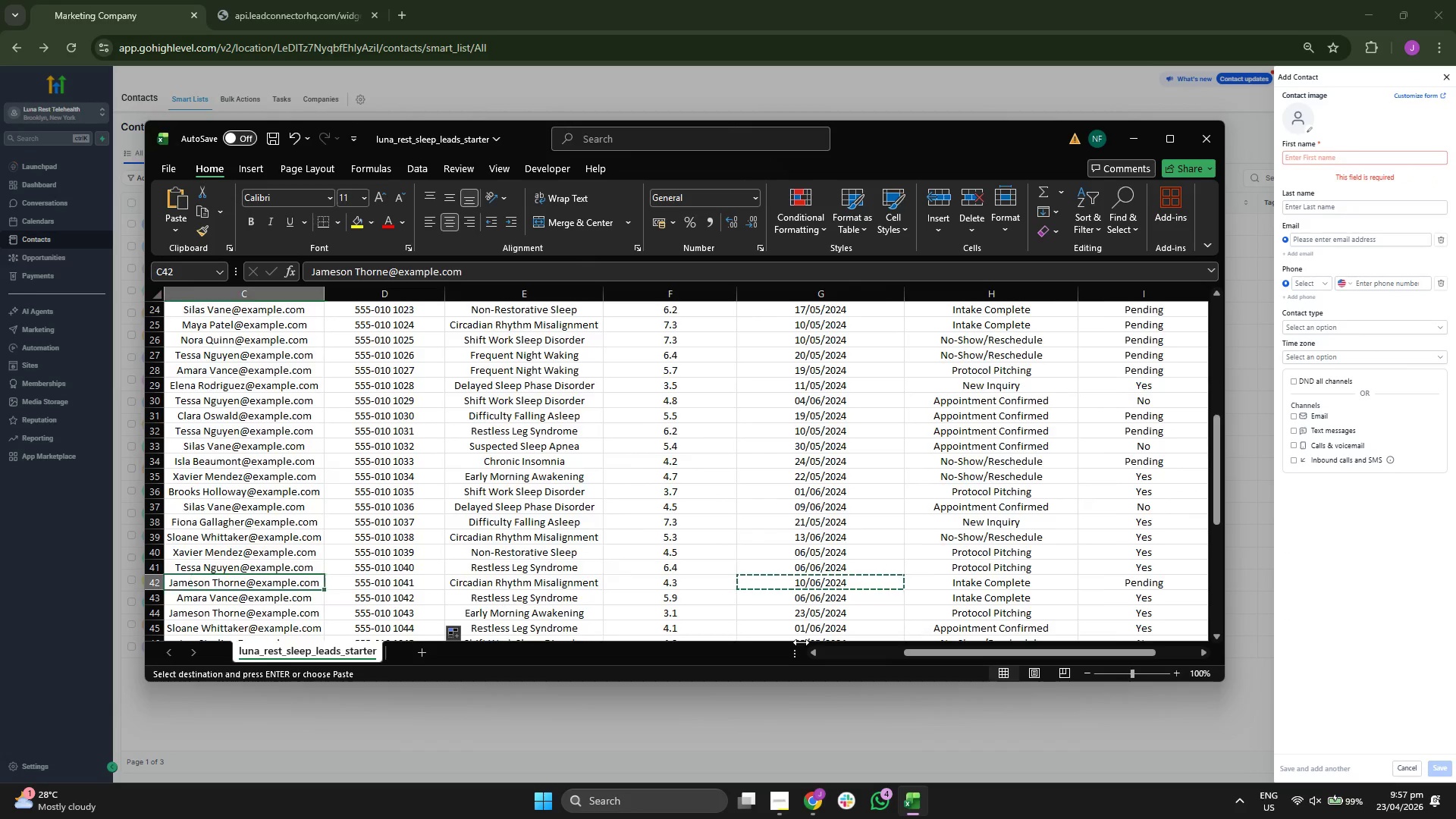 
key(ArrowLeft)
 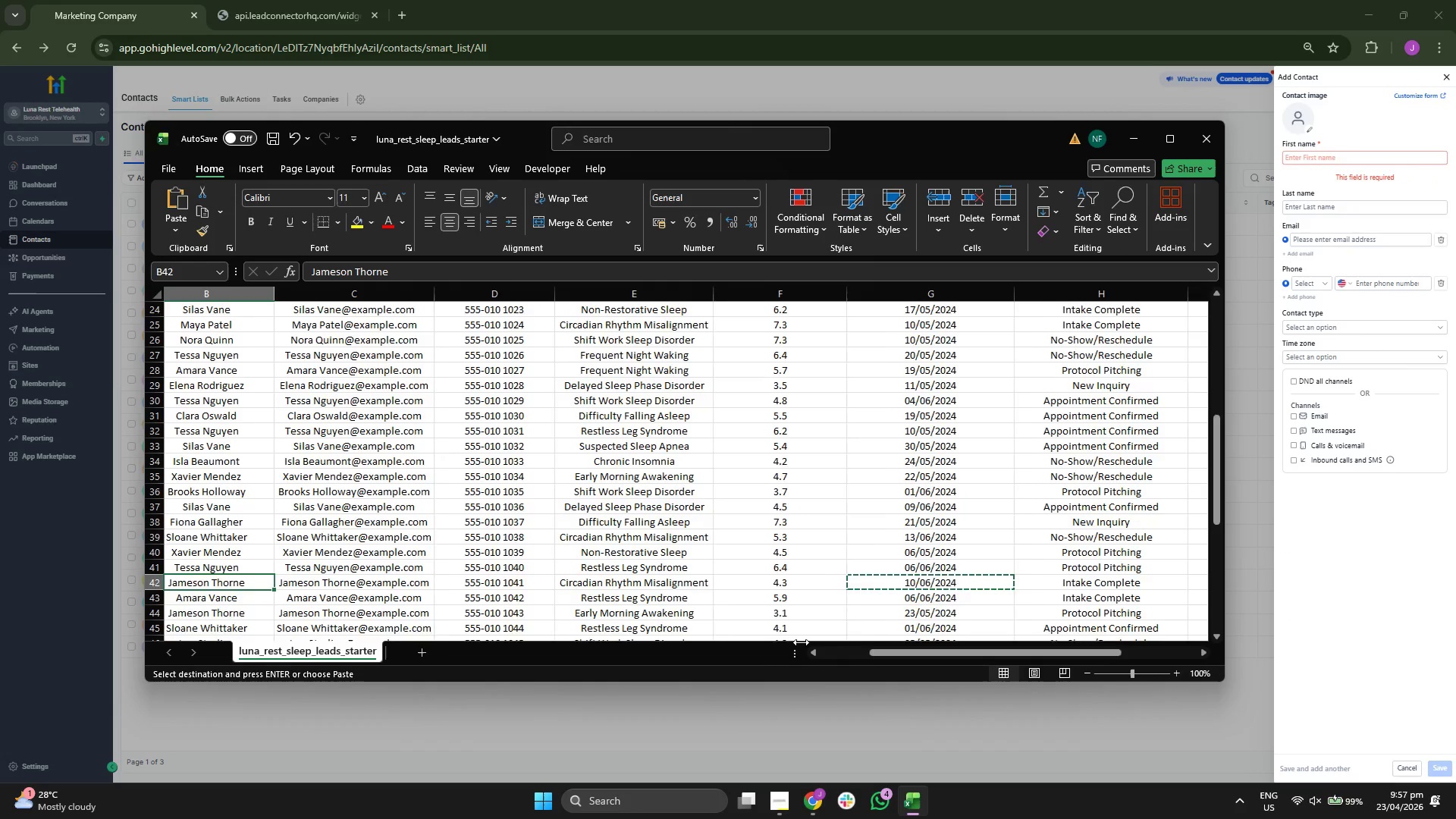 
key(ArrowLeft)
 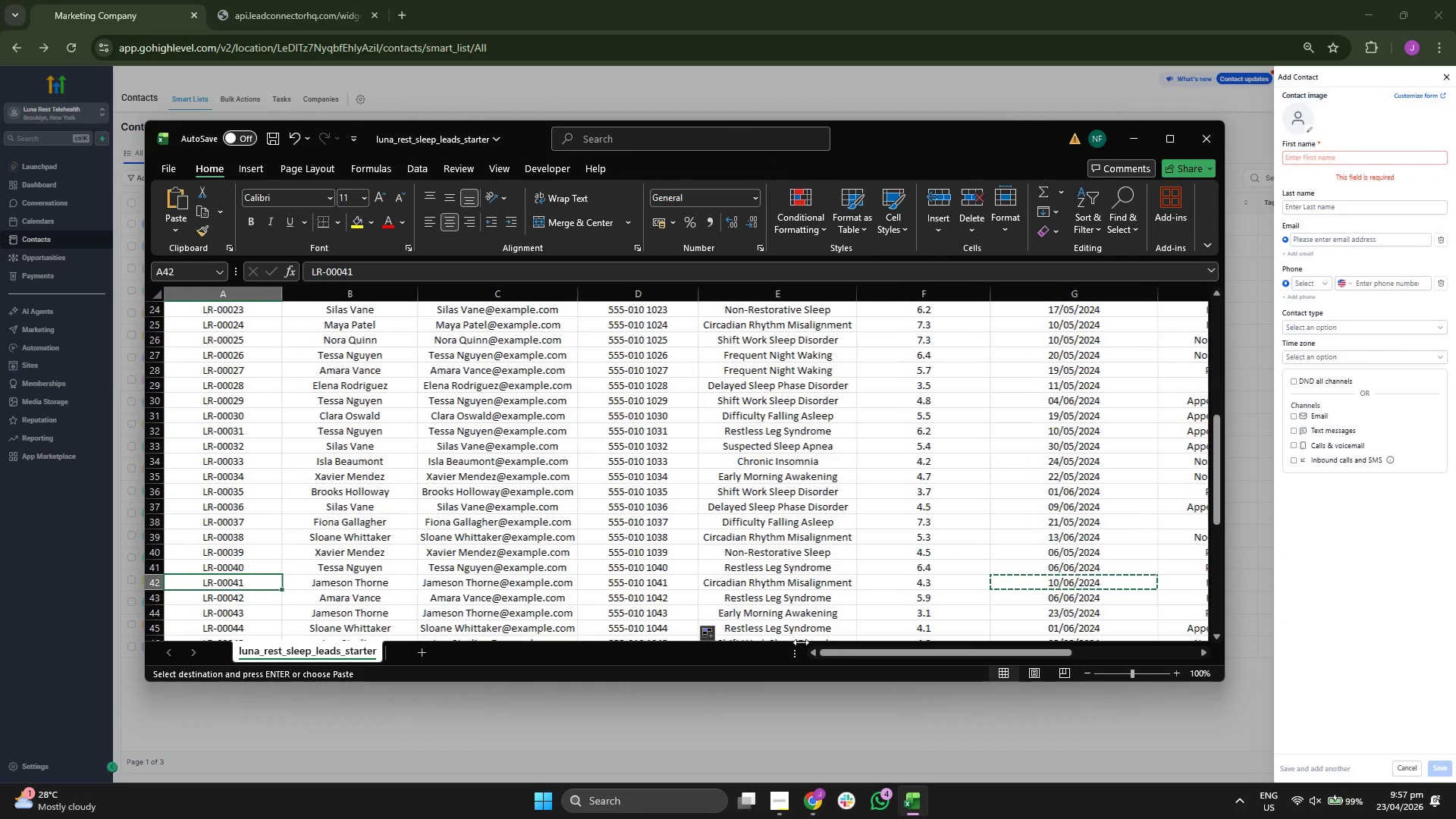 
key(ArrowDown)
 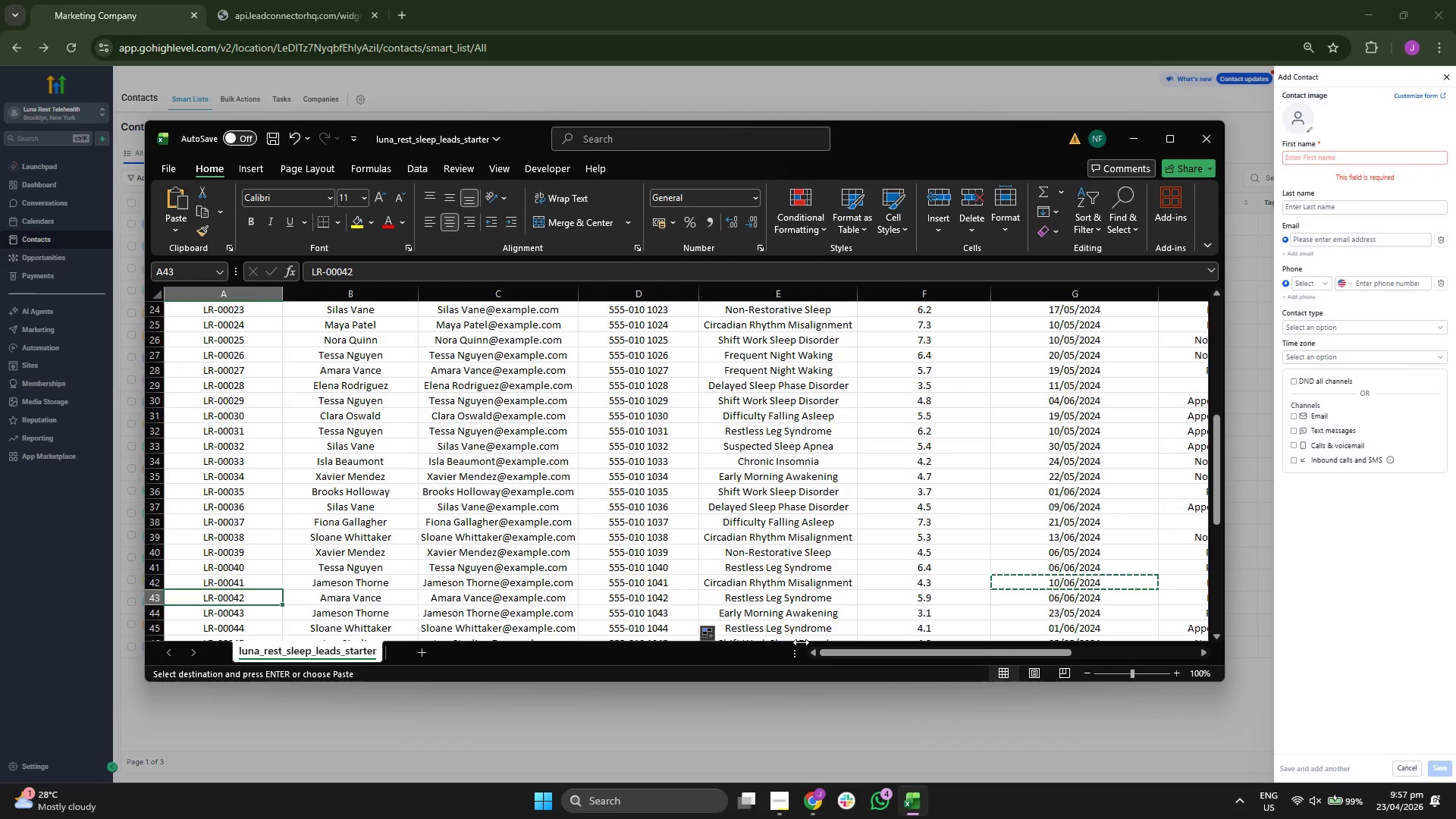 
key(ArrowRight)
 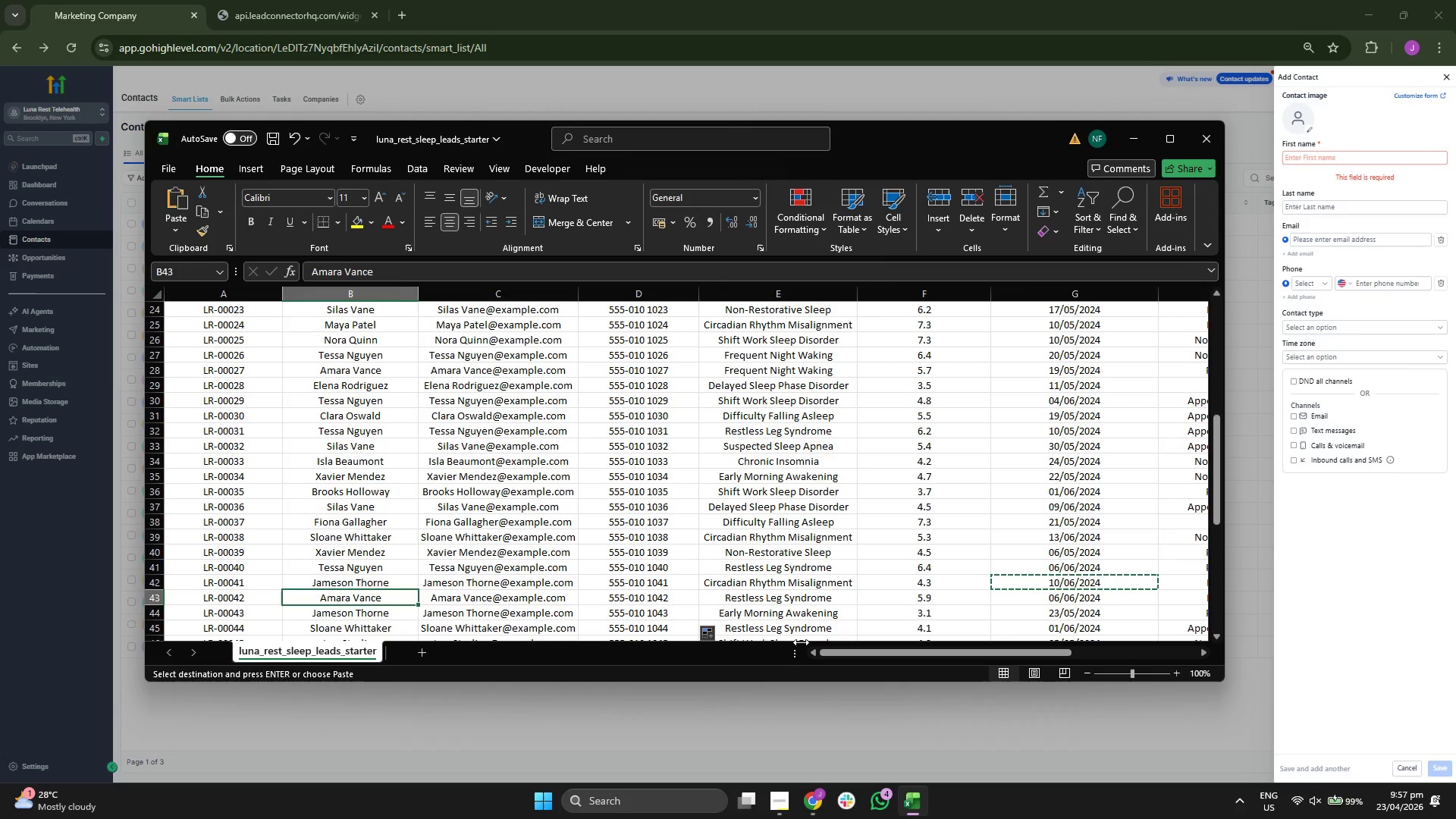 
key(ArrowRight)
 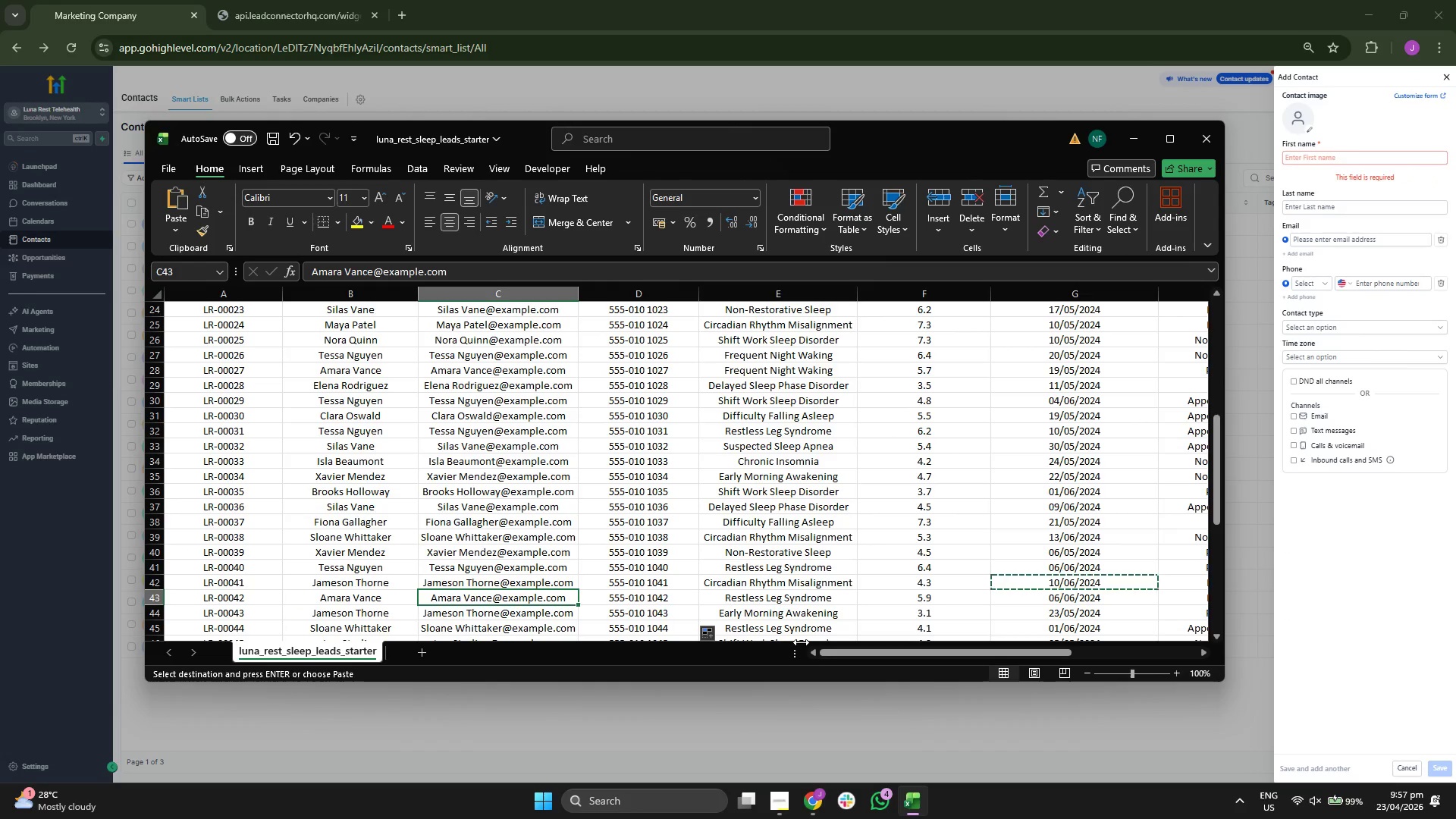 
key(Control+C)
 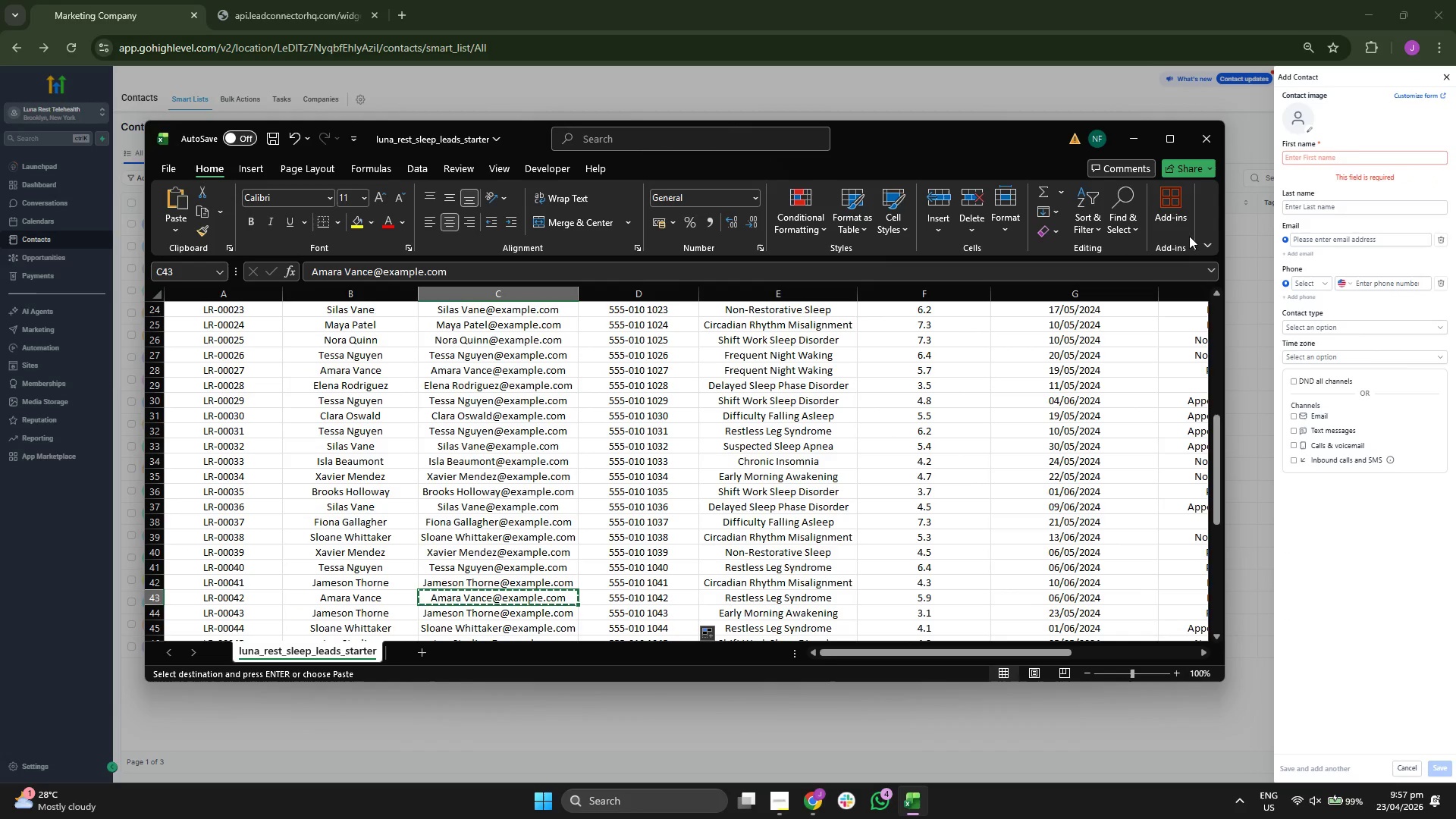 
left_click([1147, 146])
 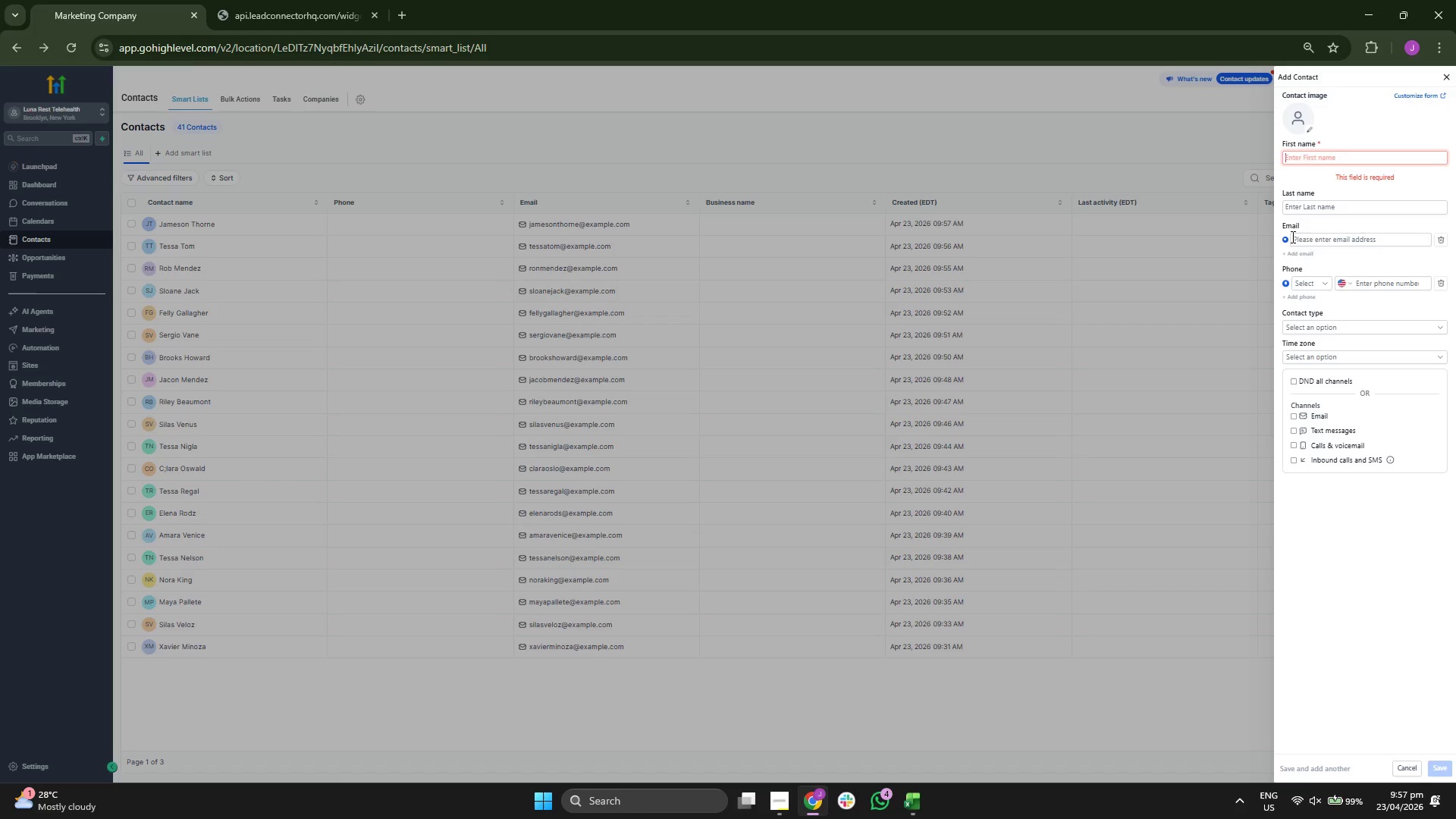 
left_click([1300, 240])
 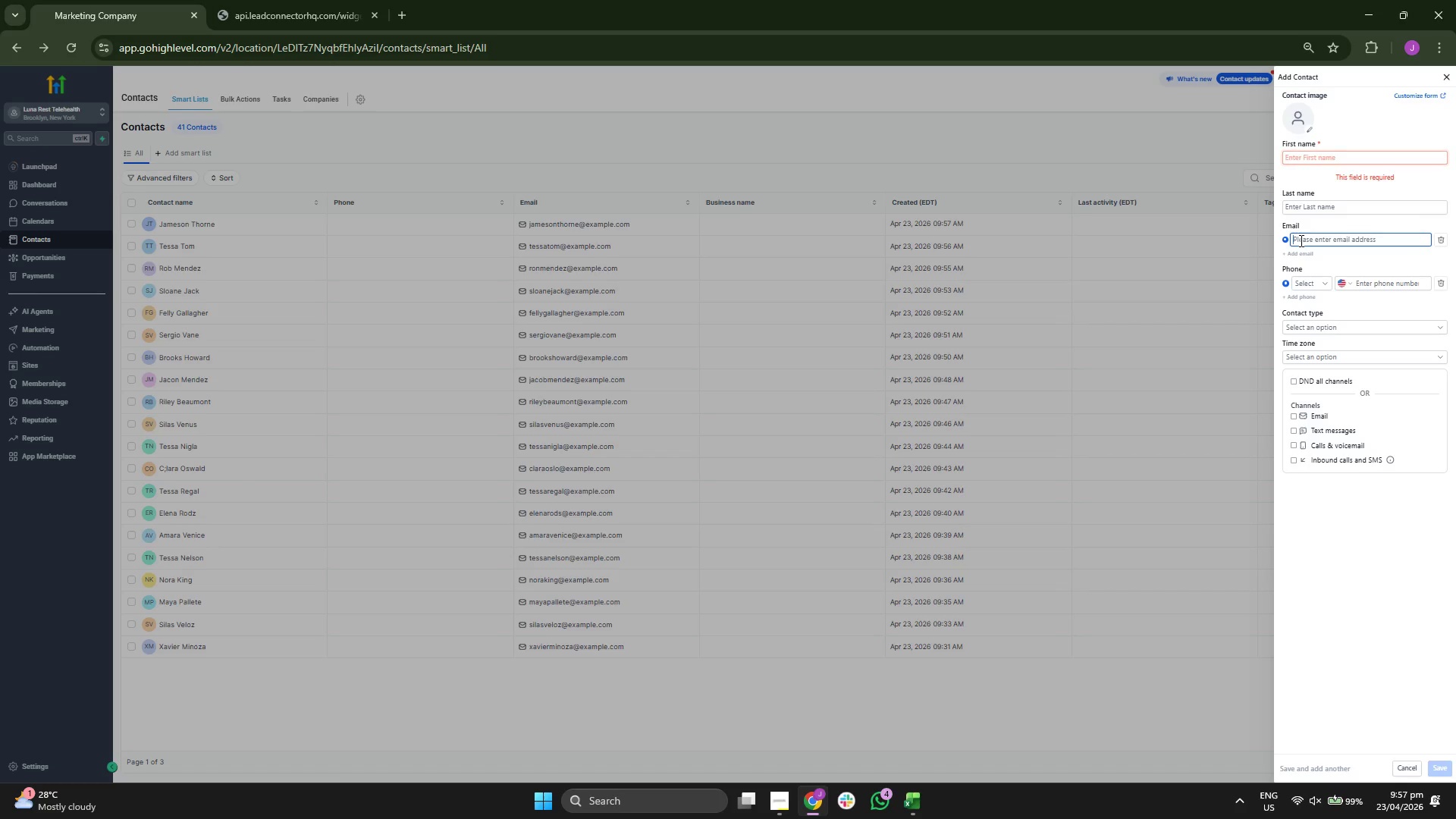 
key(Control+ControlLeft)
 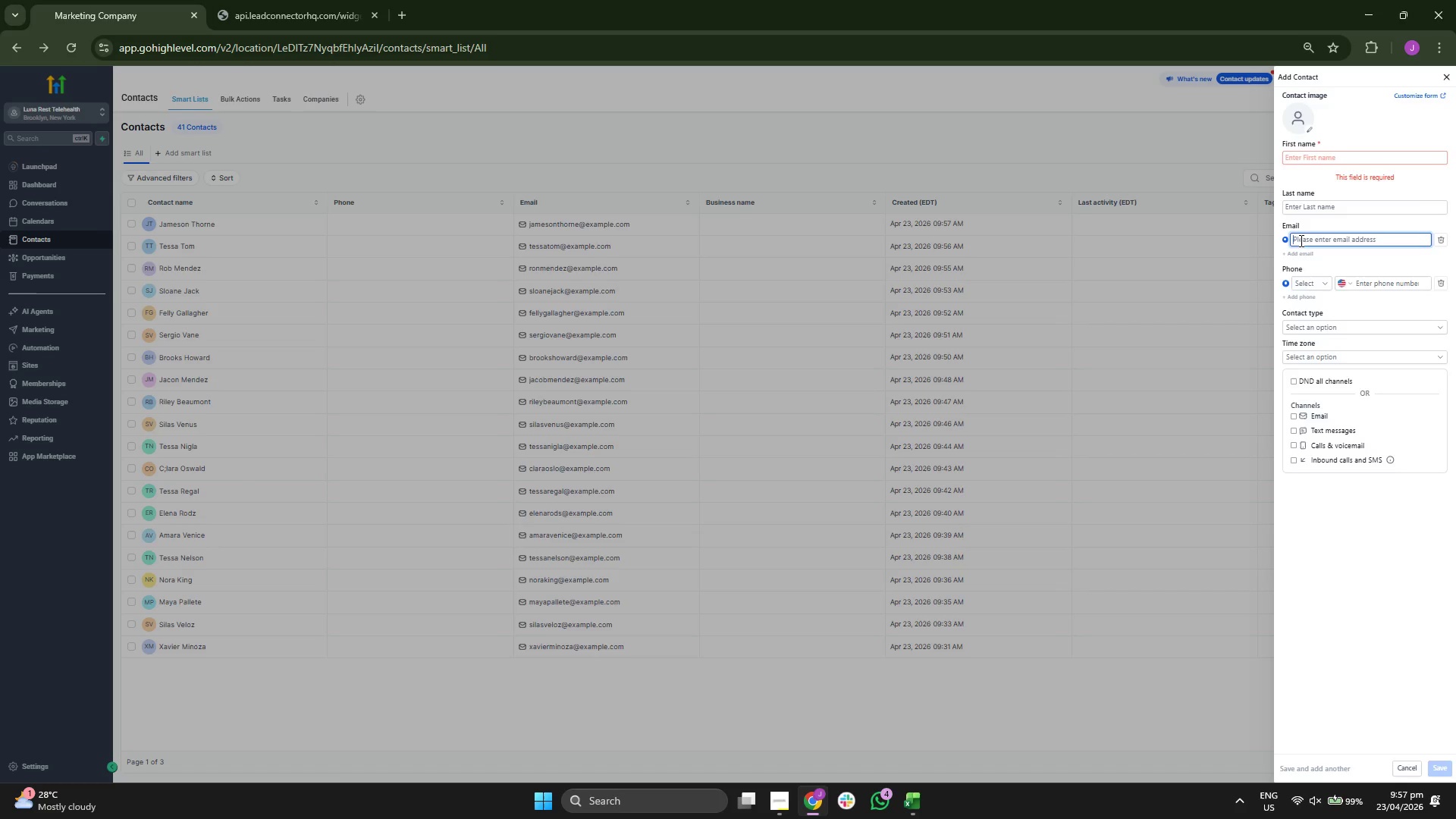 
key(Control+V)
 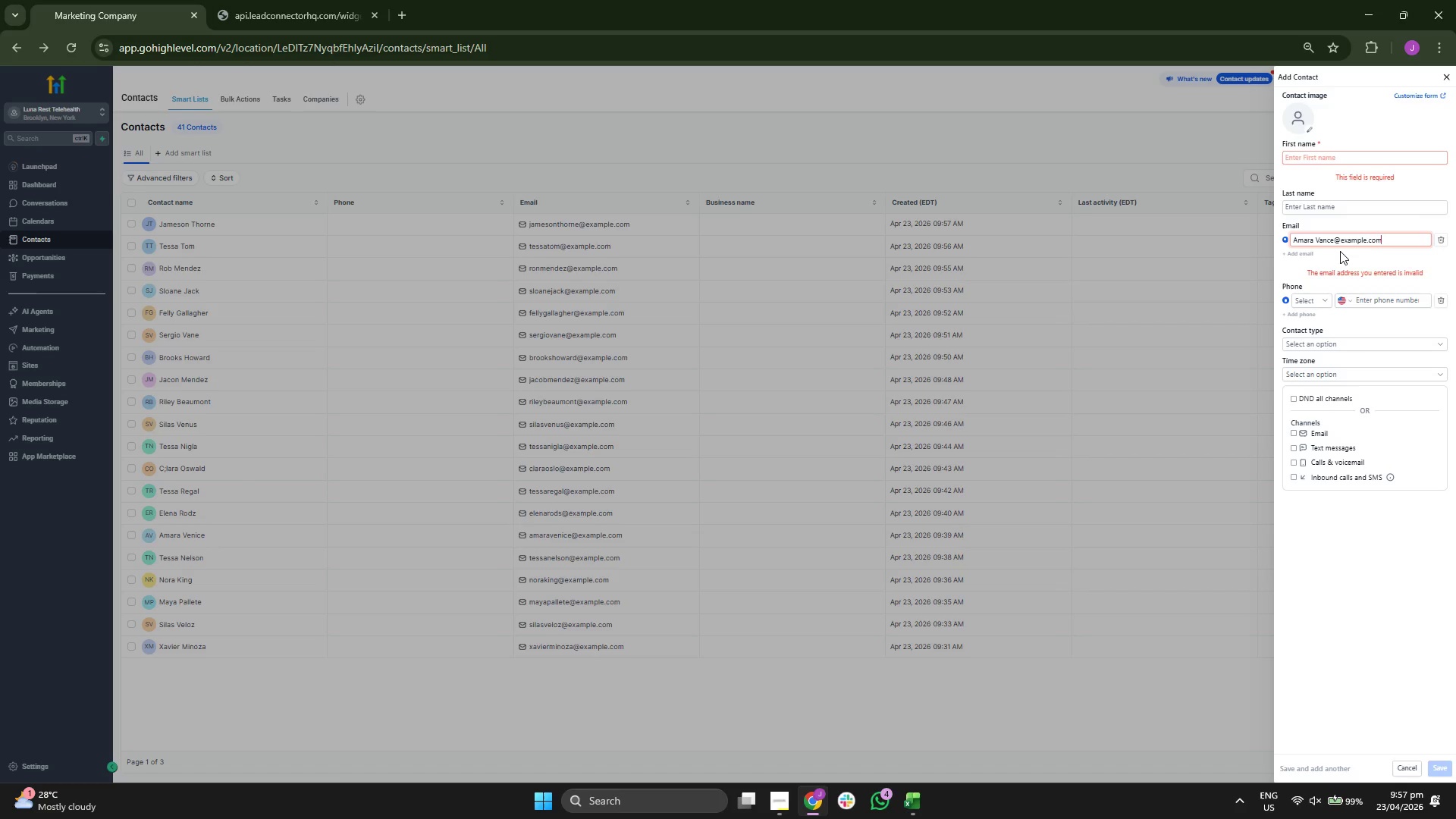 
key(ArrowLeft)
 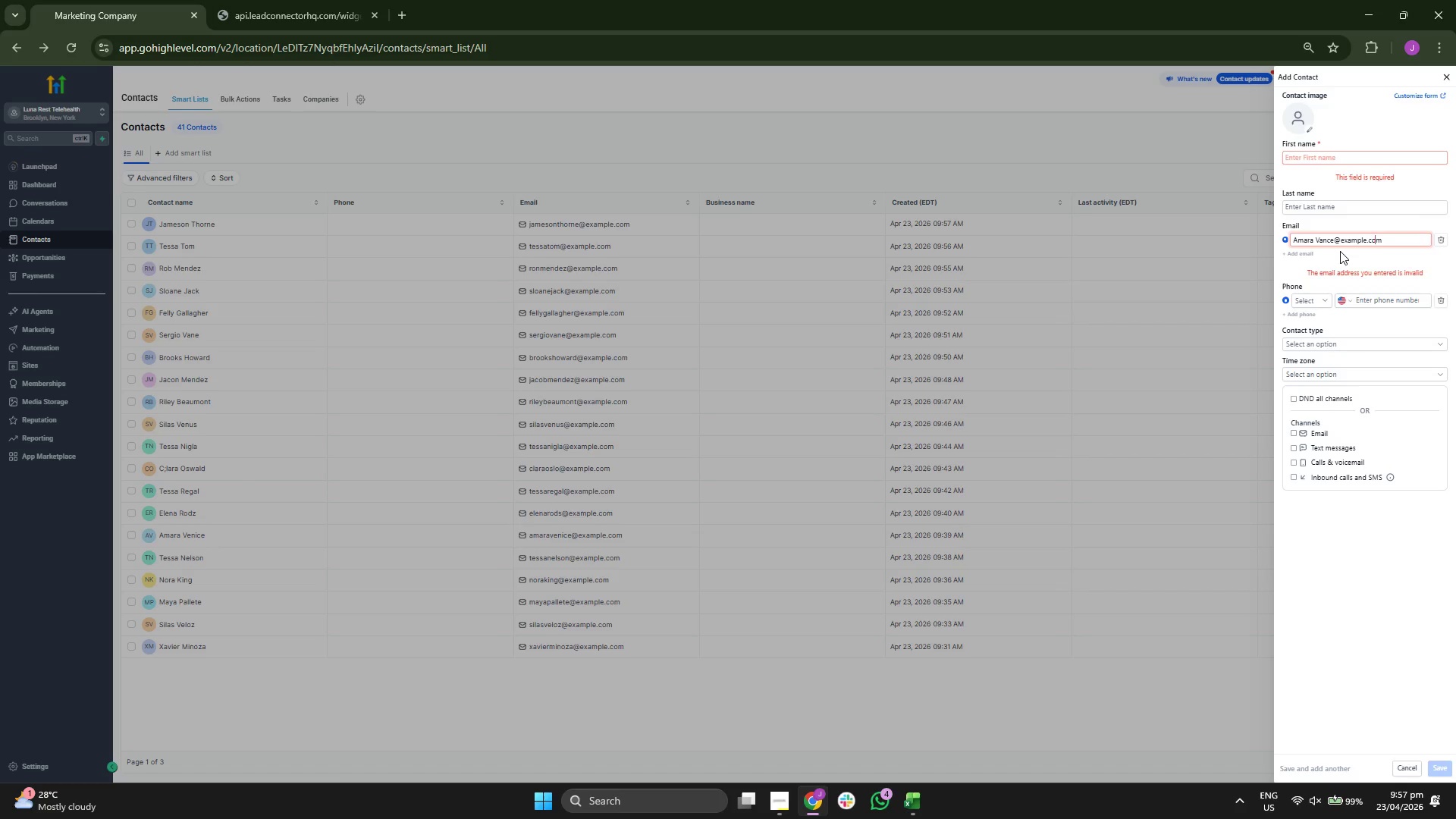 
key(ArrowLeft)
 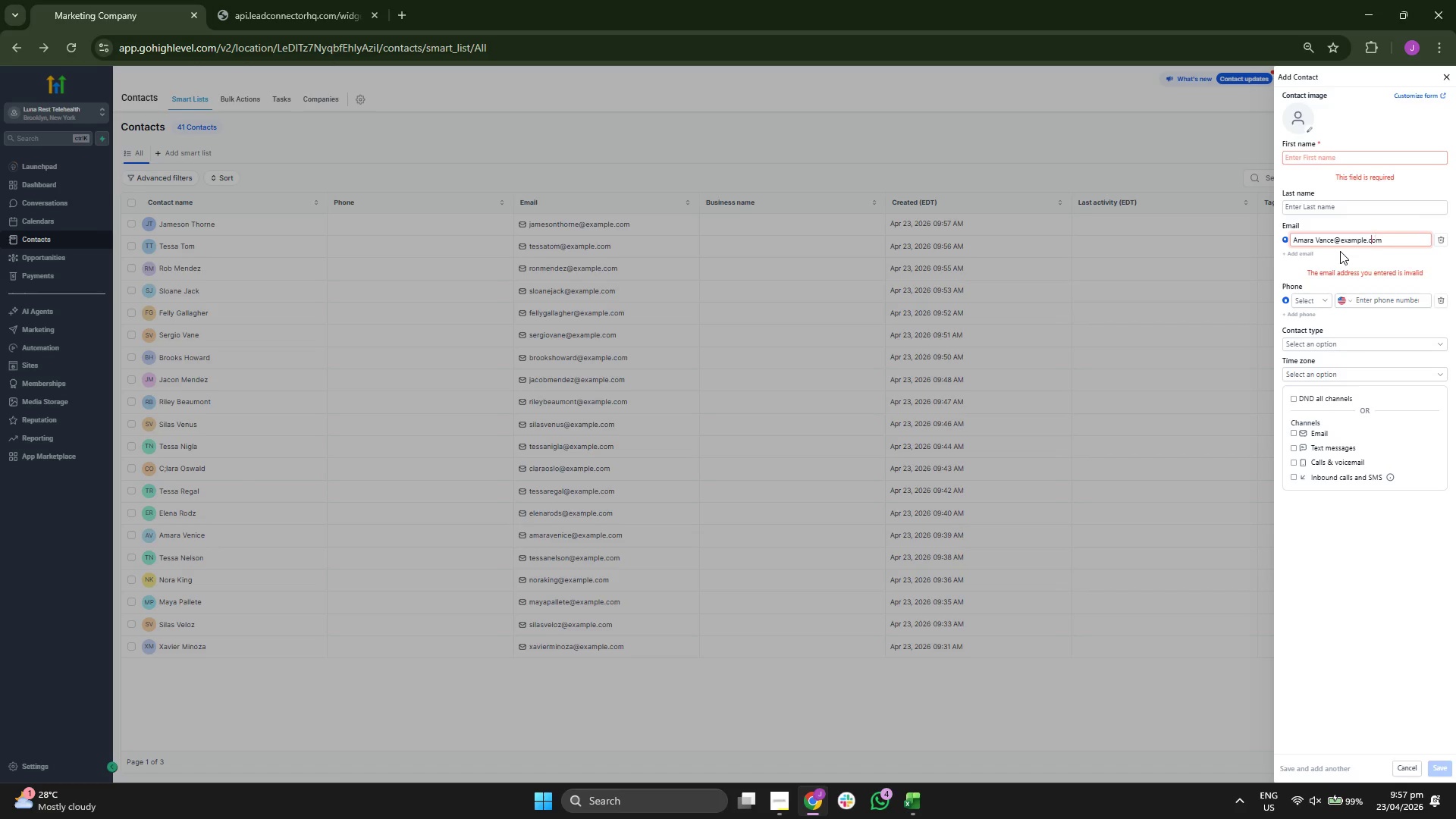 
key(ArrowLeft)
 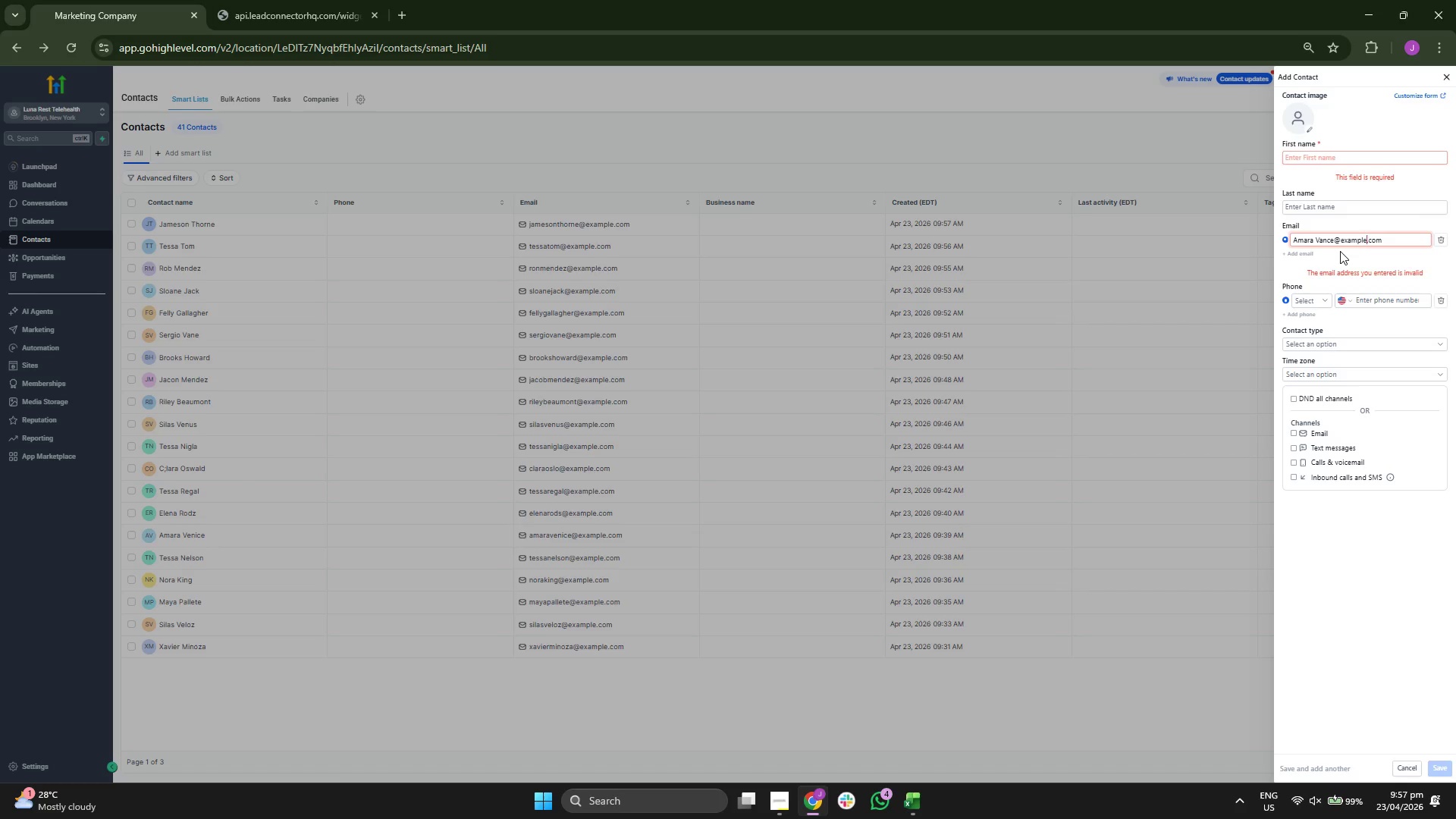 
key(ArrowLeft)
 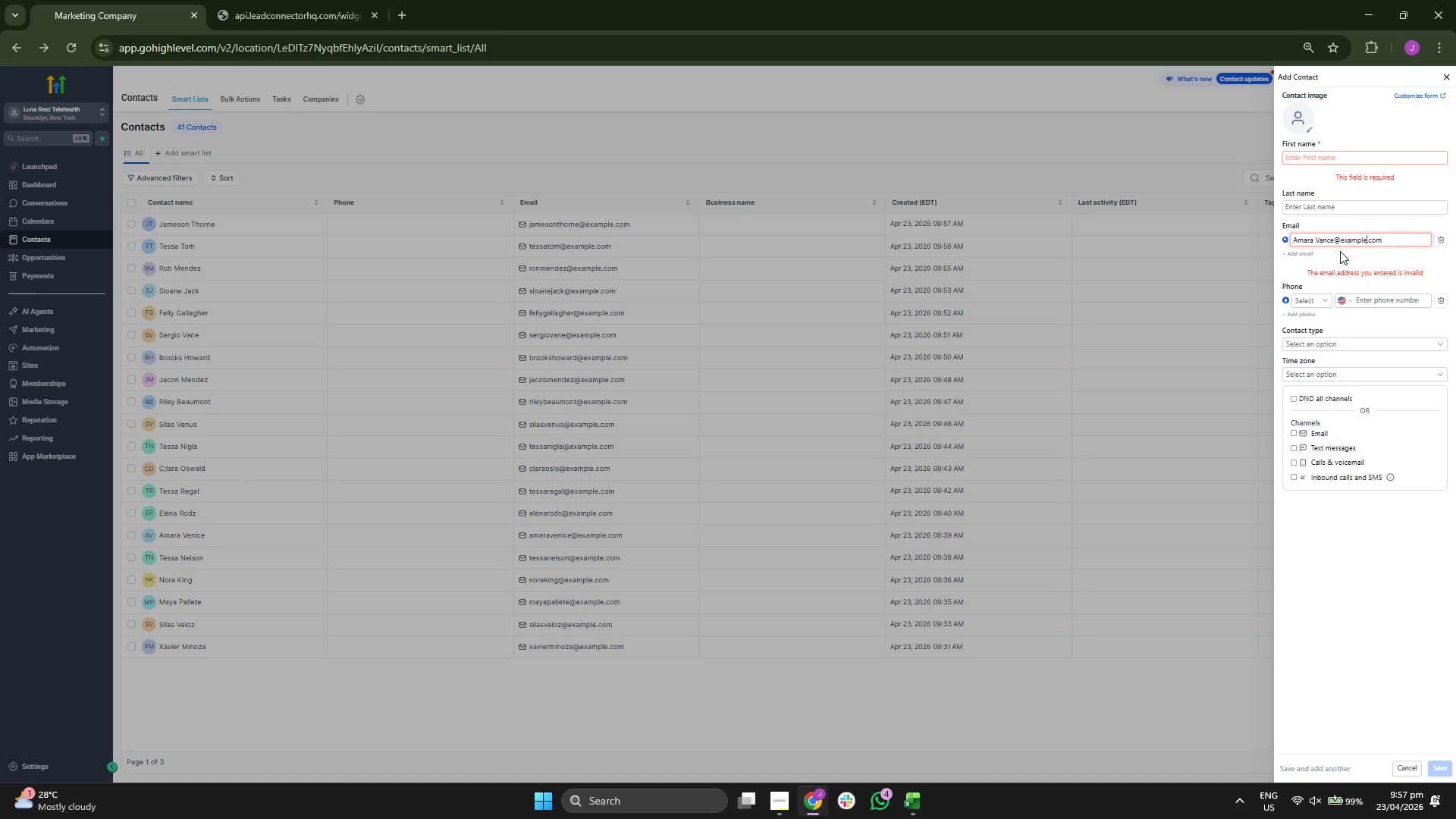 
key(ArrowLeft)
 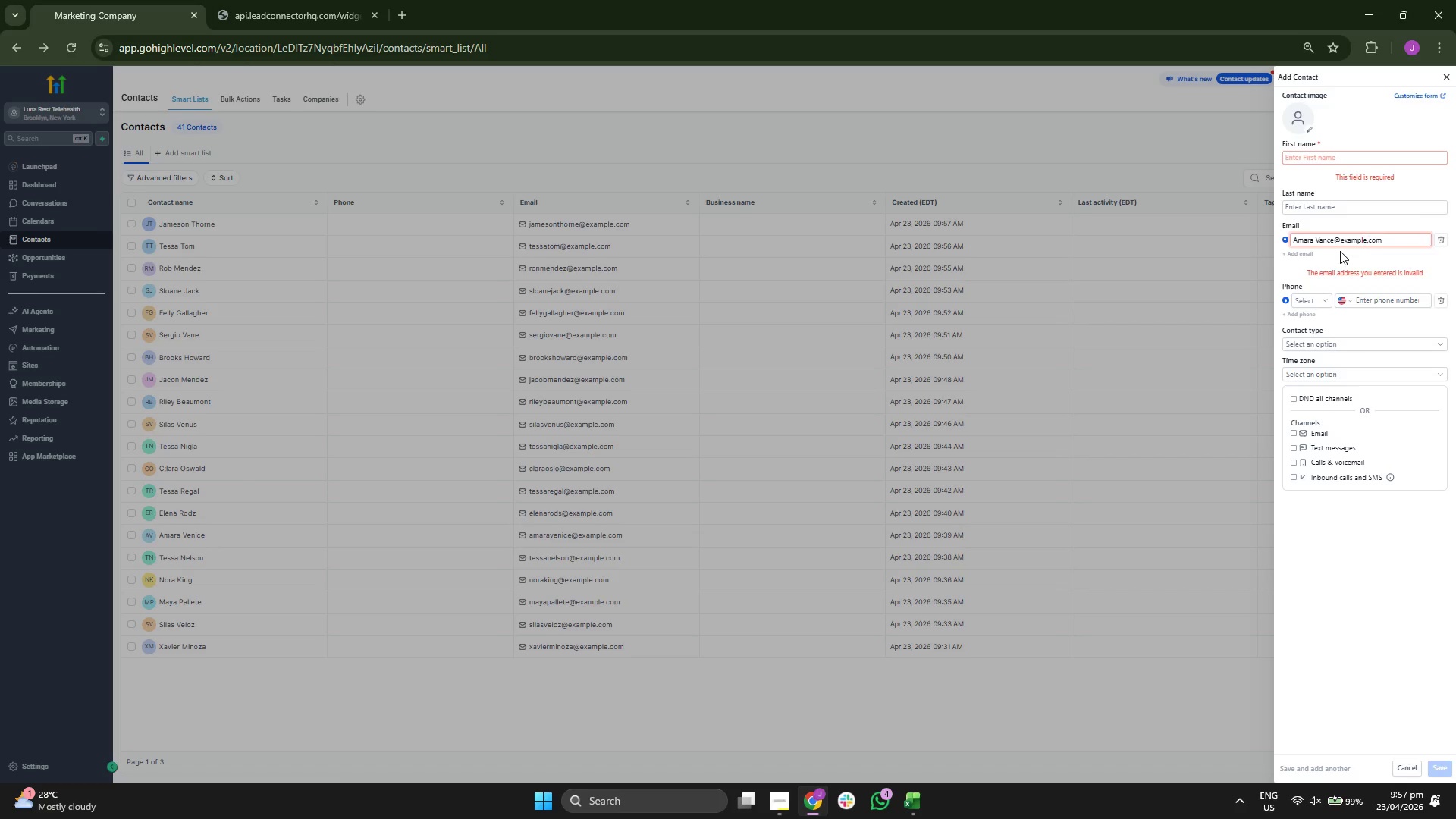 
key(ArrowLeft)
 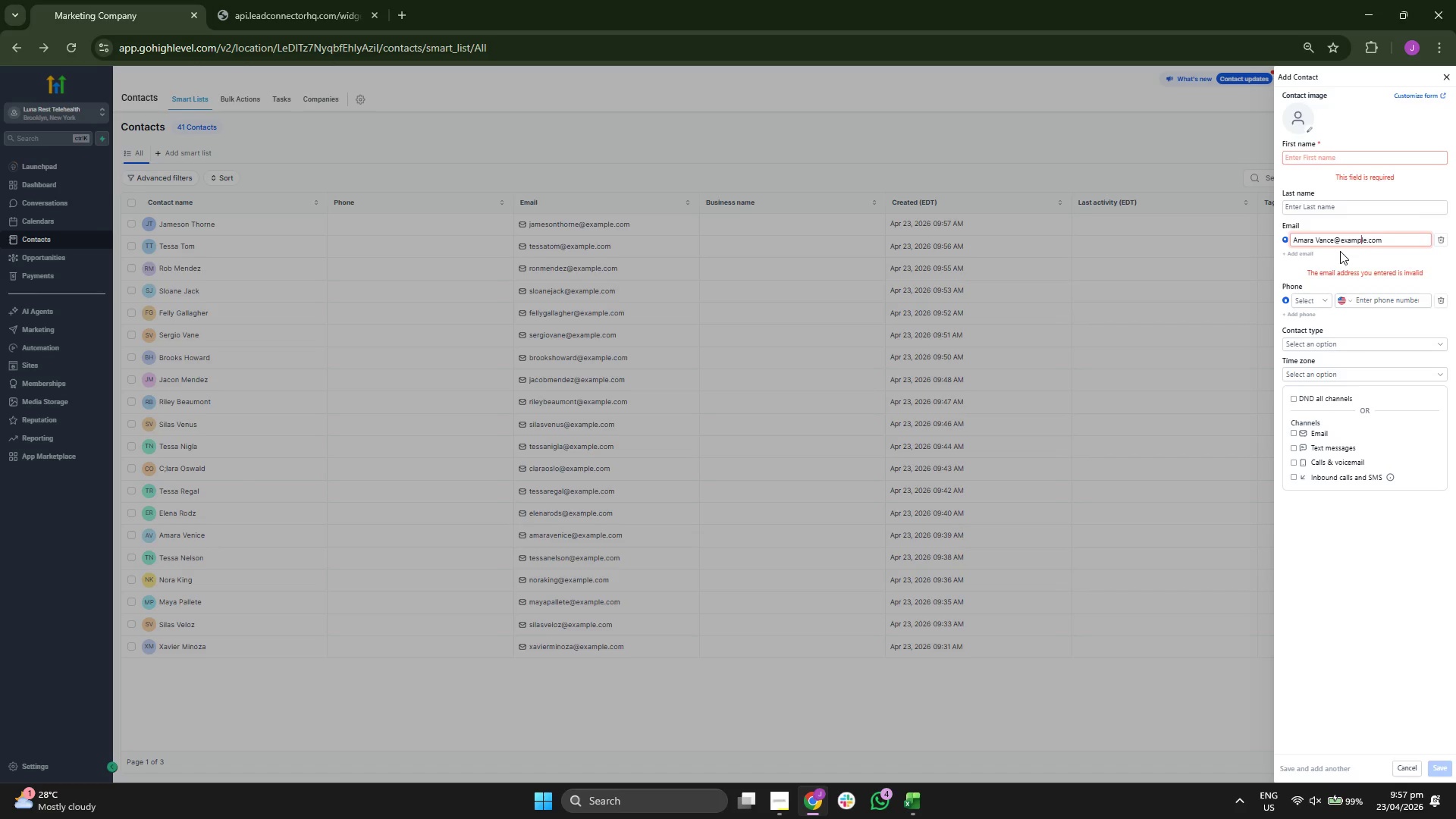 
key(ArrowLeft)
 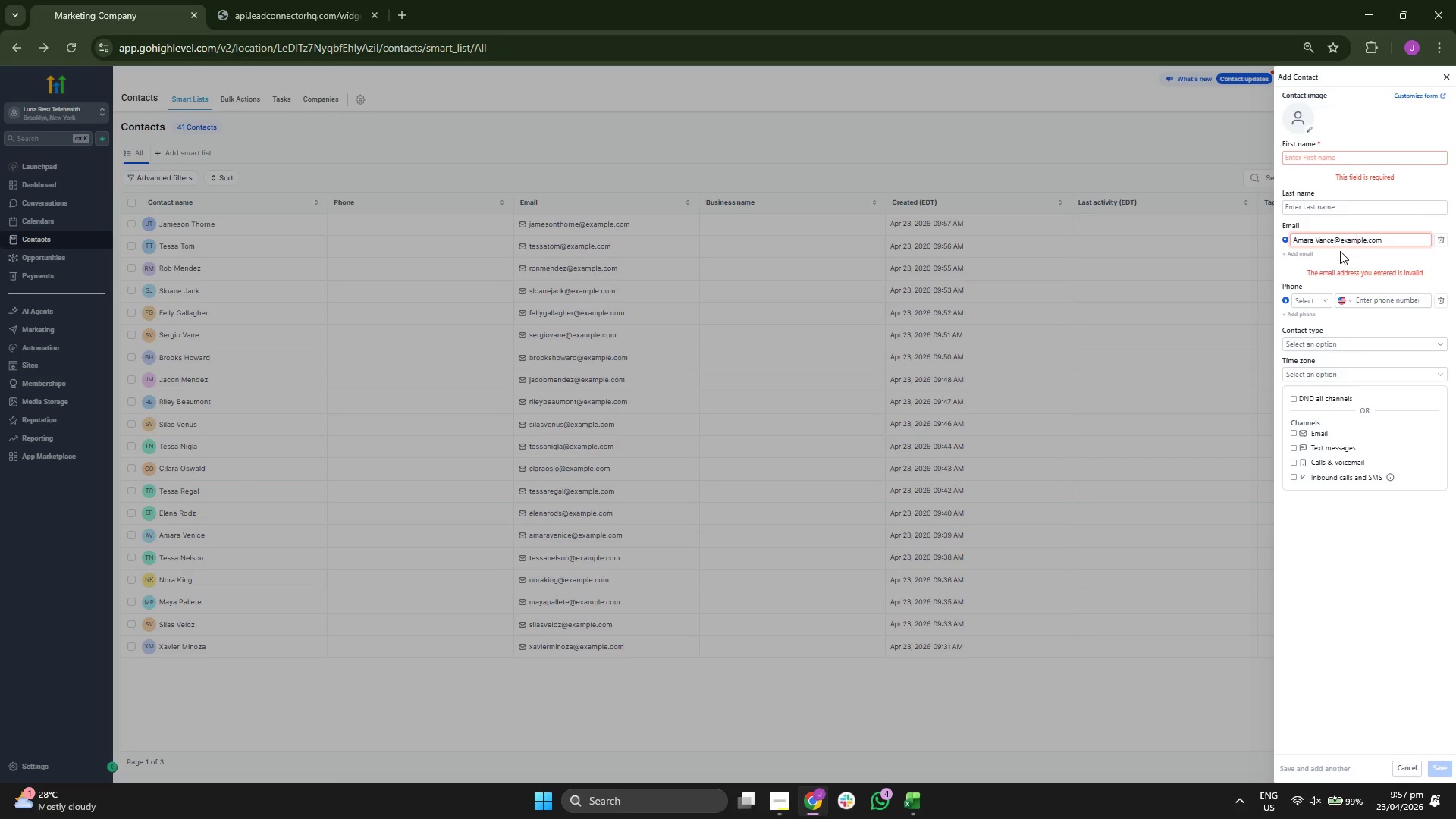 
key(ArrowLeft)
 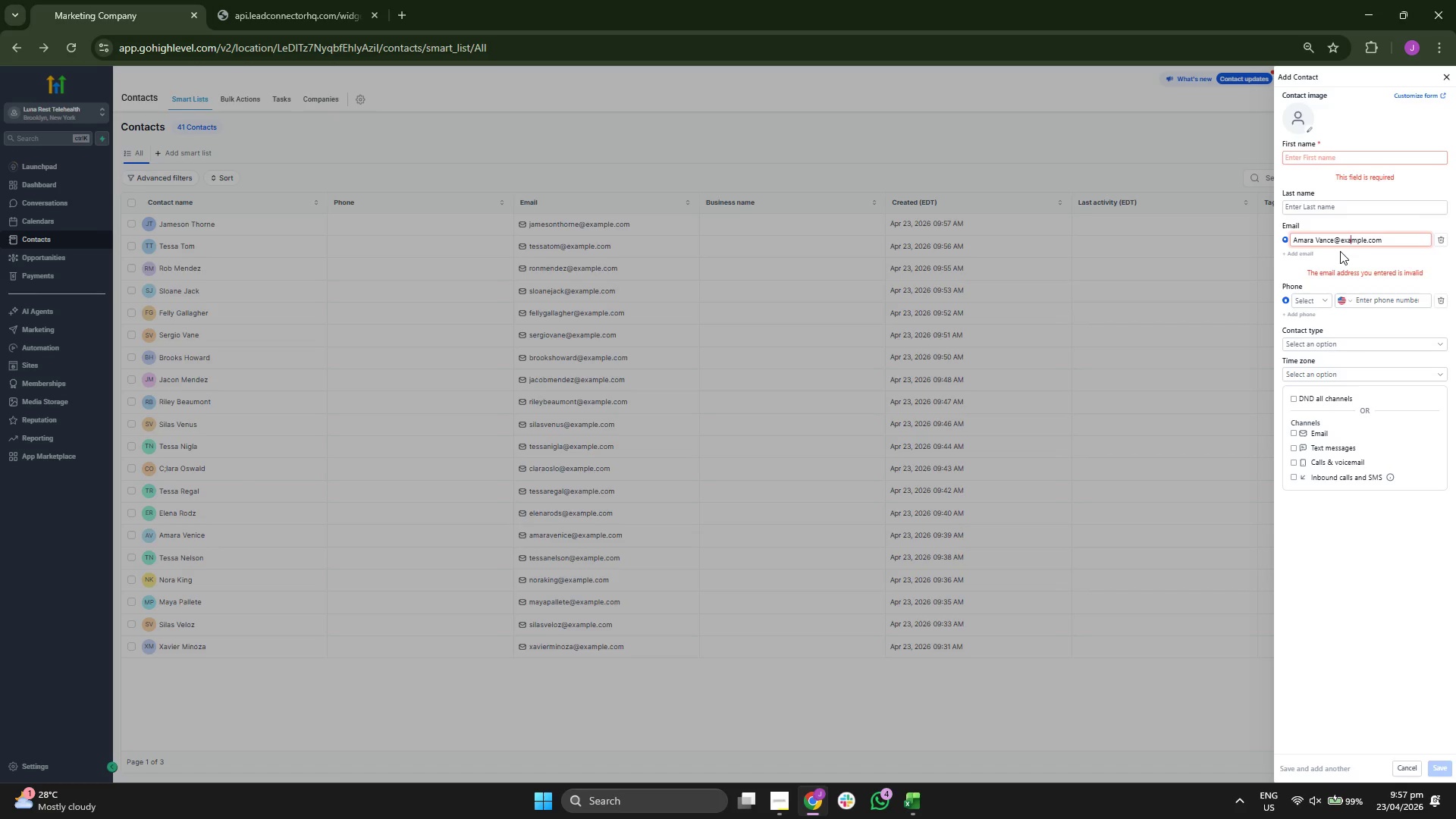 
key(ArrowLeft)
 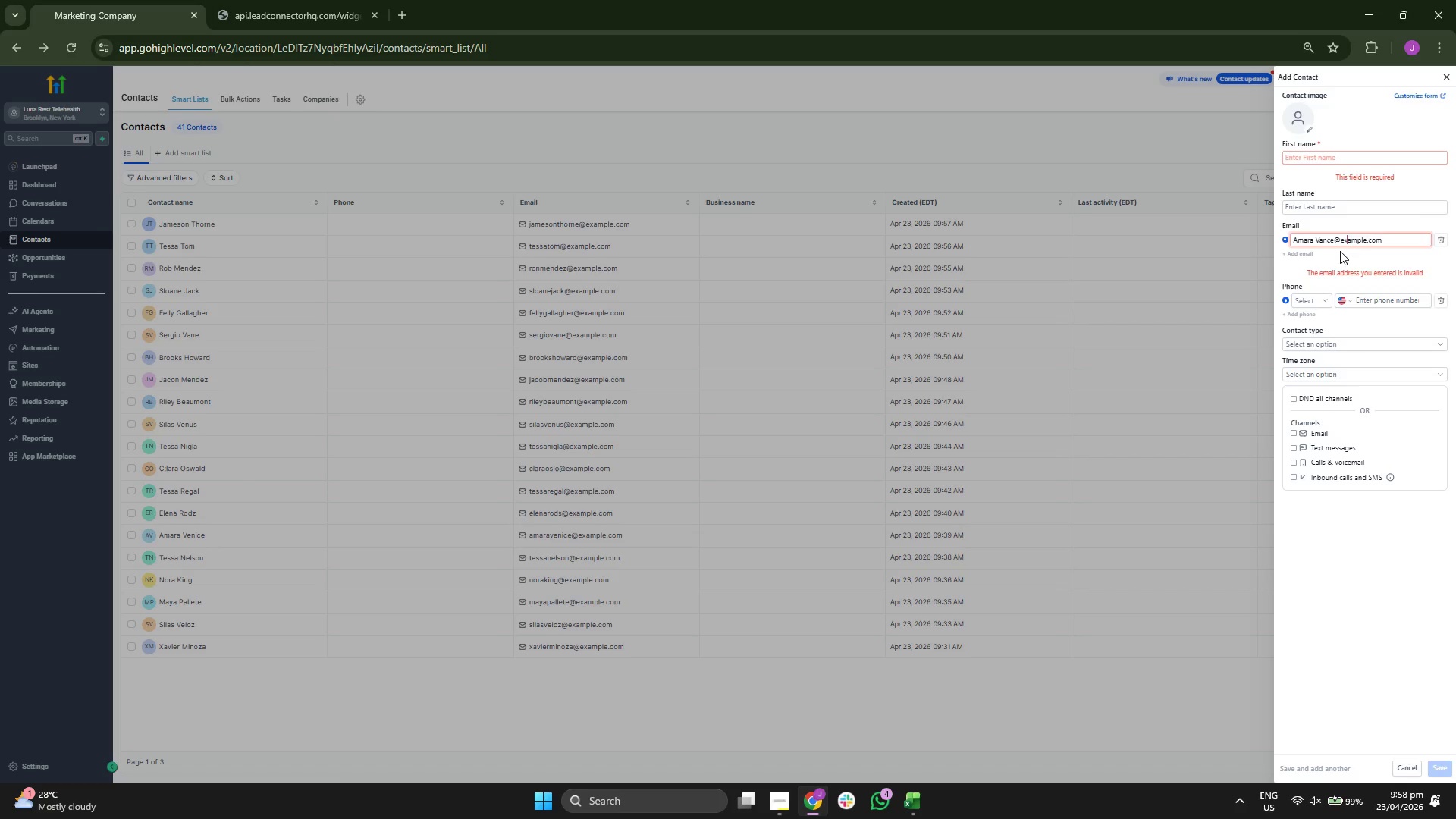 
key(ArrowLeft)
 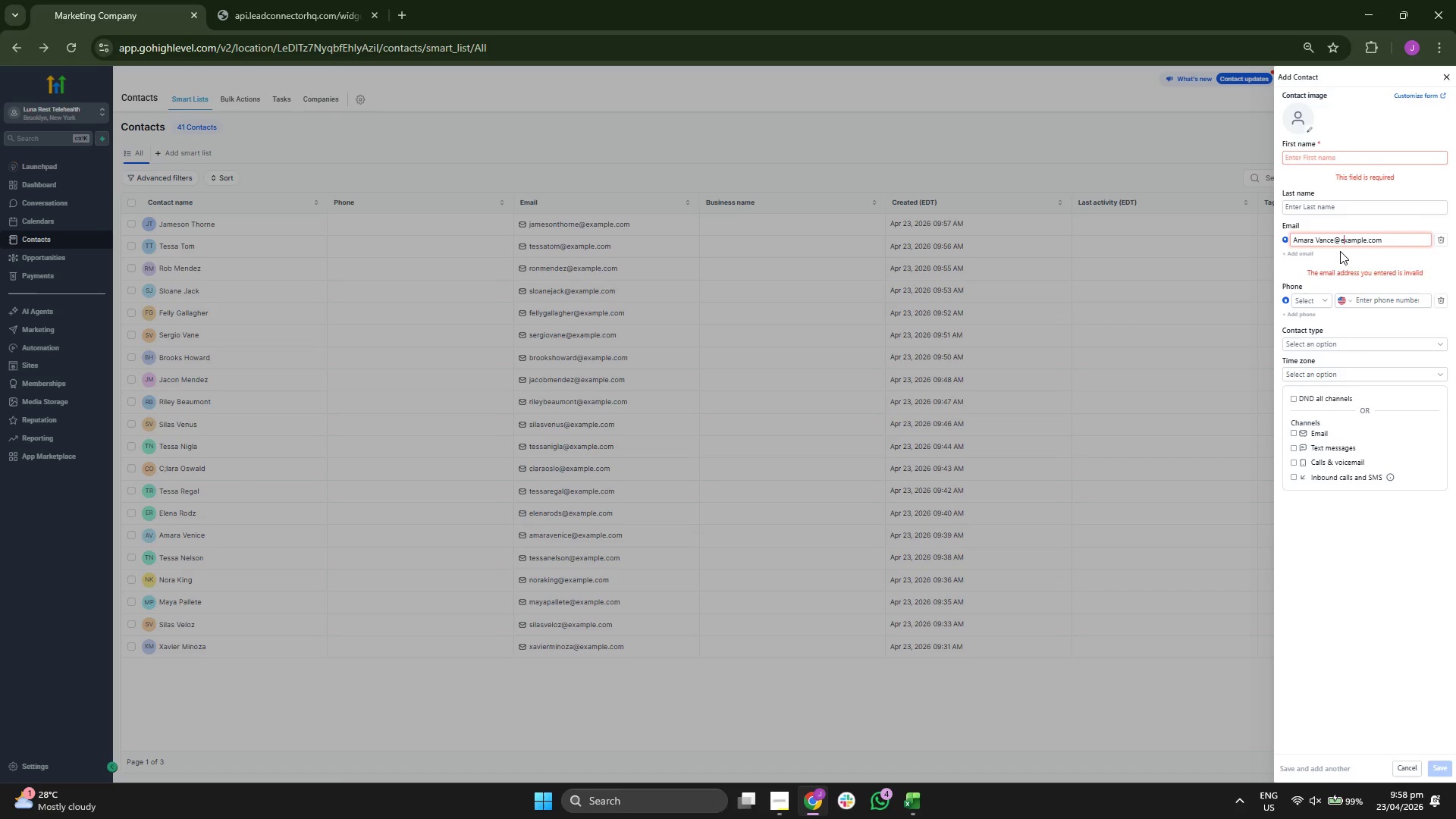 
key(ArrowLeft)
 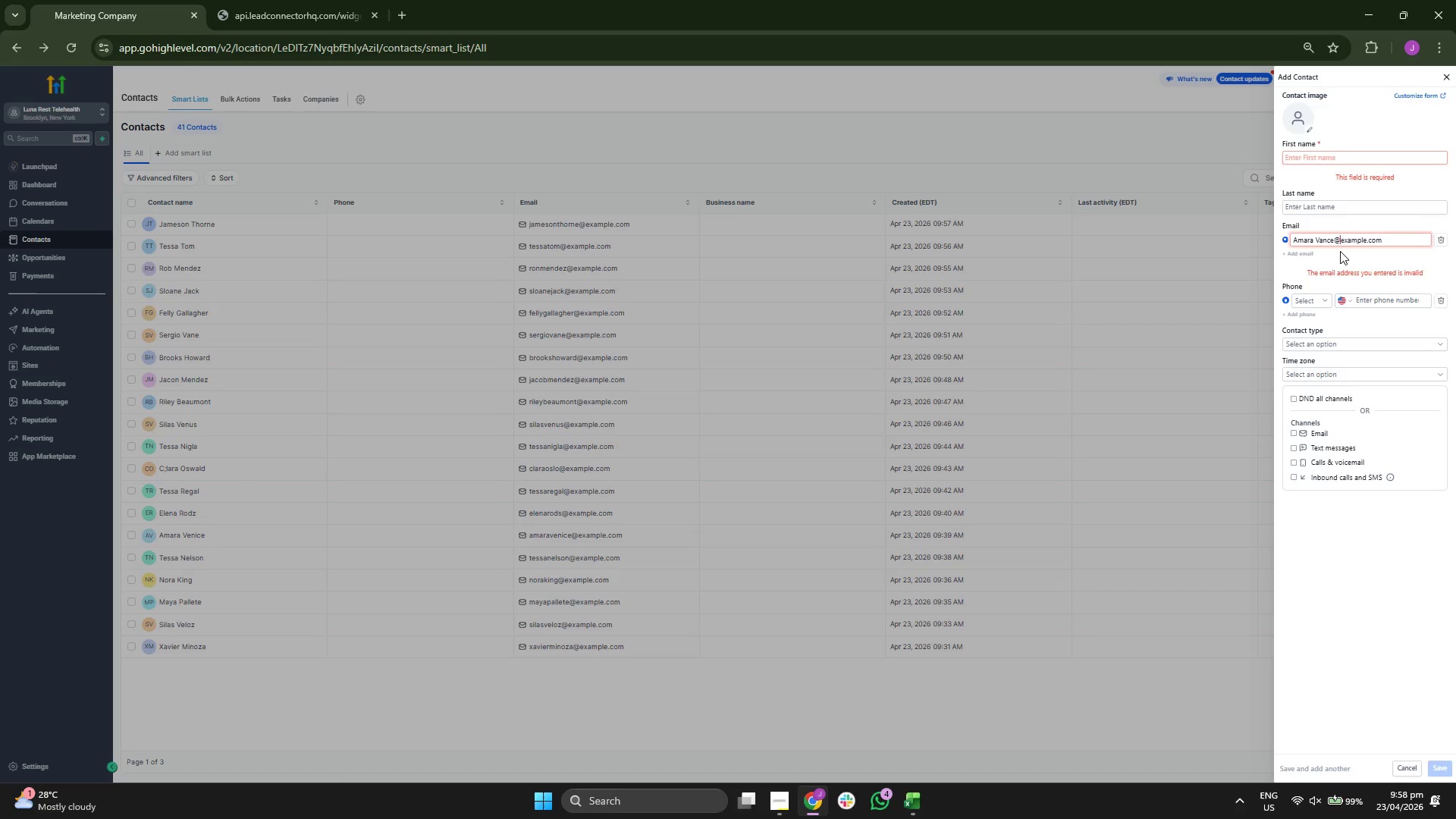 
key(ArrowLeft)
 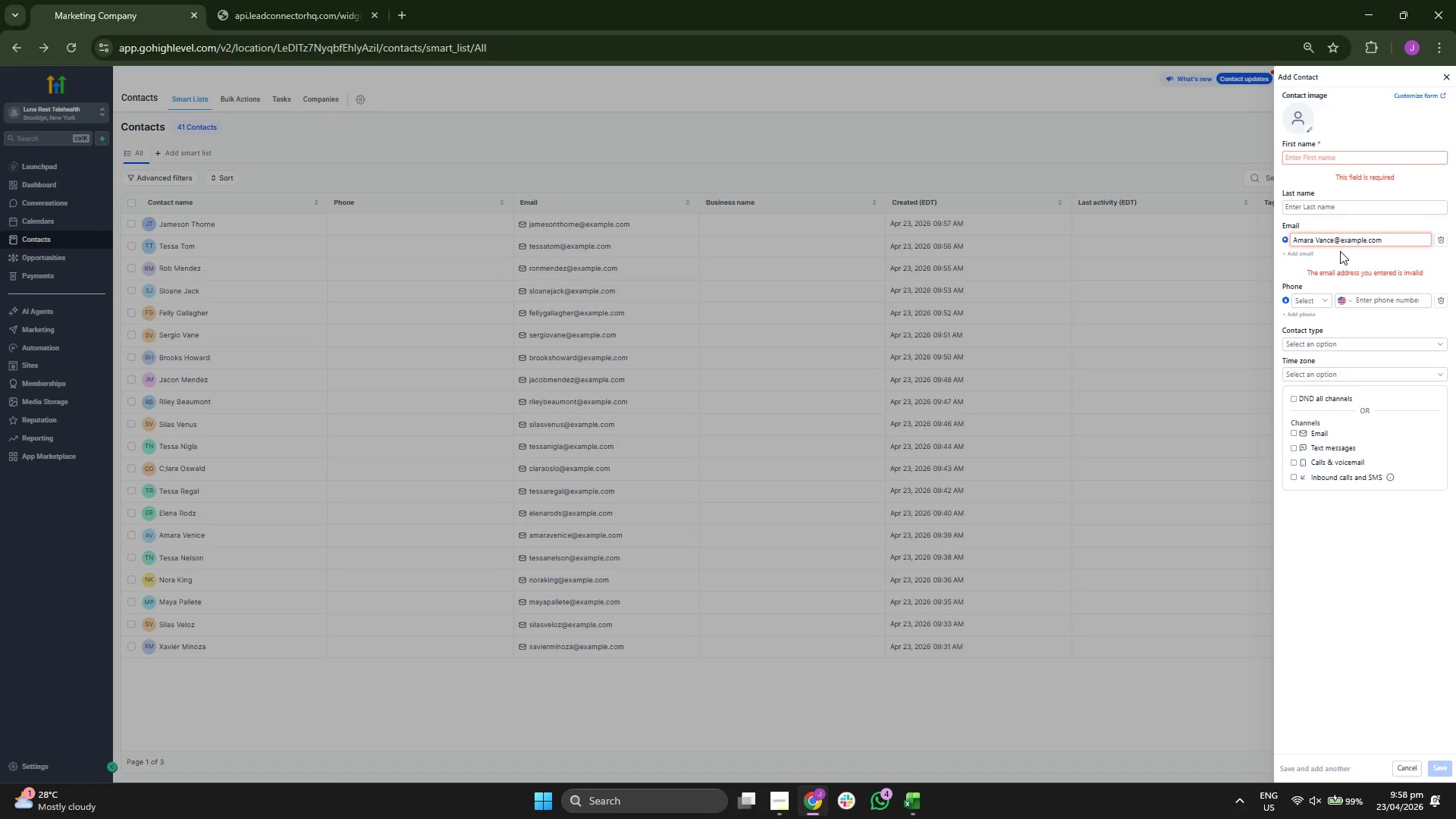 
key(Backspace)
key(Backspace)
key(Backspace)
key(Backspace)
key(Backspace)
type(Ca)
key(Backspace)
key(Backspace)
key(Backspace)
type(Crawford)
 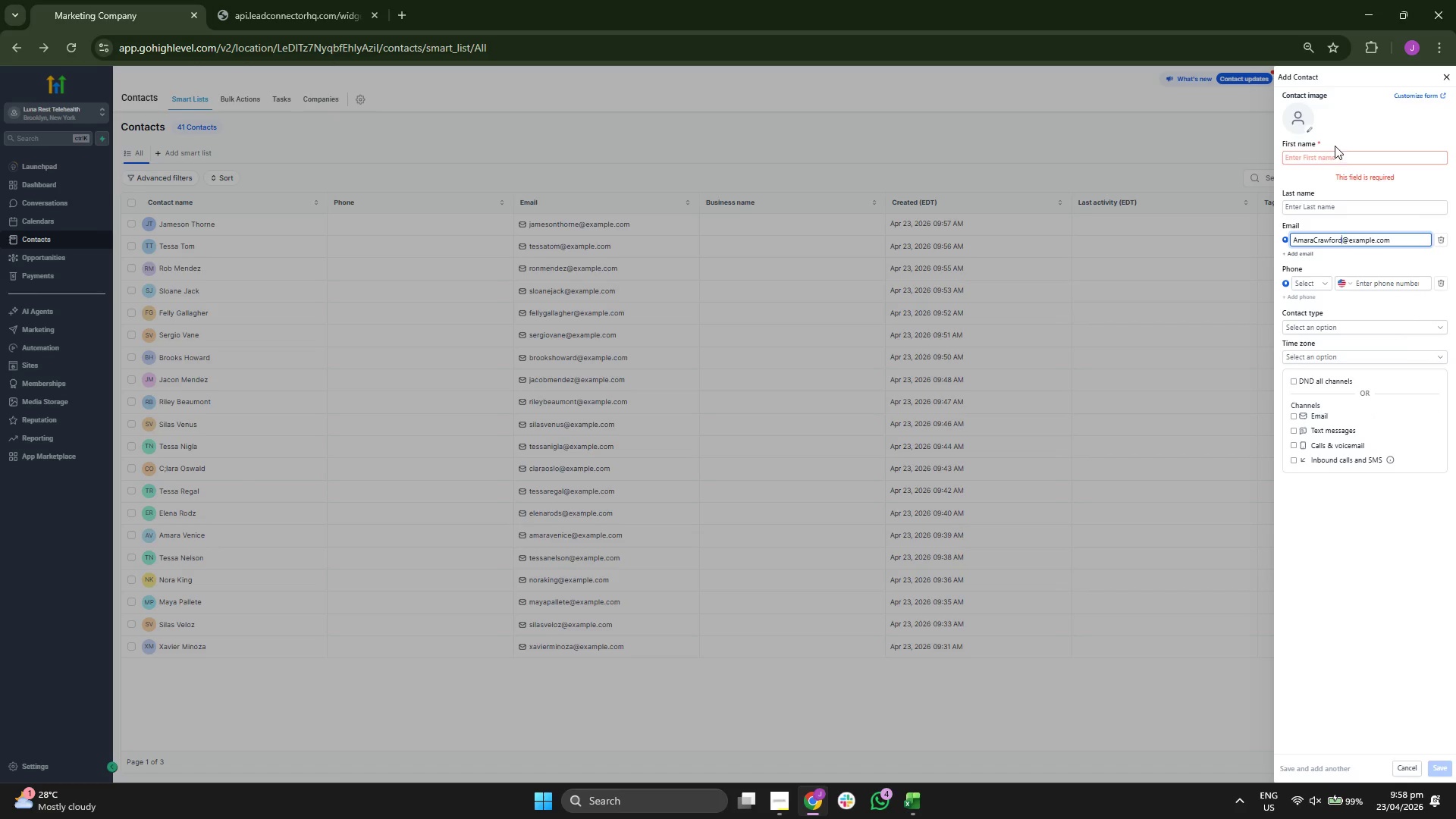 
left_click([1338, 155])
 